 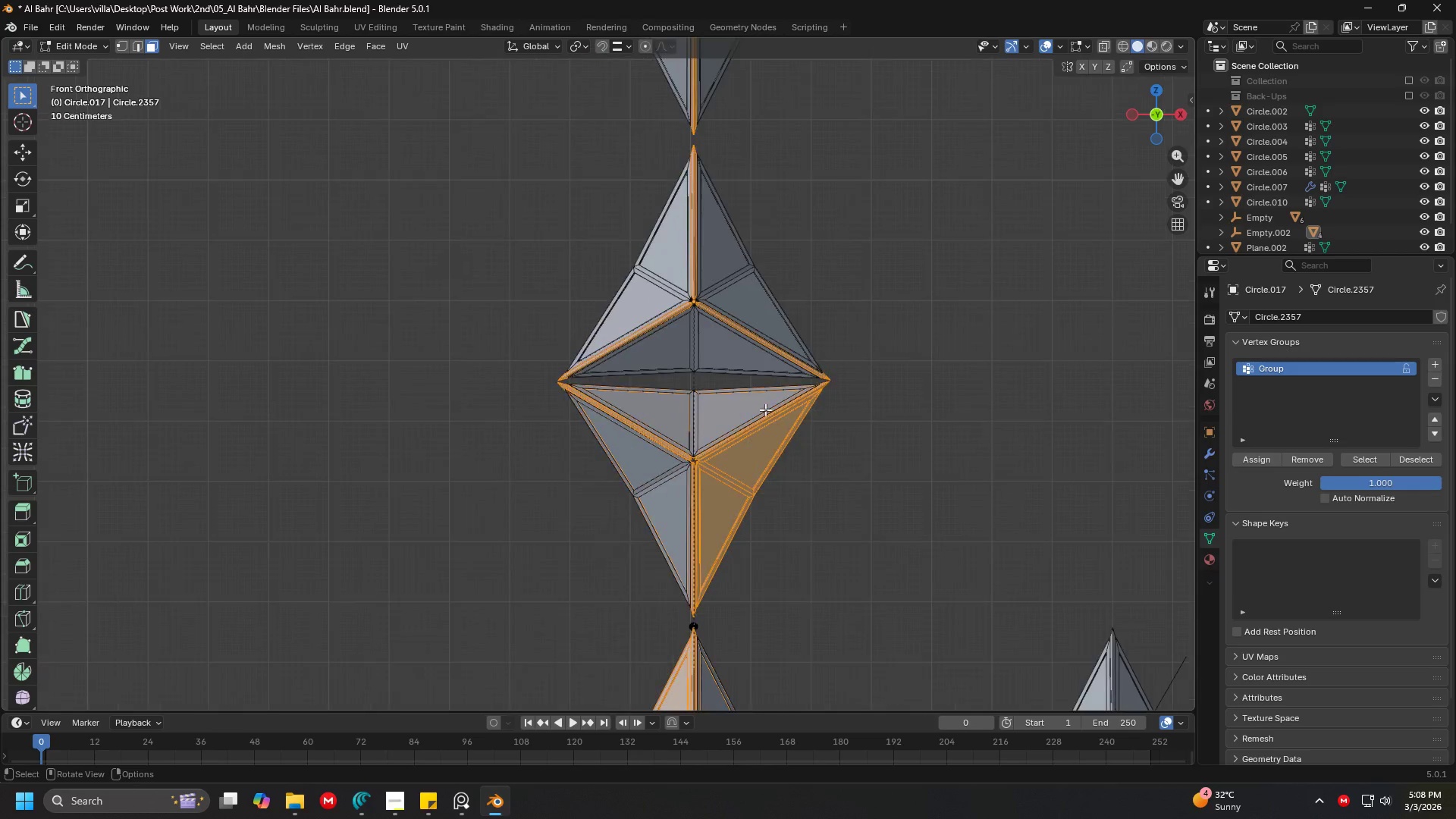 
key(Shift+ShiftLeft)
 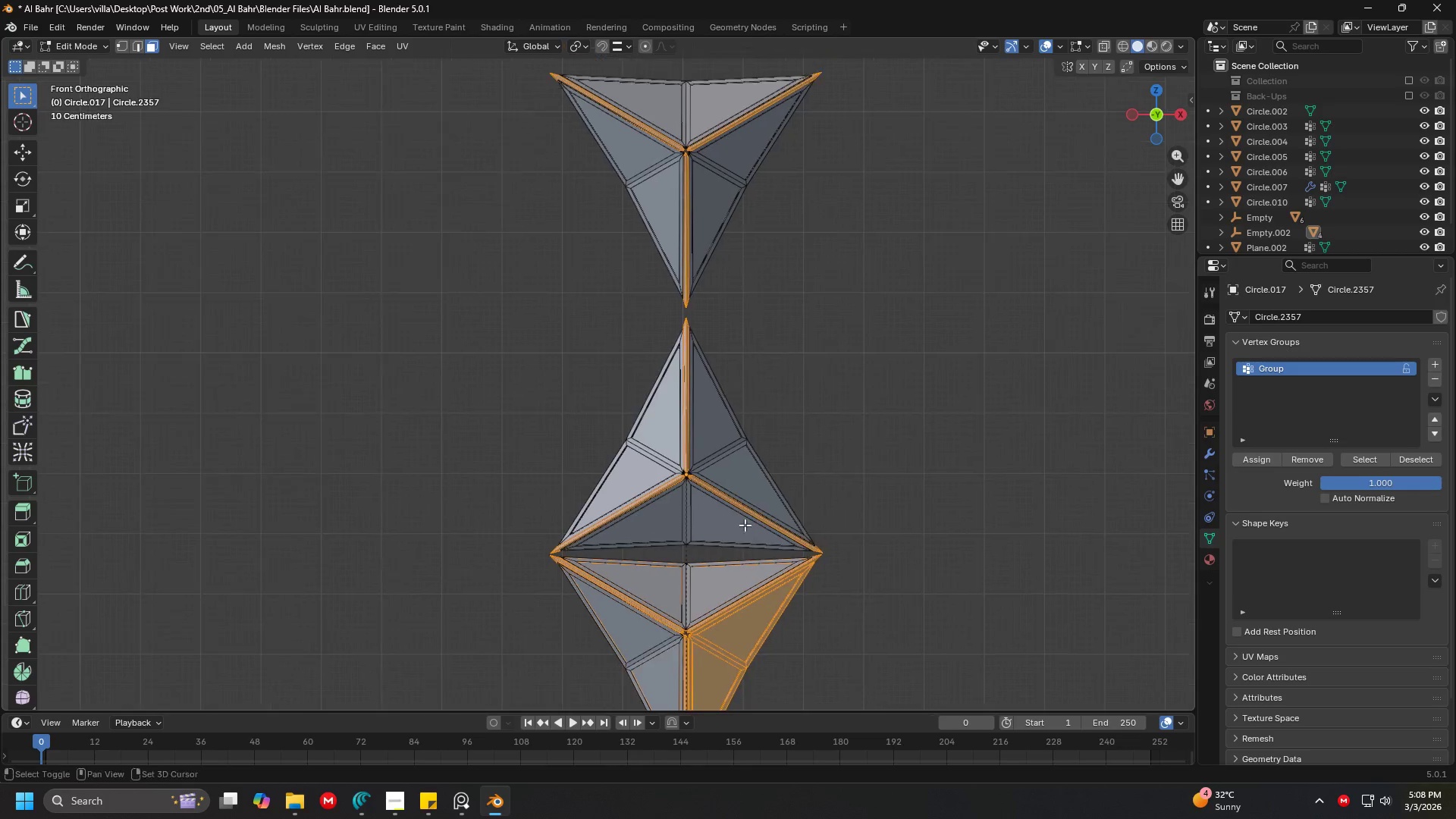 
scroll: coordinate [810, 505], scroll_direction: up, amount: 4.0
 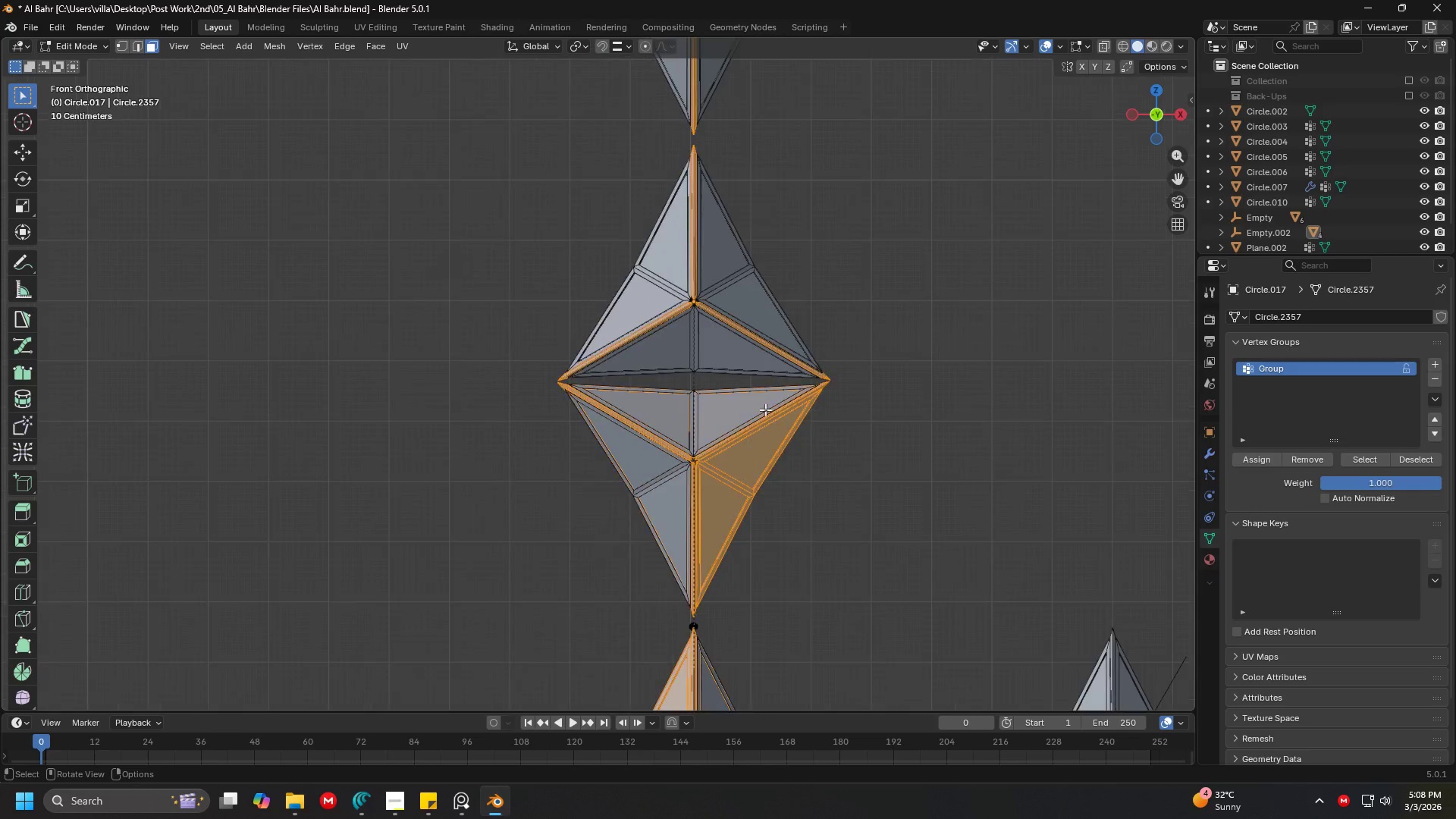 
key(Shift+ShiftLeft)
 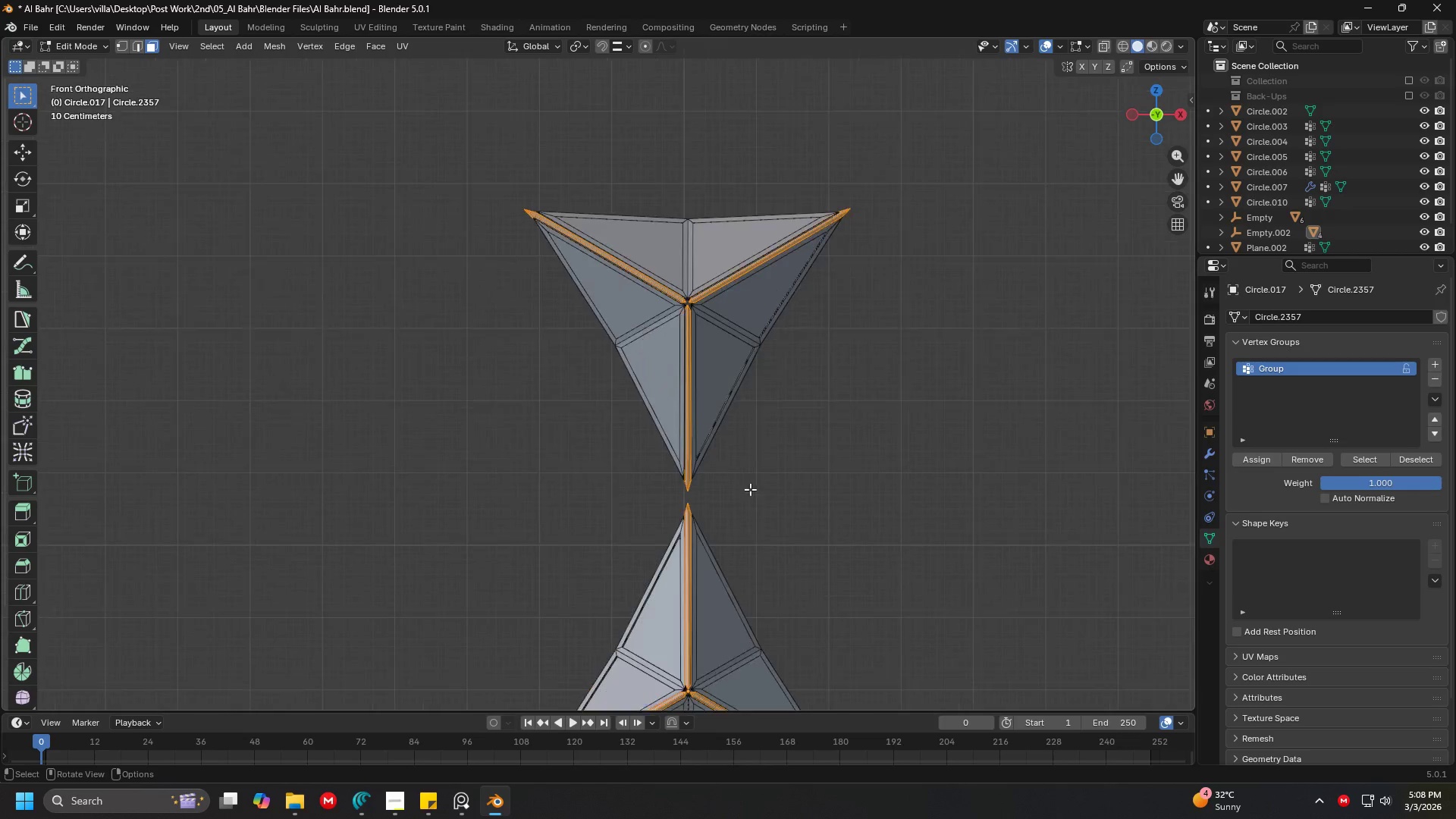 
key(Shift+ShiftLeft)
 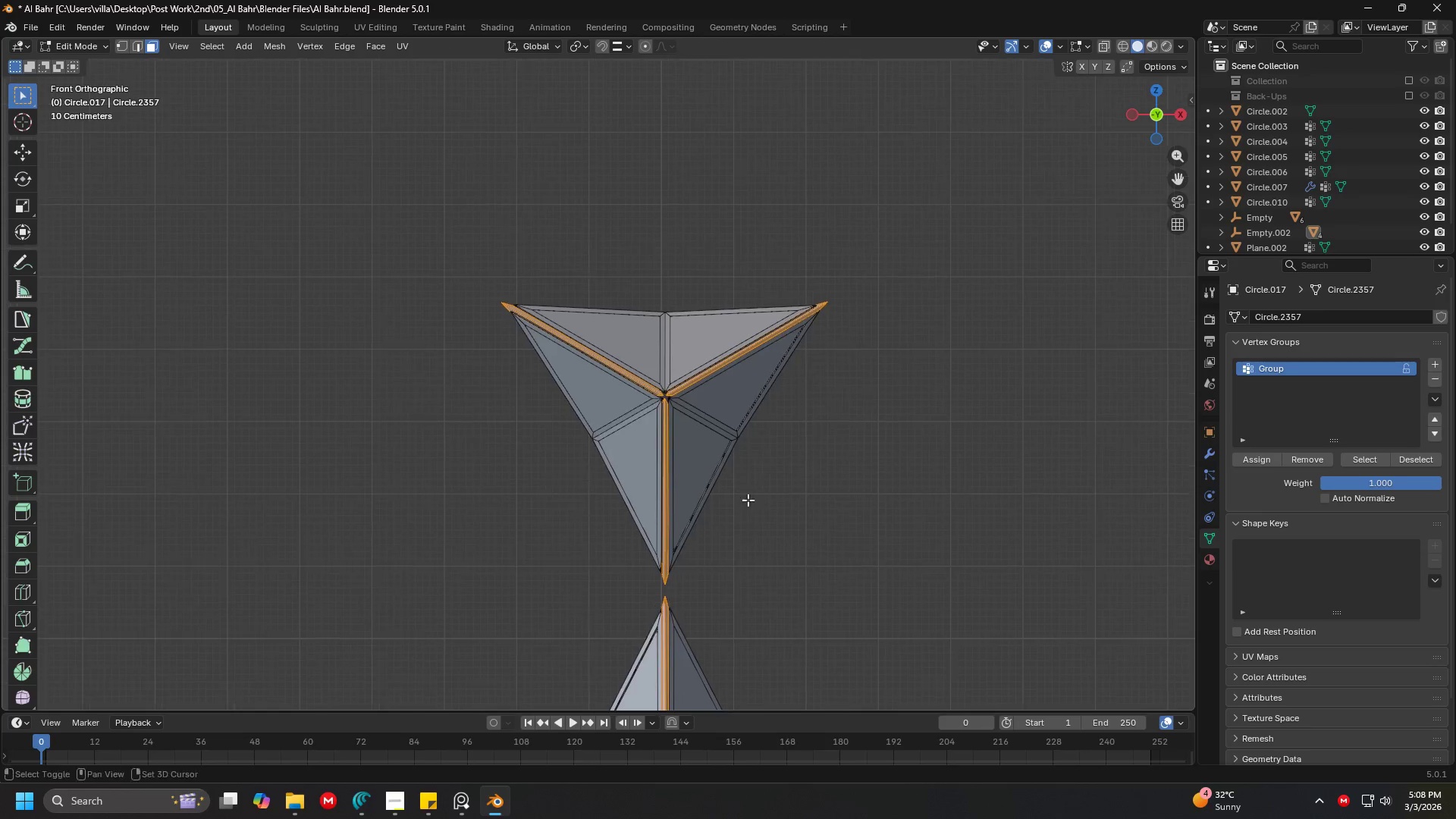 
scroll: coordinate [750, 489], scroll_direction: none, amount: 0.0
 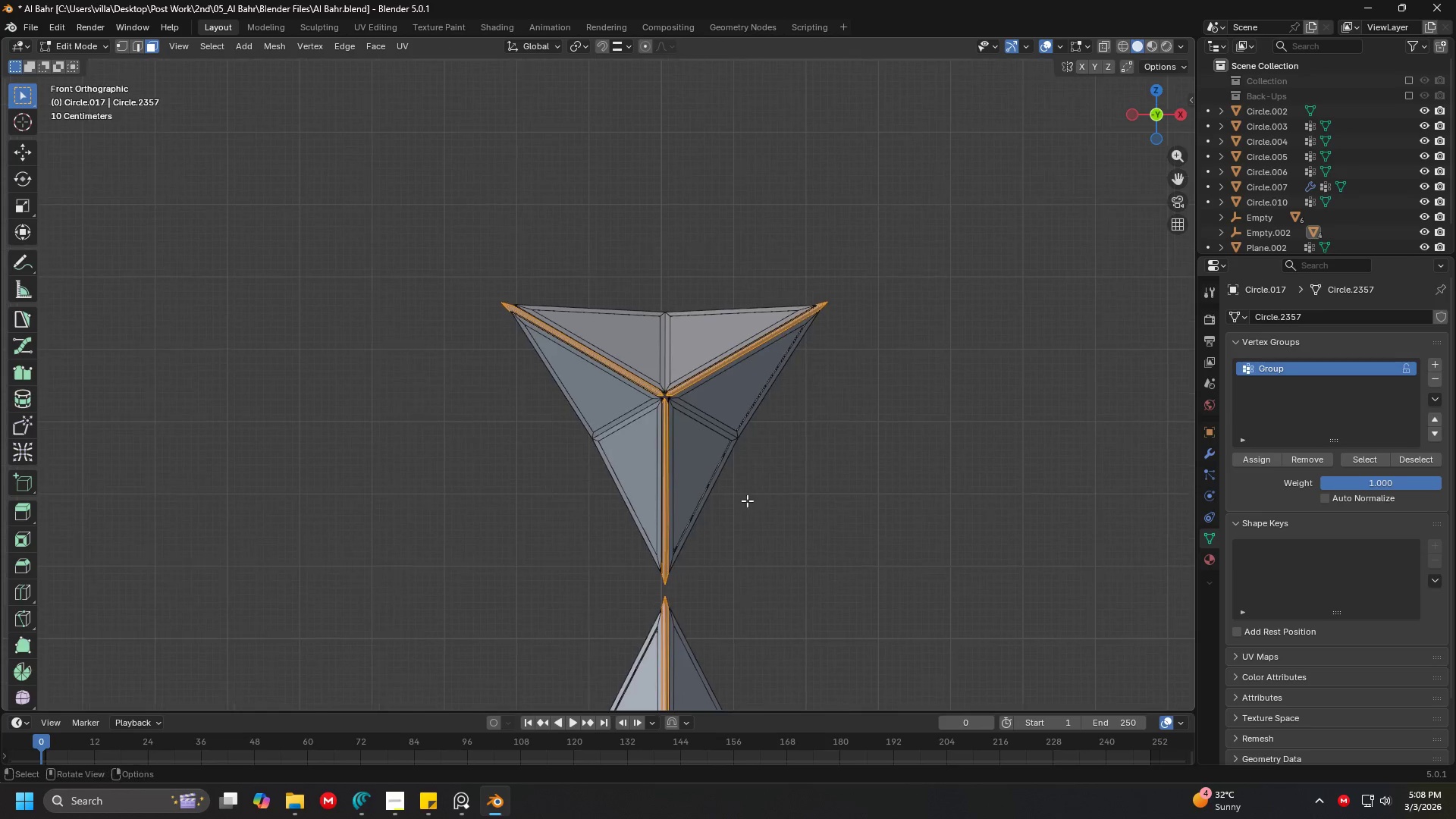 
hold_key(key=ShiftLeft, duration=1.5)
 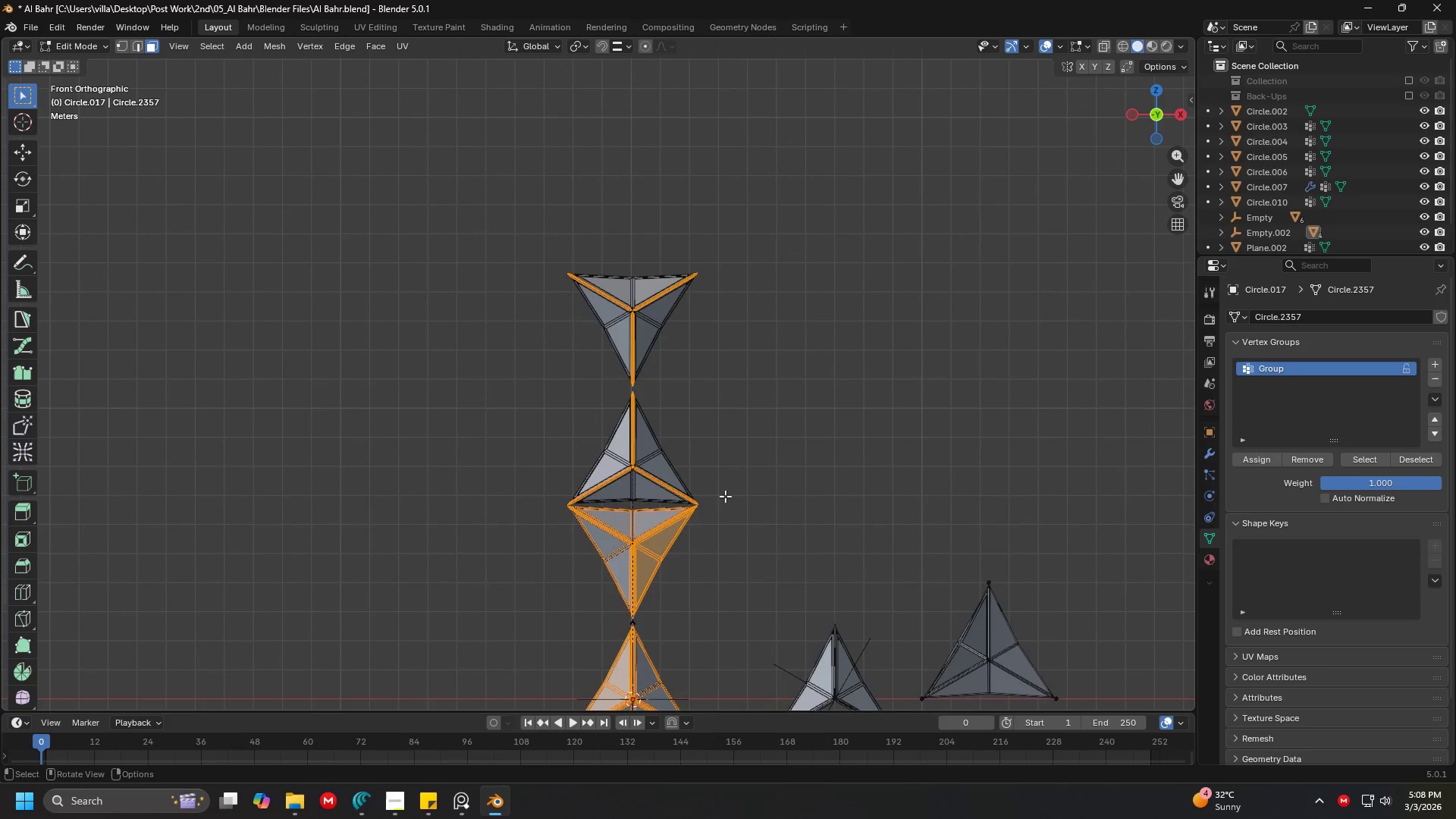 
scroll: coordinate [747, 500], scroll_direction: down, amount: 5.0
 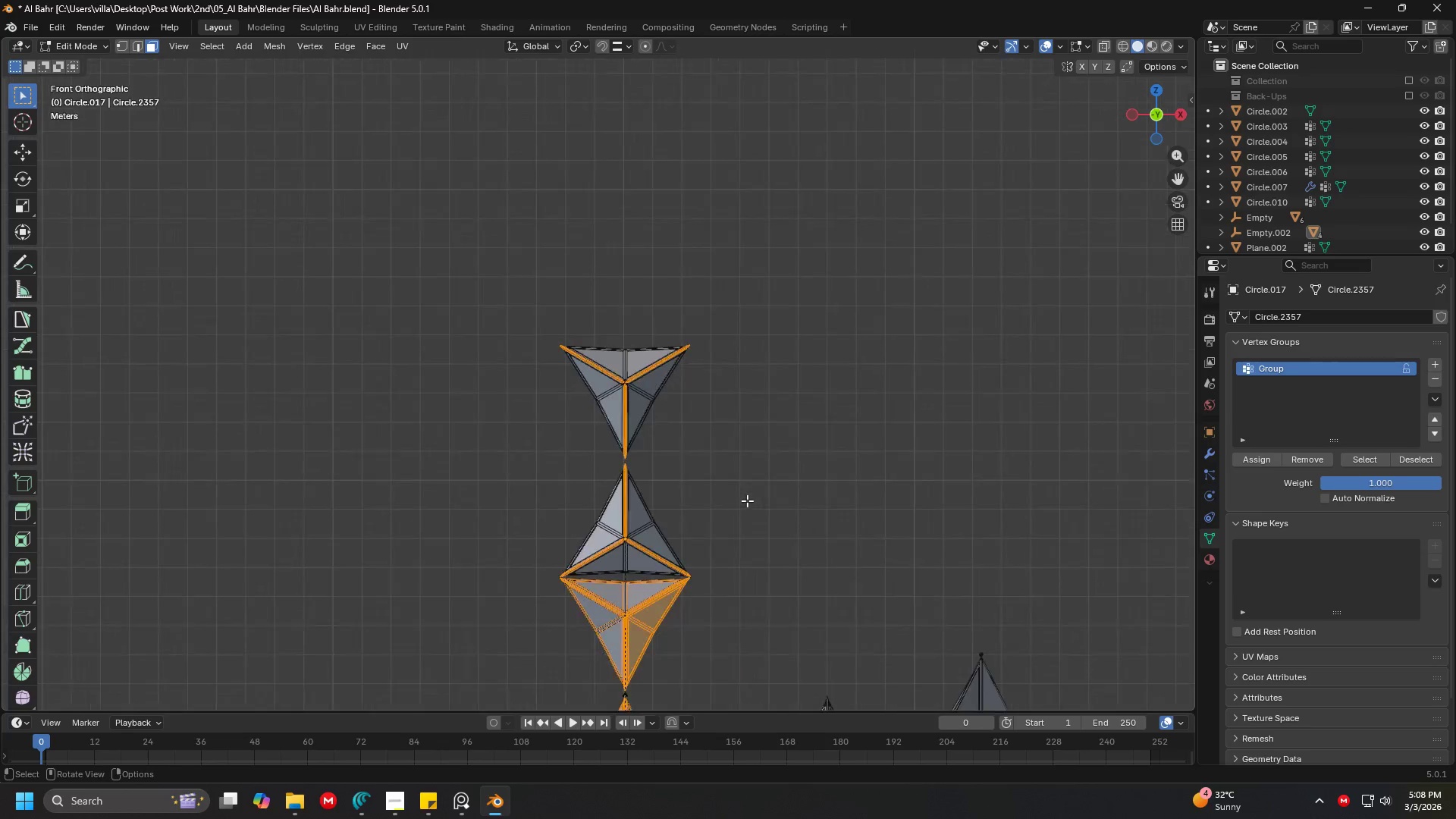 
hold_key(key=ShiftLeft, duration=0.56)
 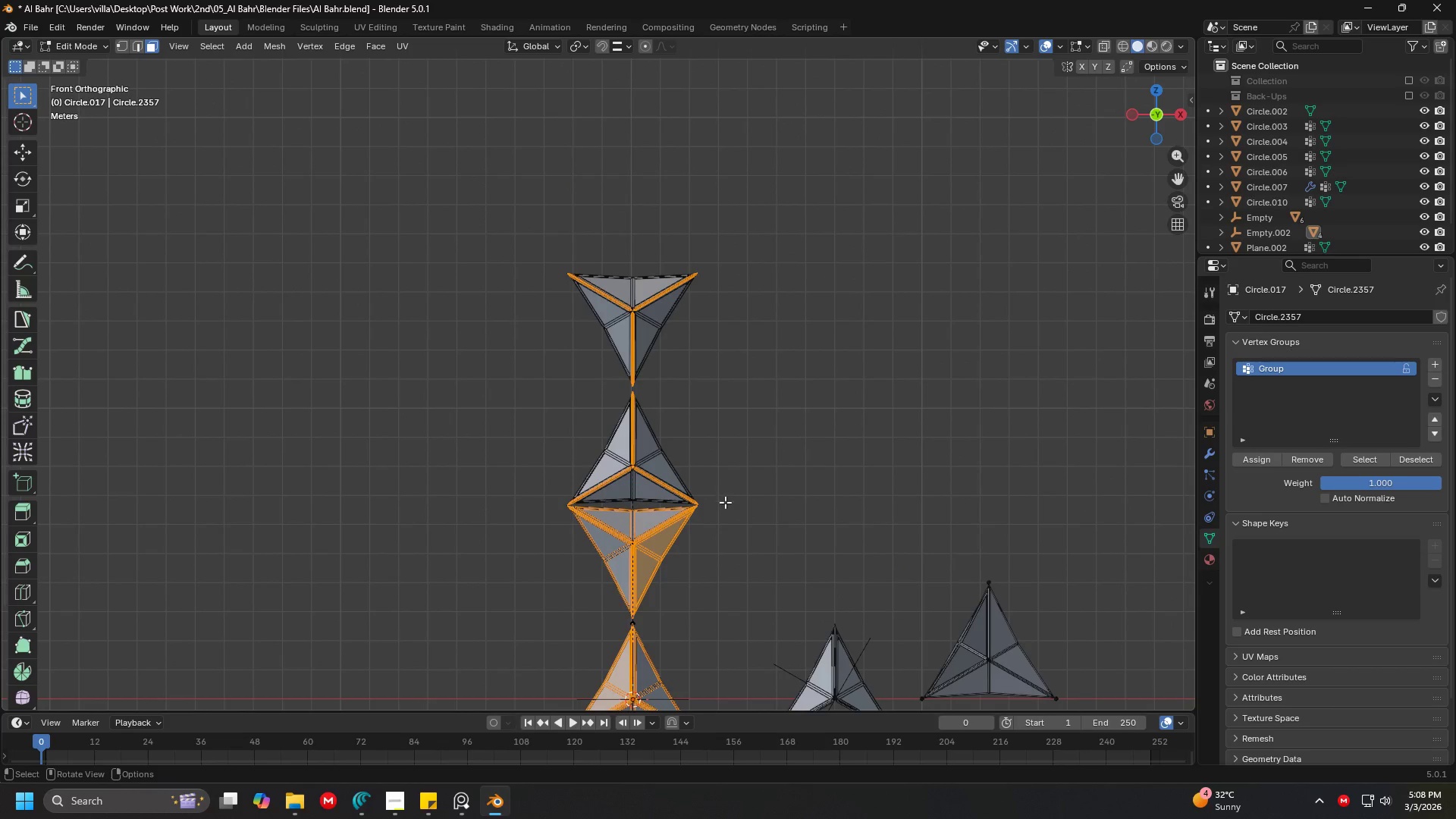 
hold_key(key=ShiftLeft, duration=1.99)
scroll: coordinate [725, 503], scroll_direction: up, amount: 3.0
 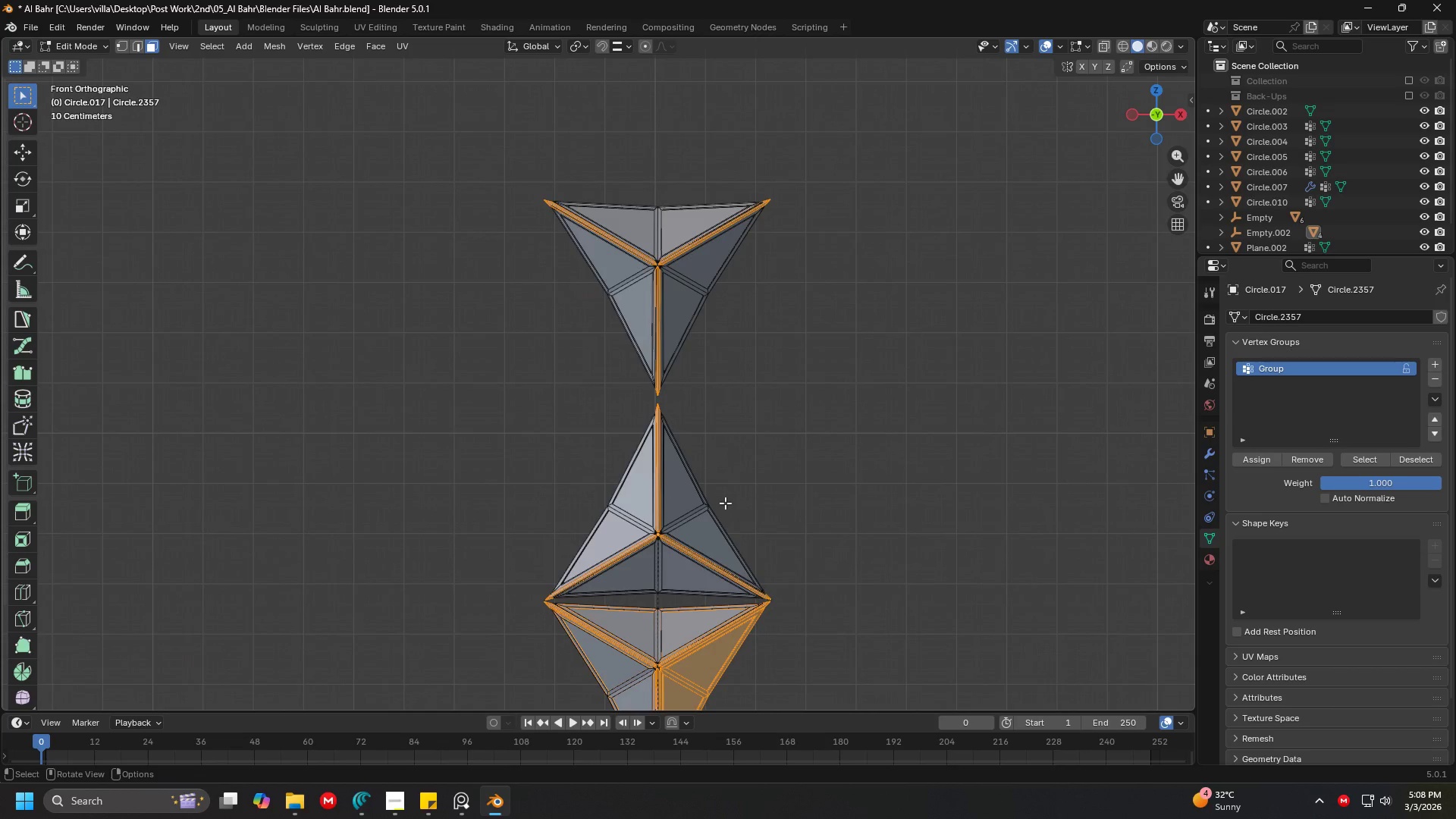 
key(A)
 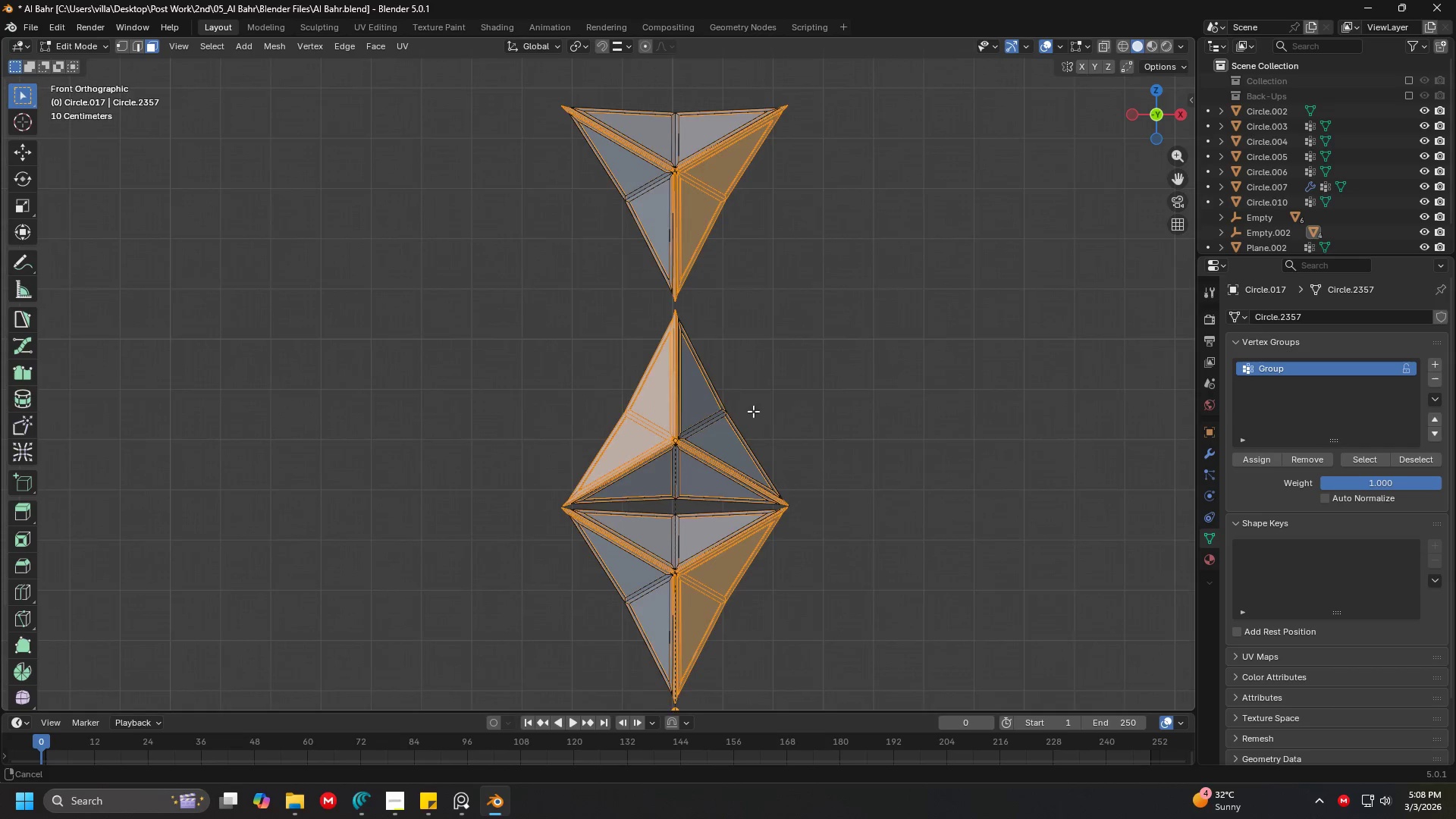 
key(Shift+ShiftLeft)
 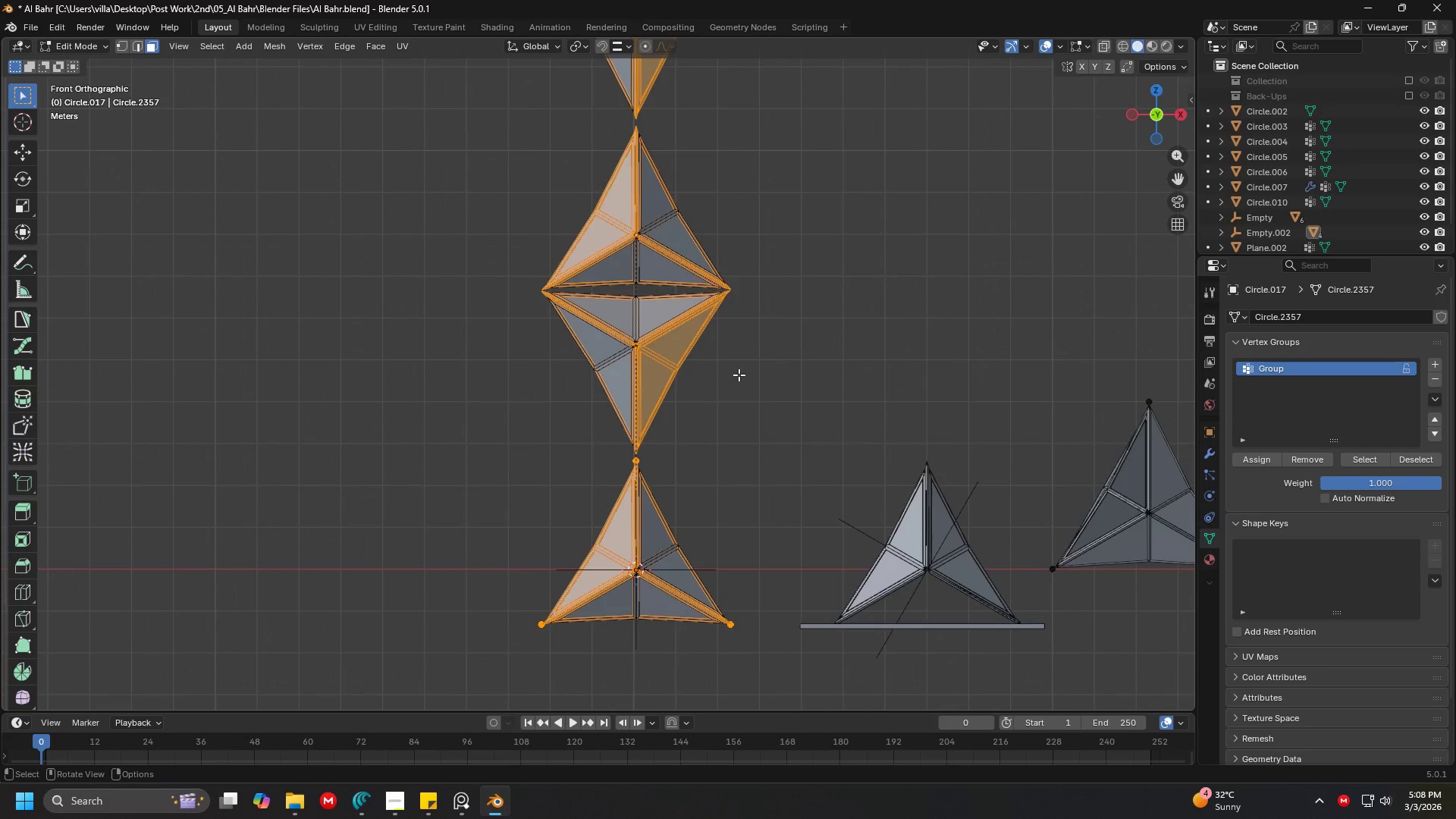 
key(Shift+ShiftLeft)
 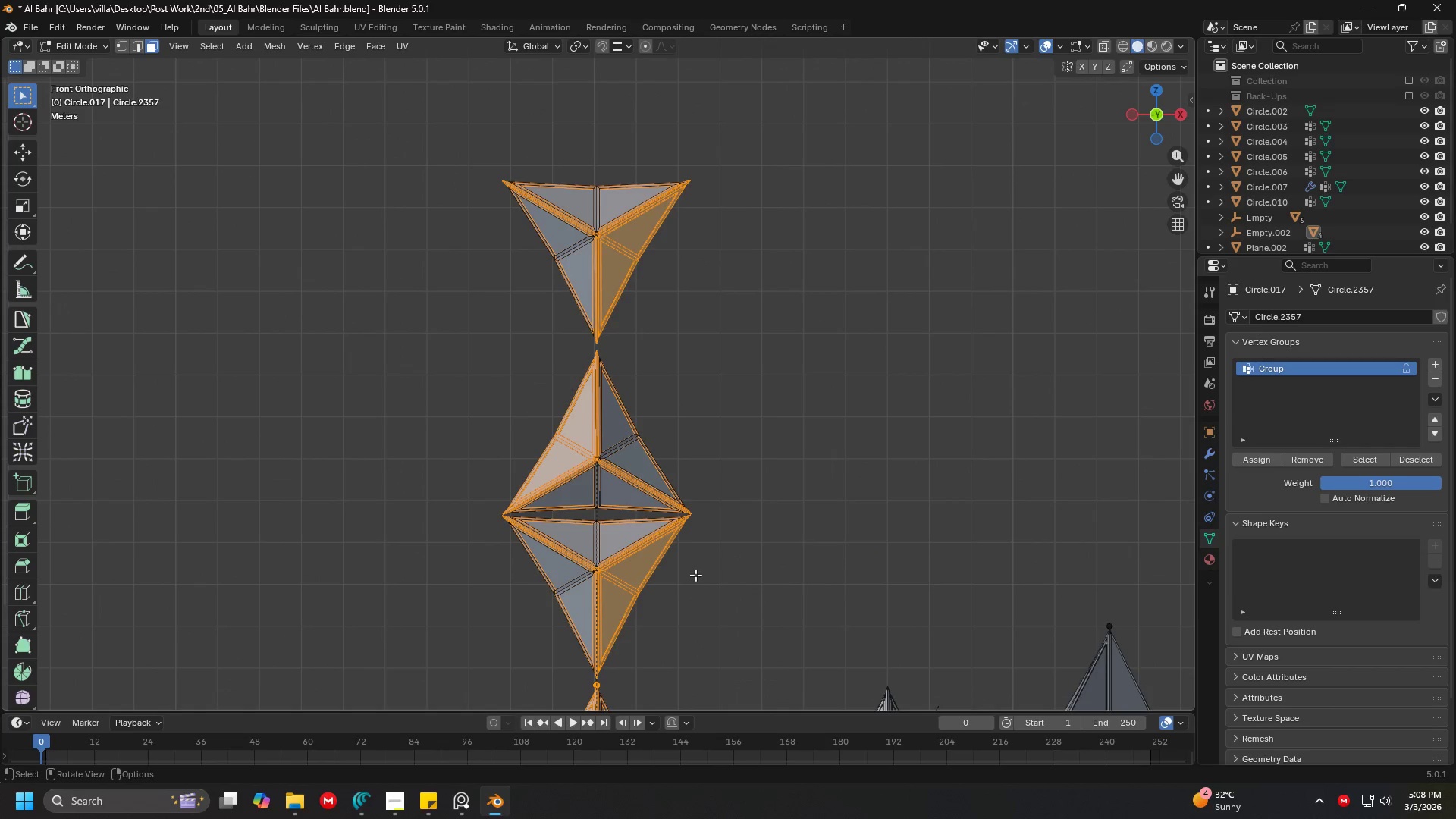 
scroll: coordinate [739, 375], scroll_direction: down, amount: 1.0
 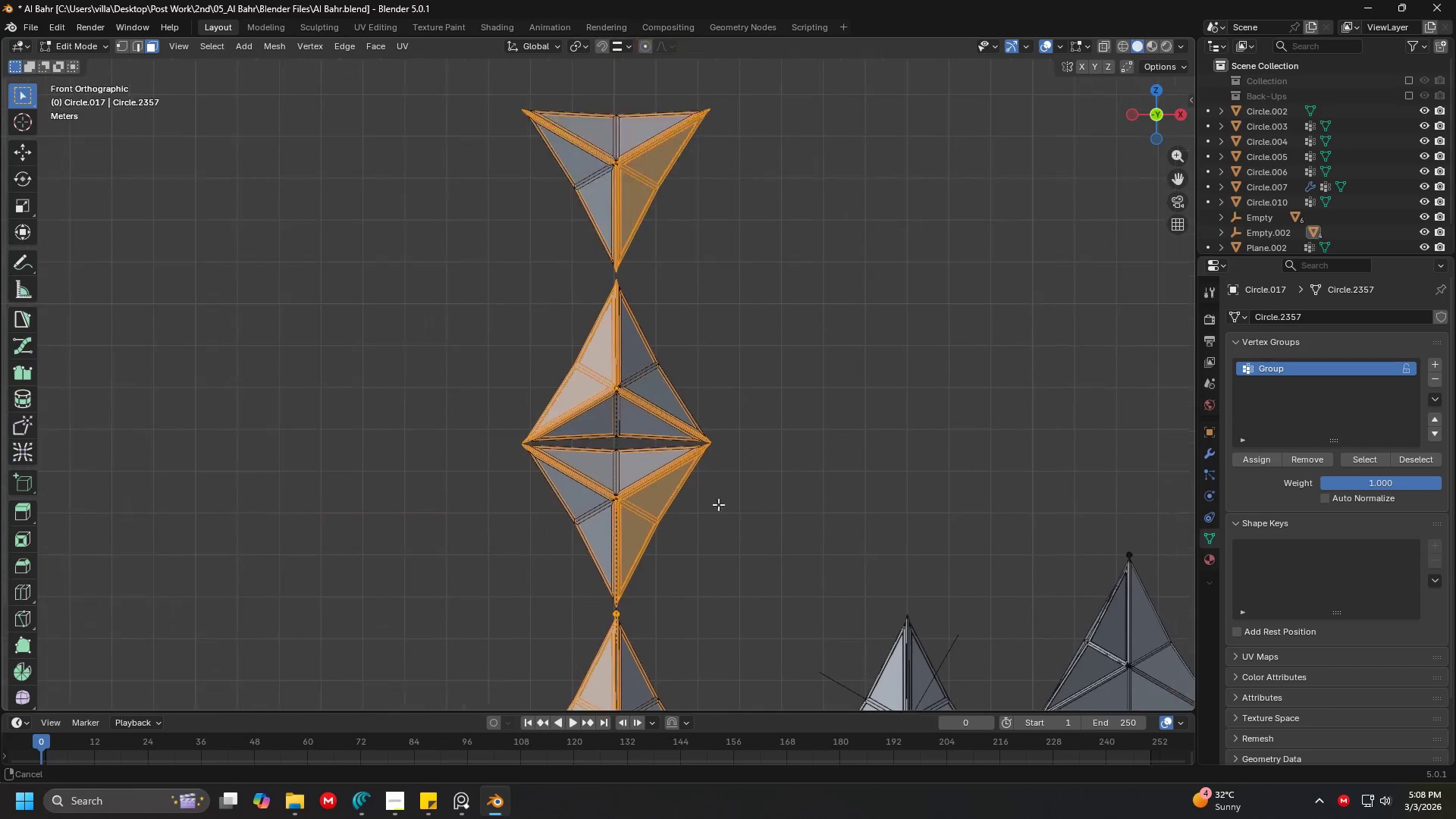 
hold_key(key=ShiftLeft, duration=0.36)
 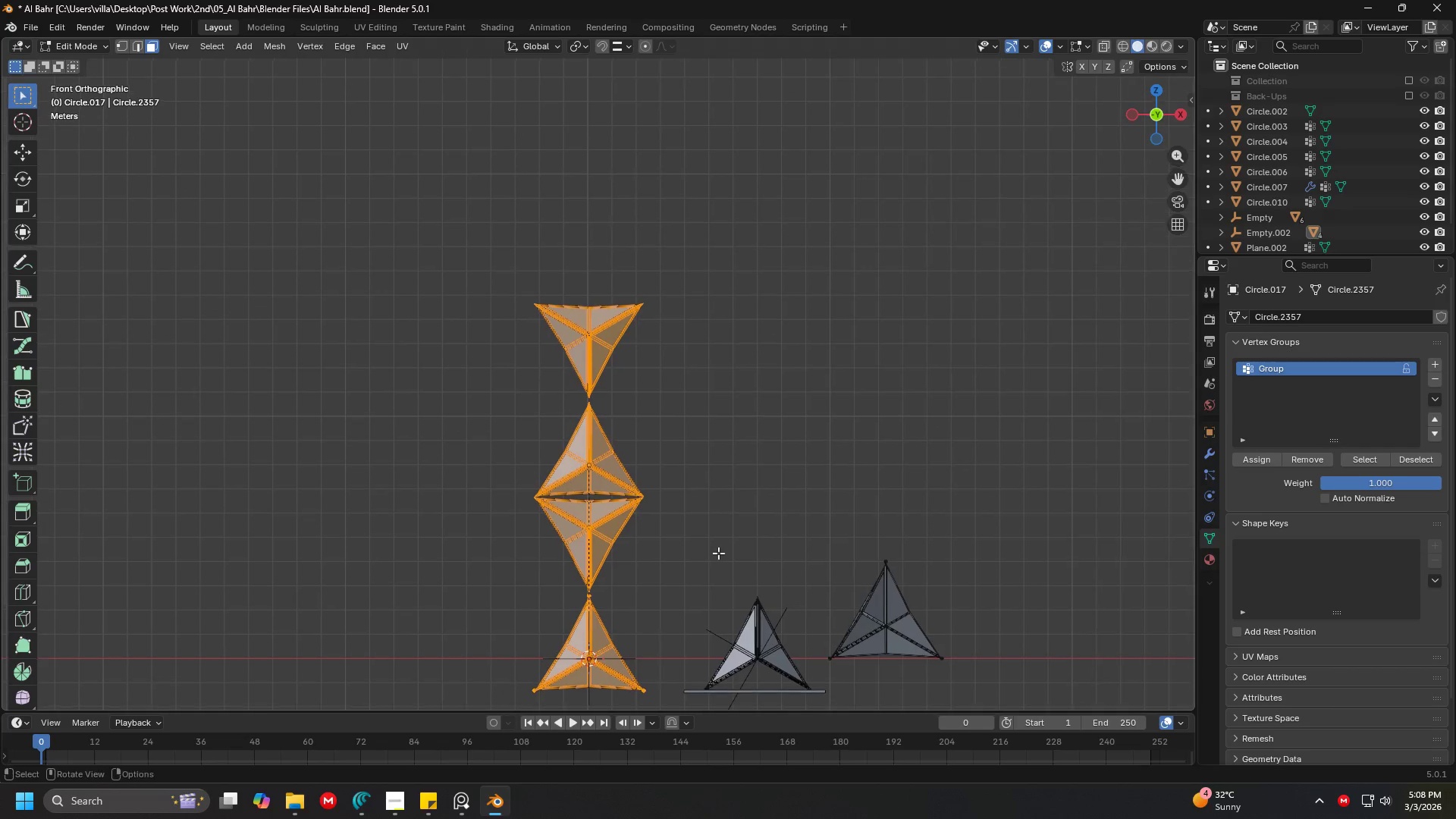 
scroll: coordinate [730, 560], scroll_direction: down, amount: 3.0
 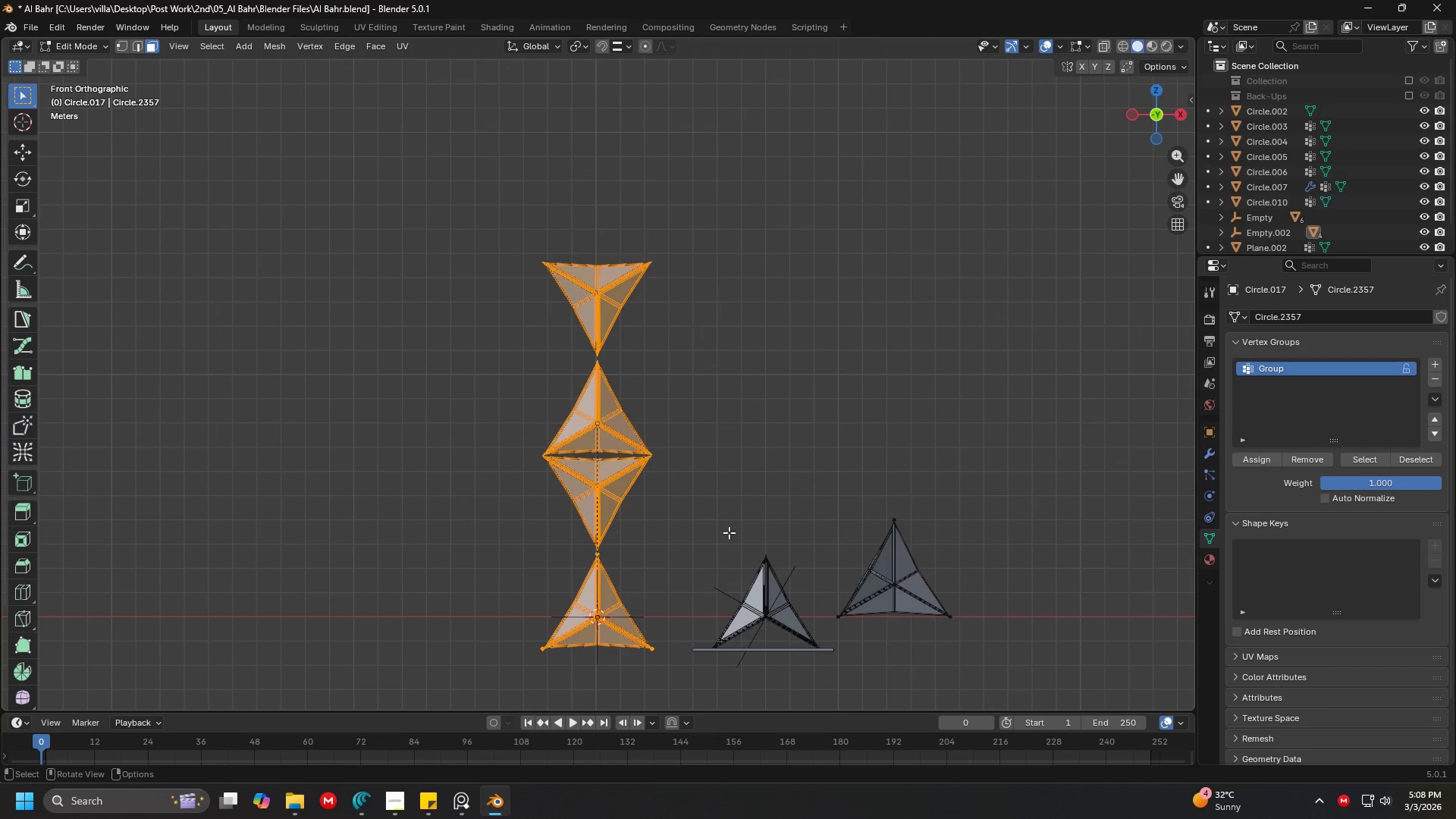 
scroll: coordinate [718, 553], scroll_direction: up, amount: 3.0
 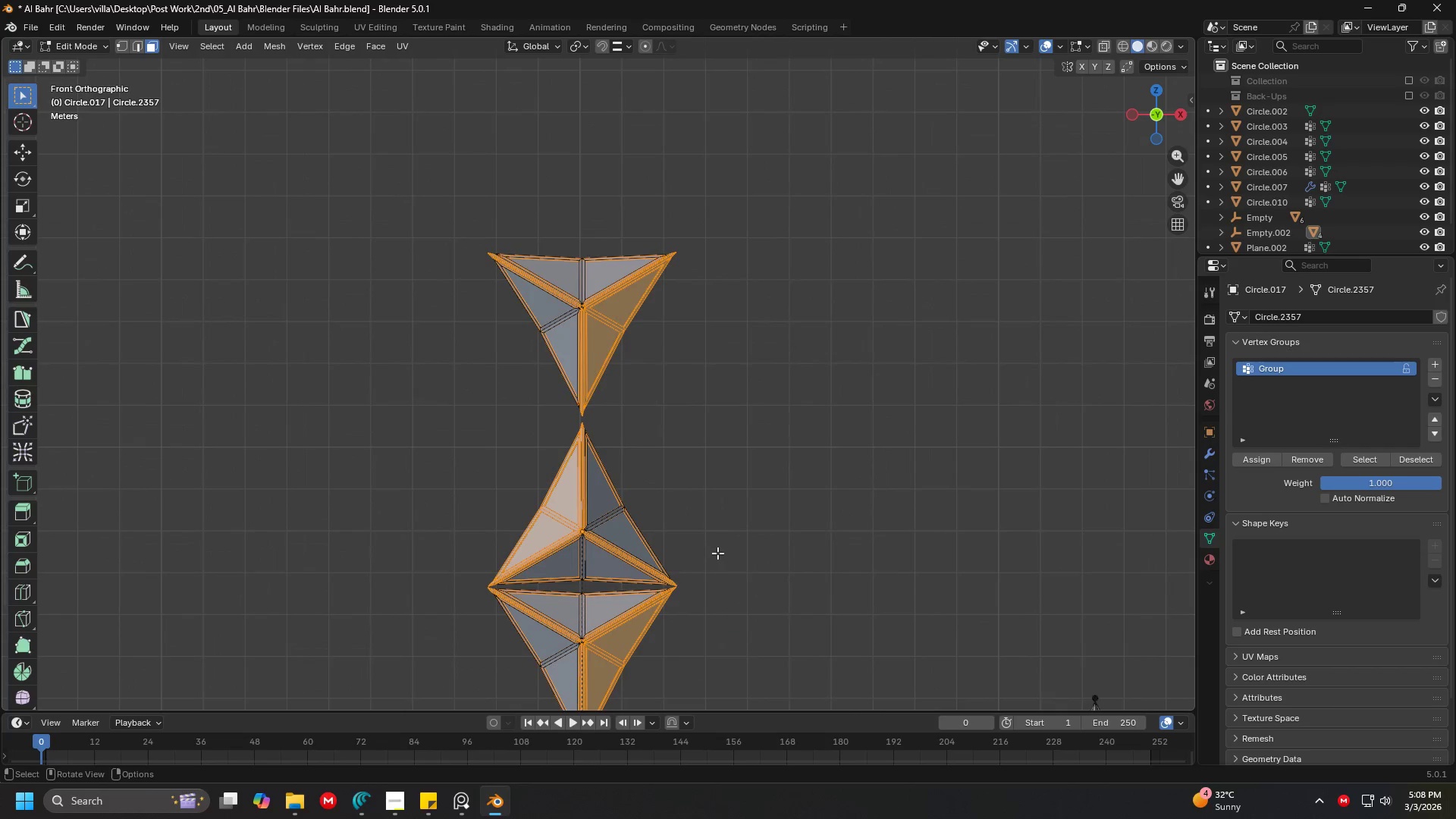 
key(Shift+D)
 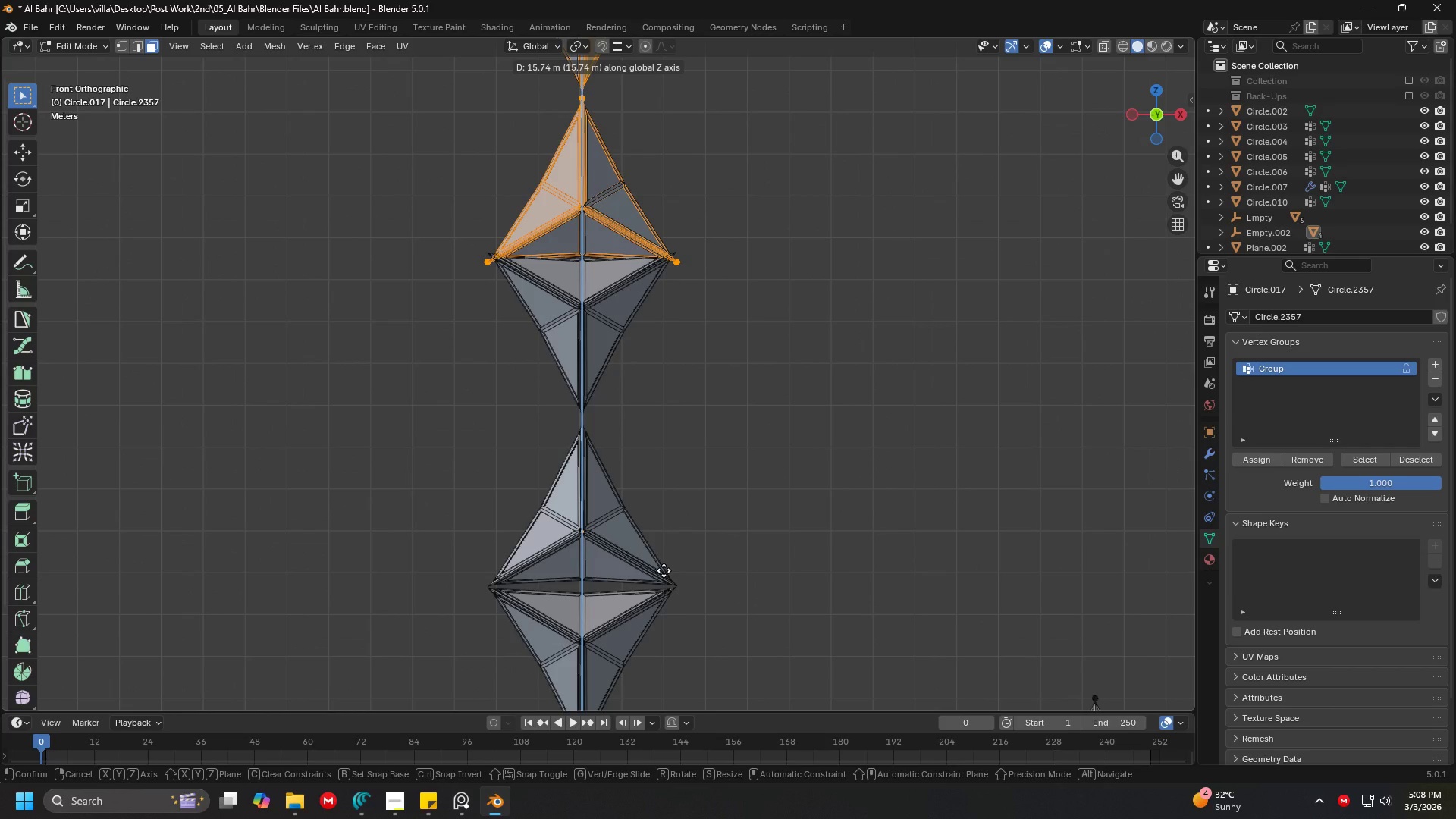 
type(8)
key(Backspace)
type(16)
 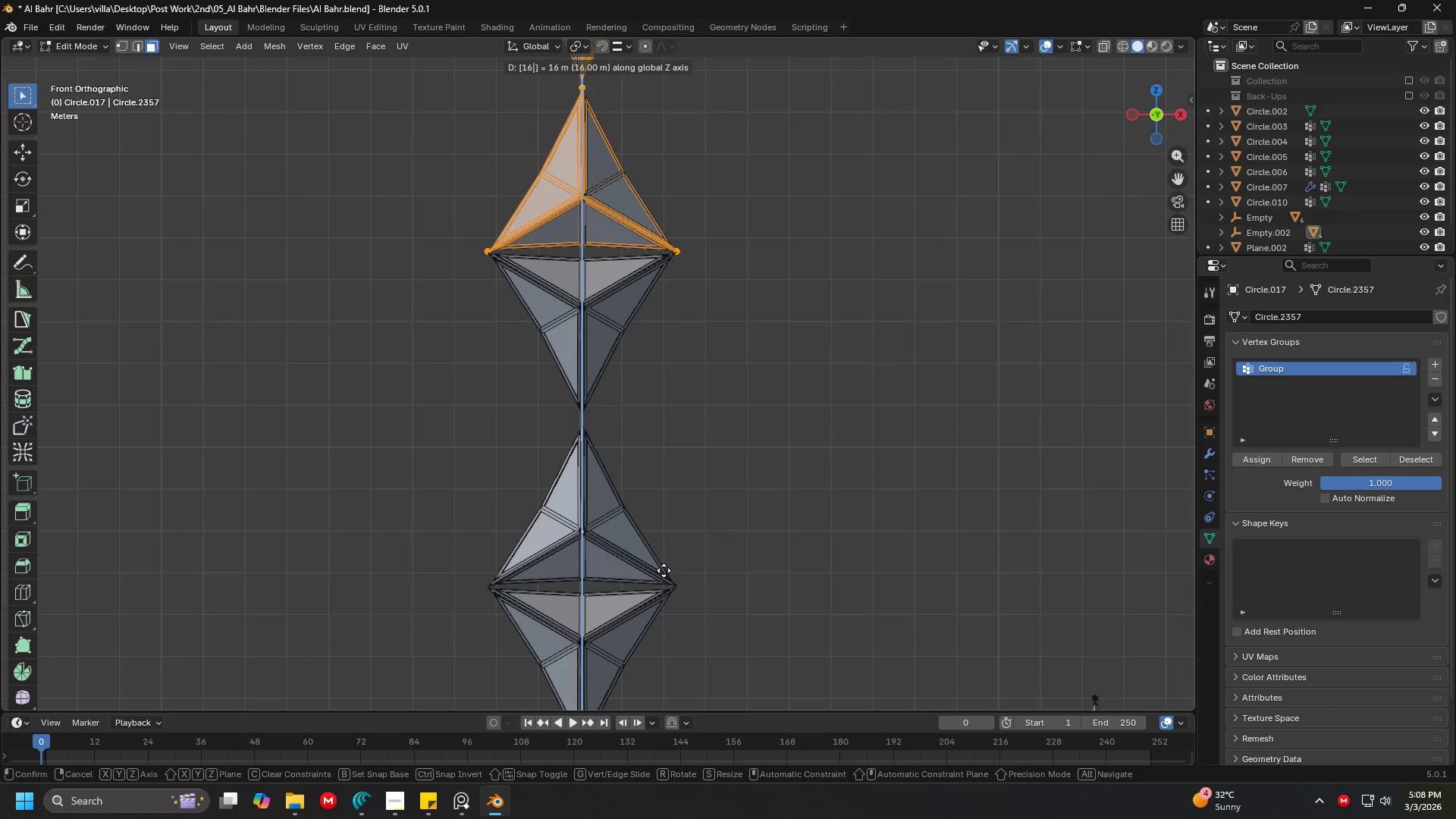 
key(Enter)
 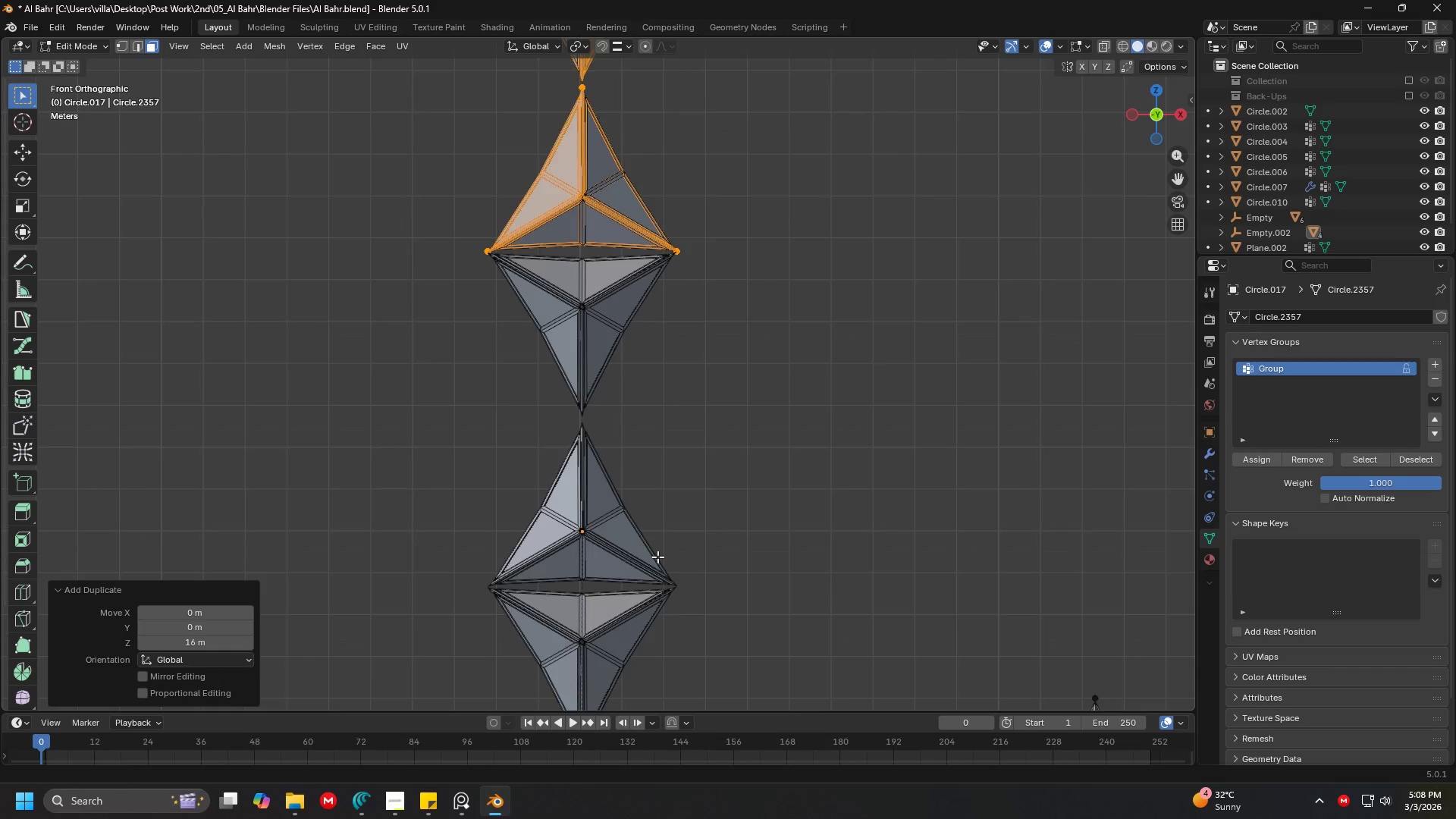 
hold_key(key=ShiftLeft, duration=0.33)
 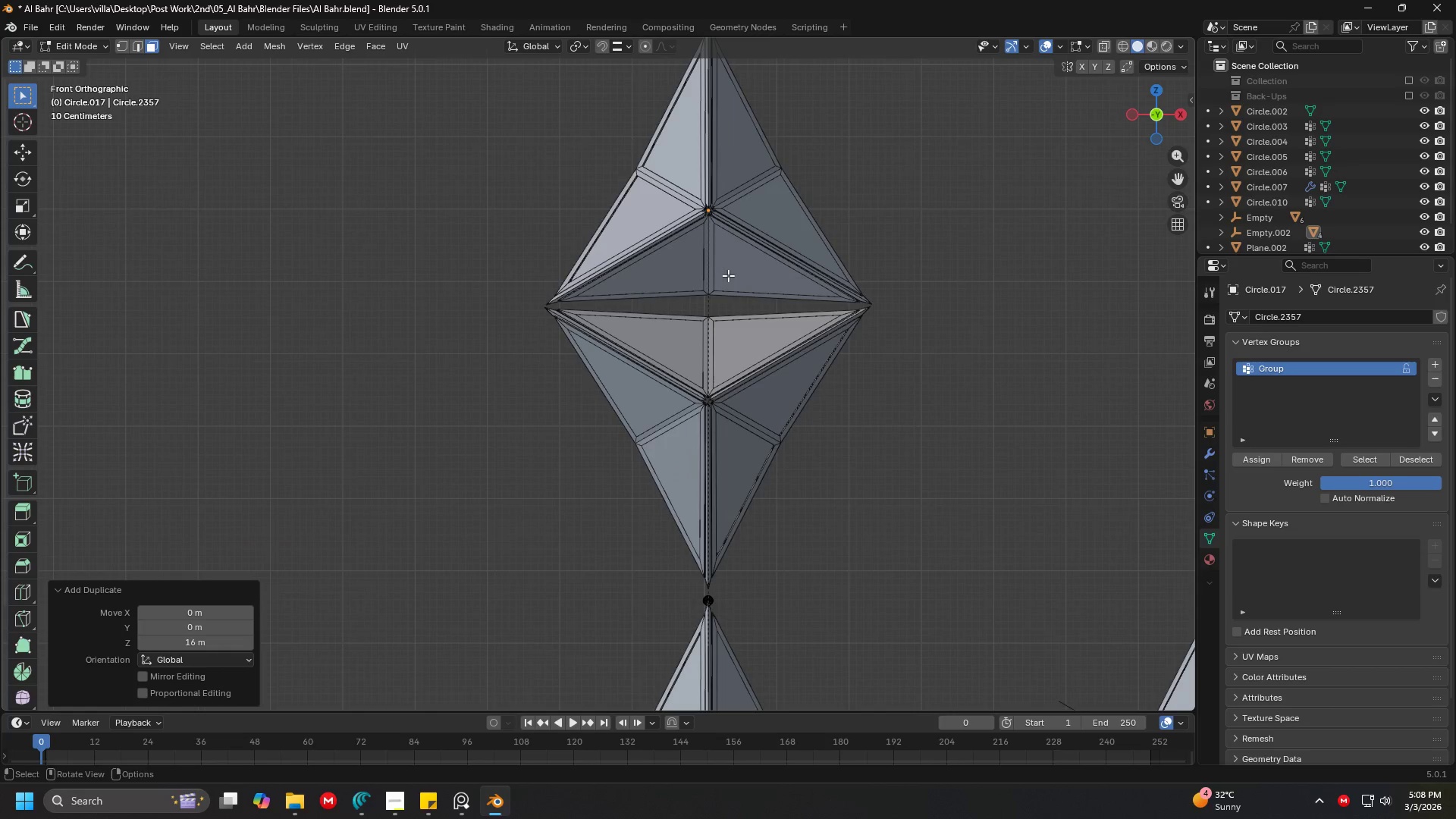 
hold_key(key=ShiftLeft, duration=0.69)
 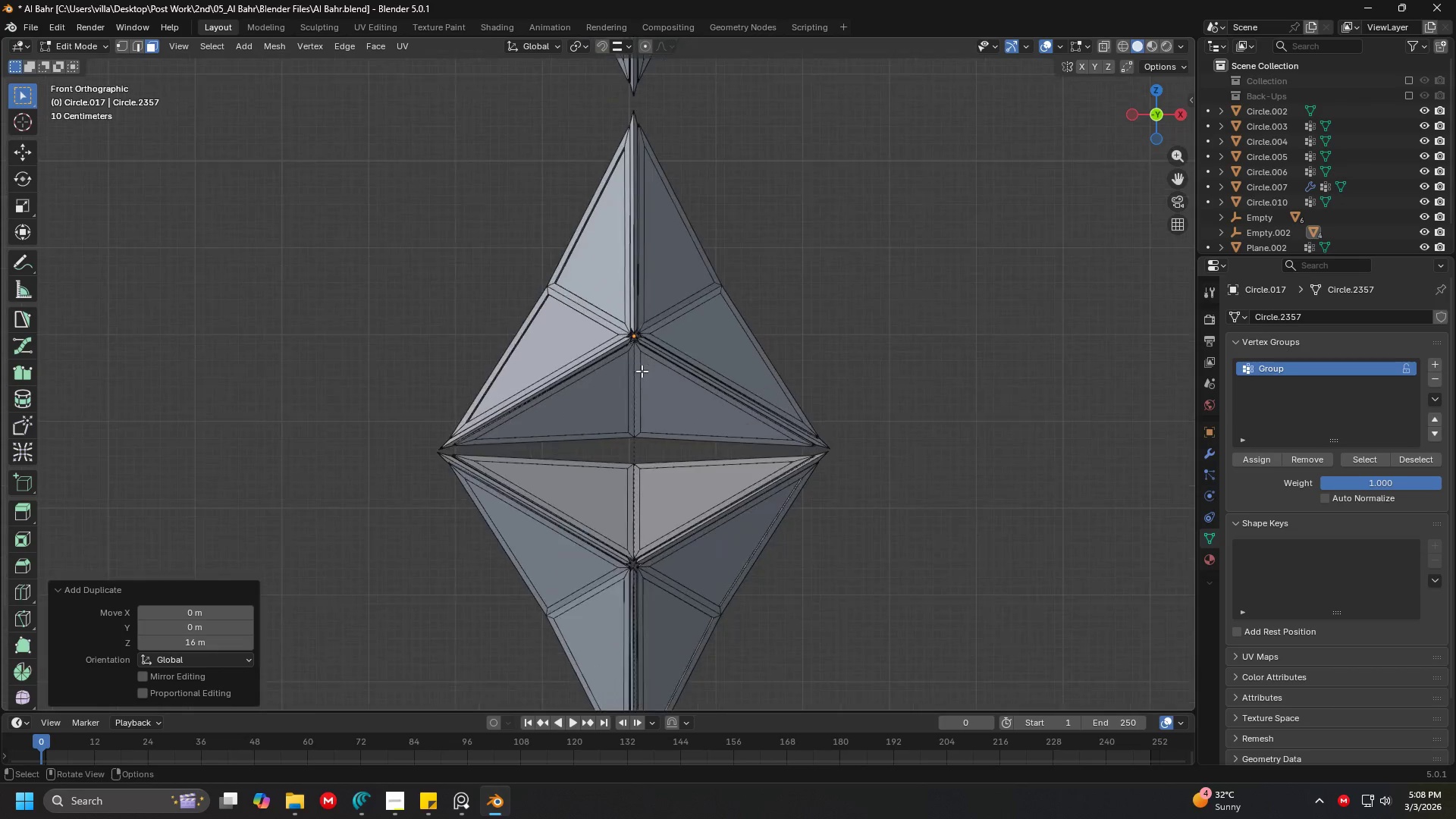 
scroll: coordinate [727, 274], scroll_direction: up, amount: 2.0
 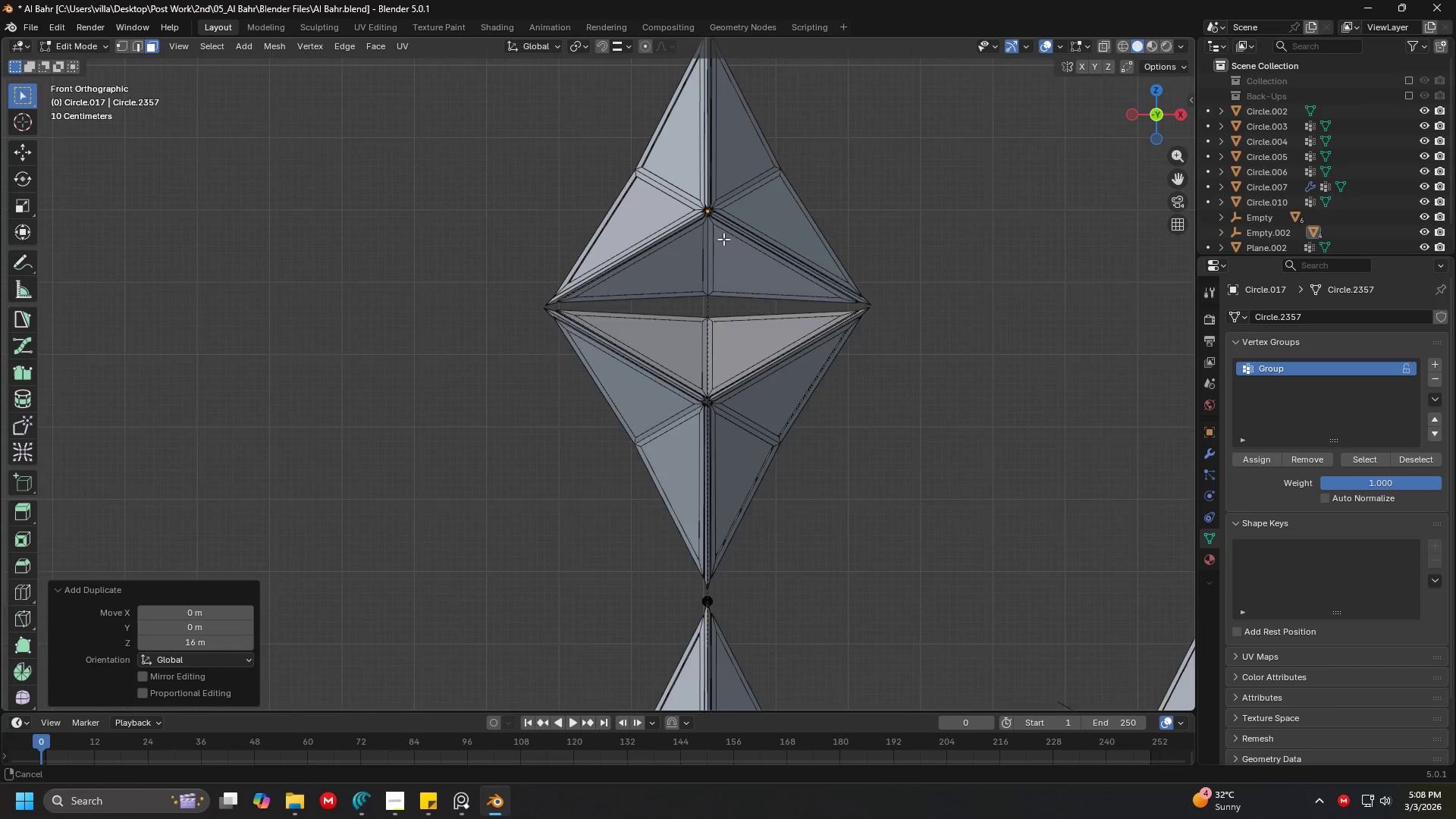 
hold_key(key=ShiftLeft, duration=0.41)
 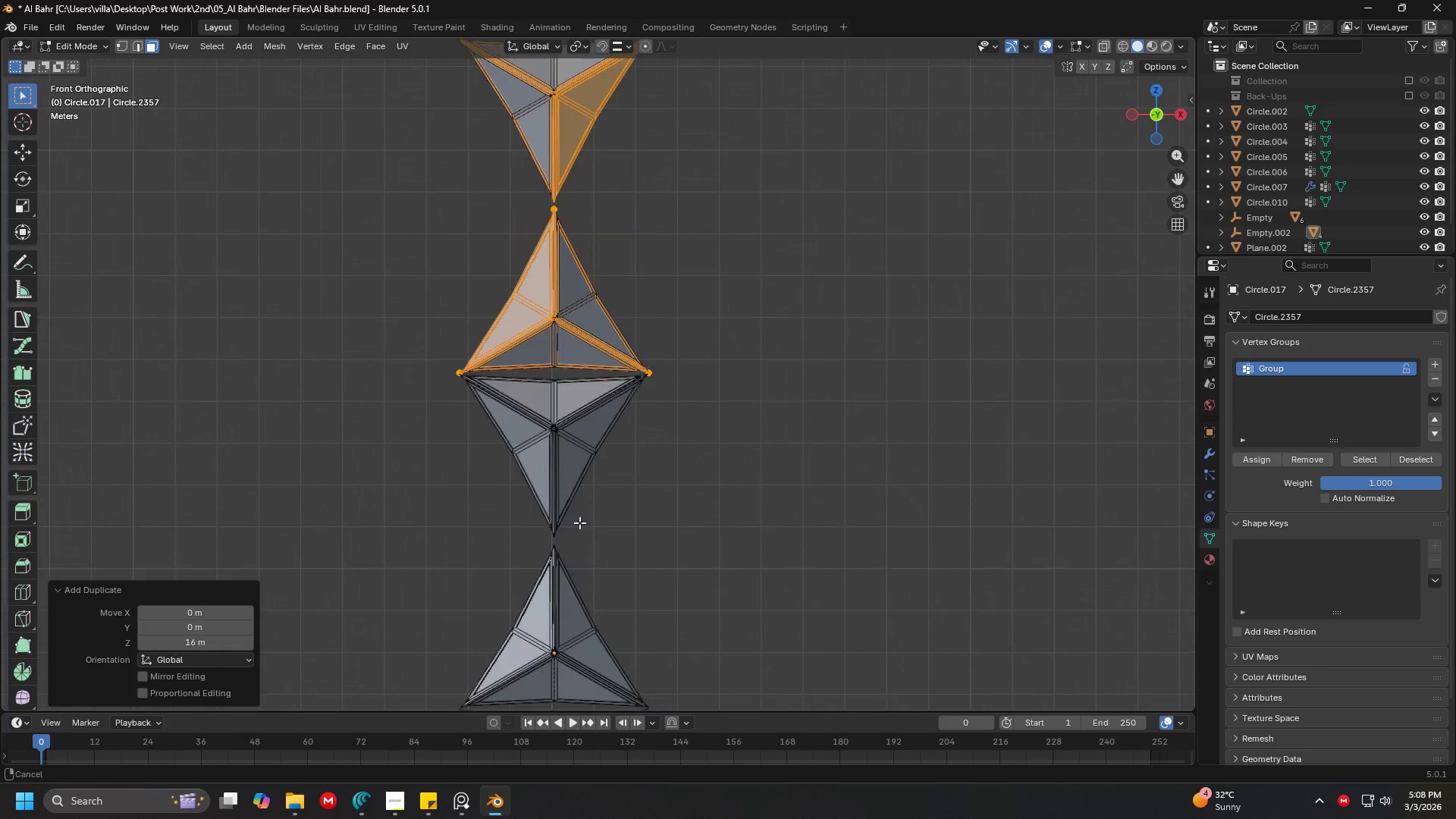 
scroll: coordinate [645, 372], scroll_direction: up, amount: 2.0
 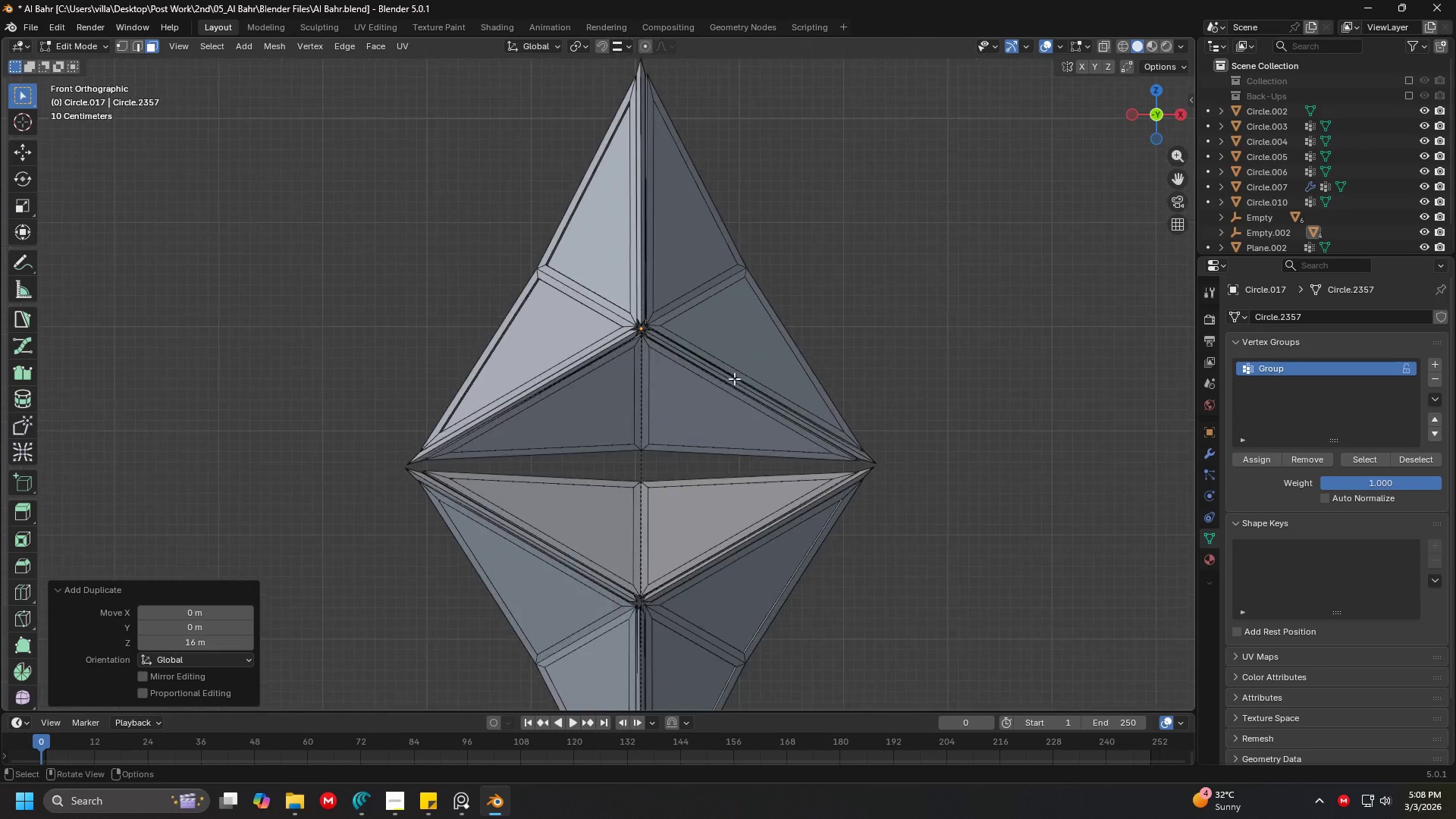 
key(Shift+ShiftLeft)
 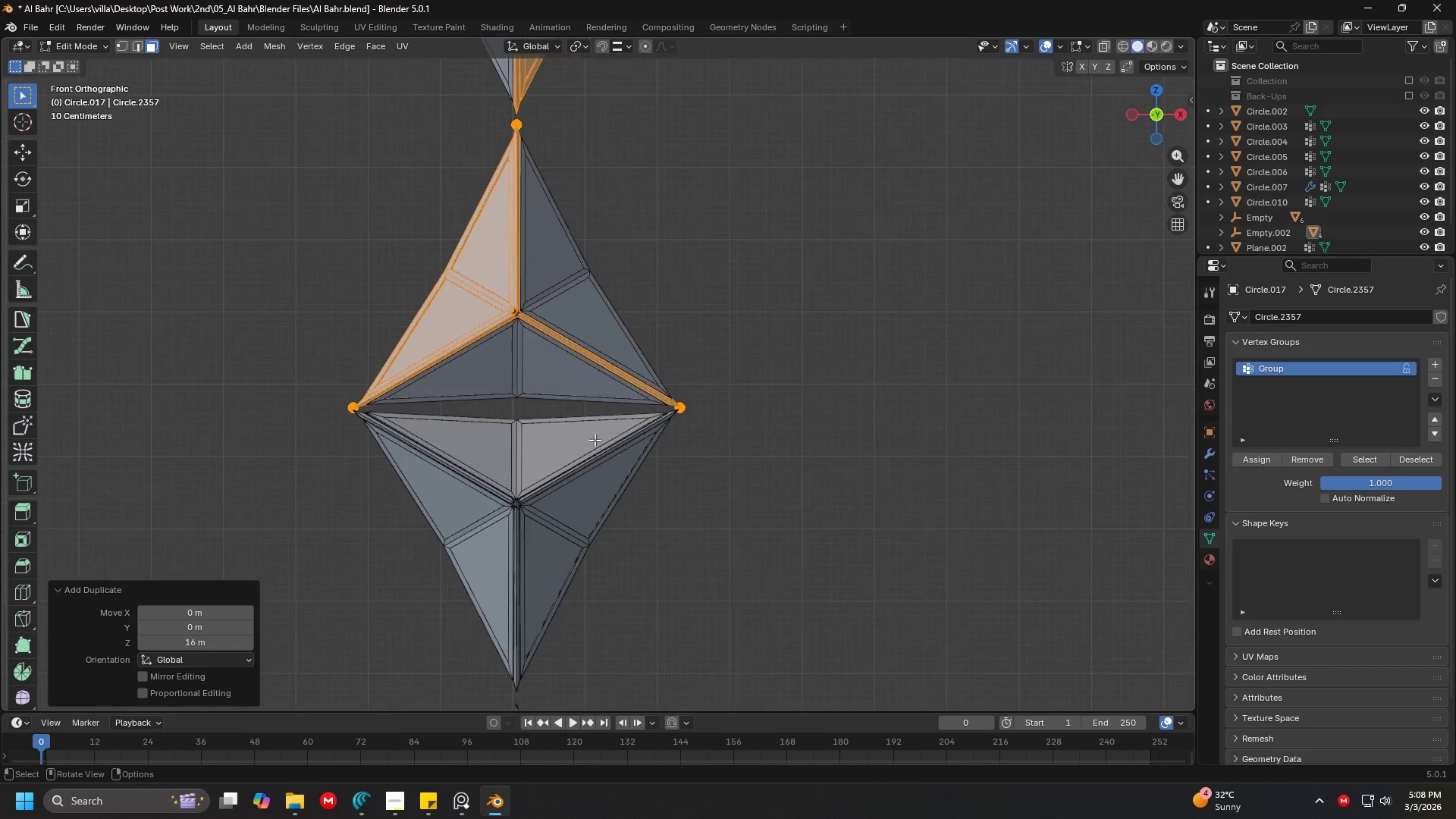 
hold_key(key=ShiftLeft, duration=0.31)
 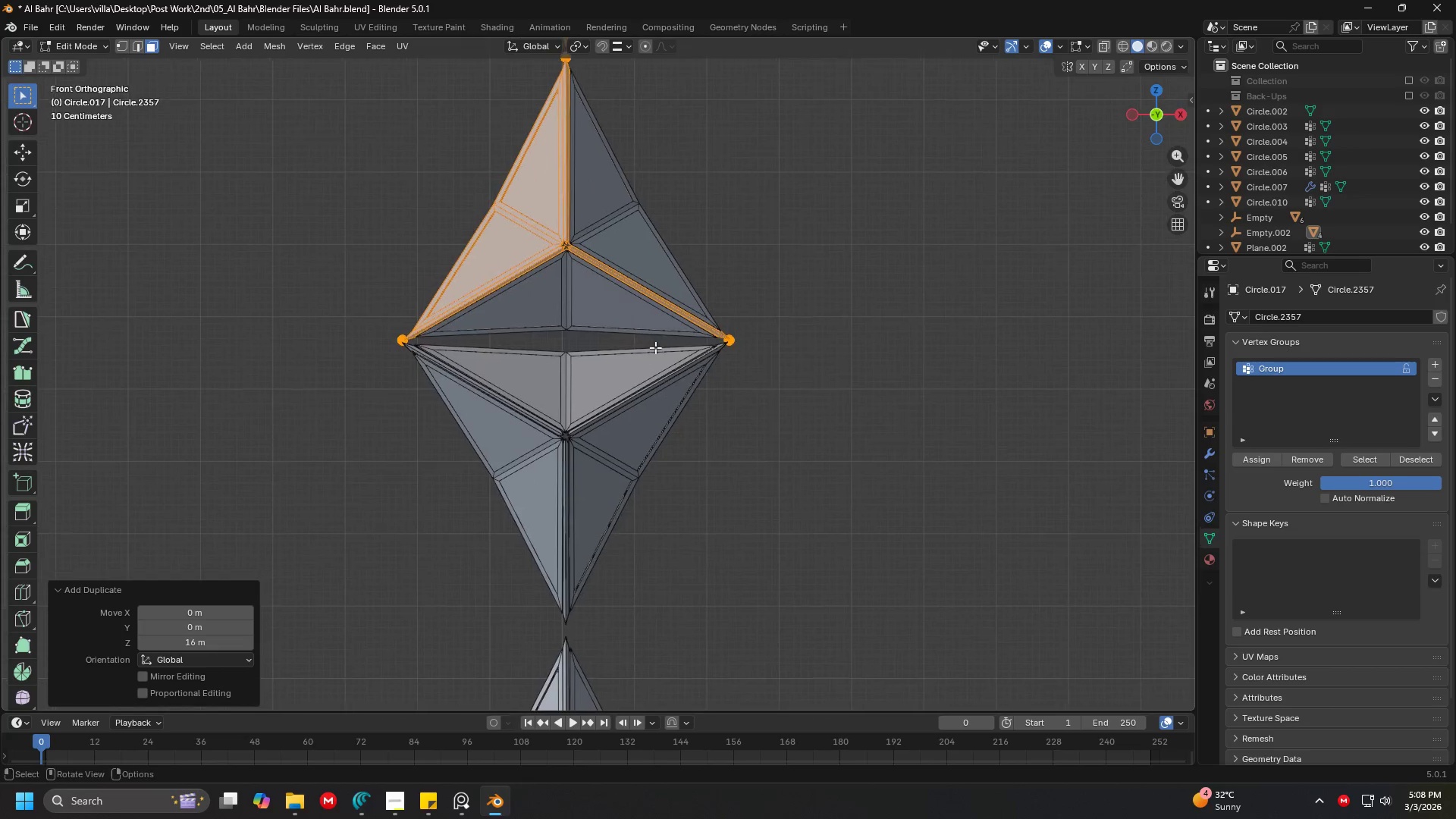 
scroll: coordinate [580, 490], scroll_direction: down, amount: 1.0
 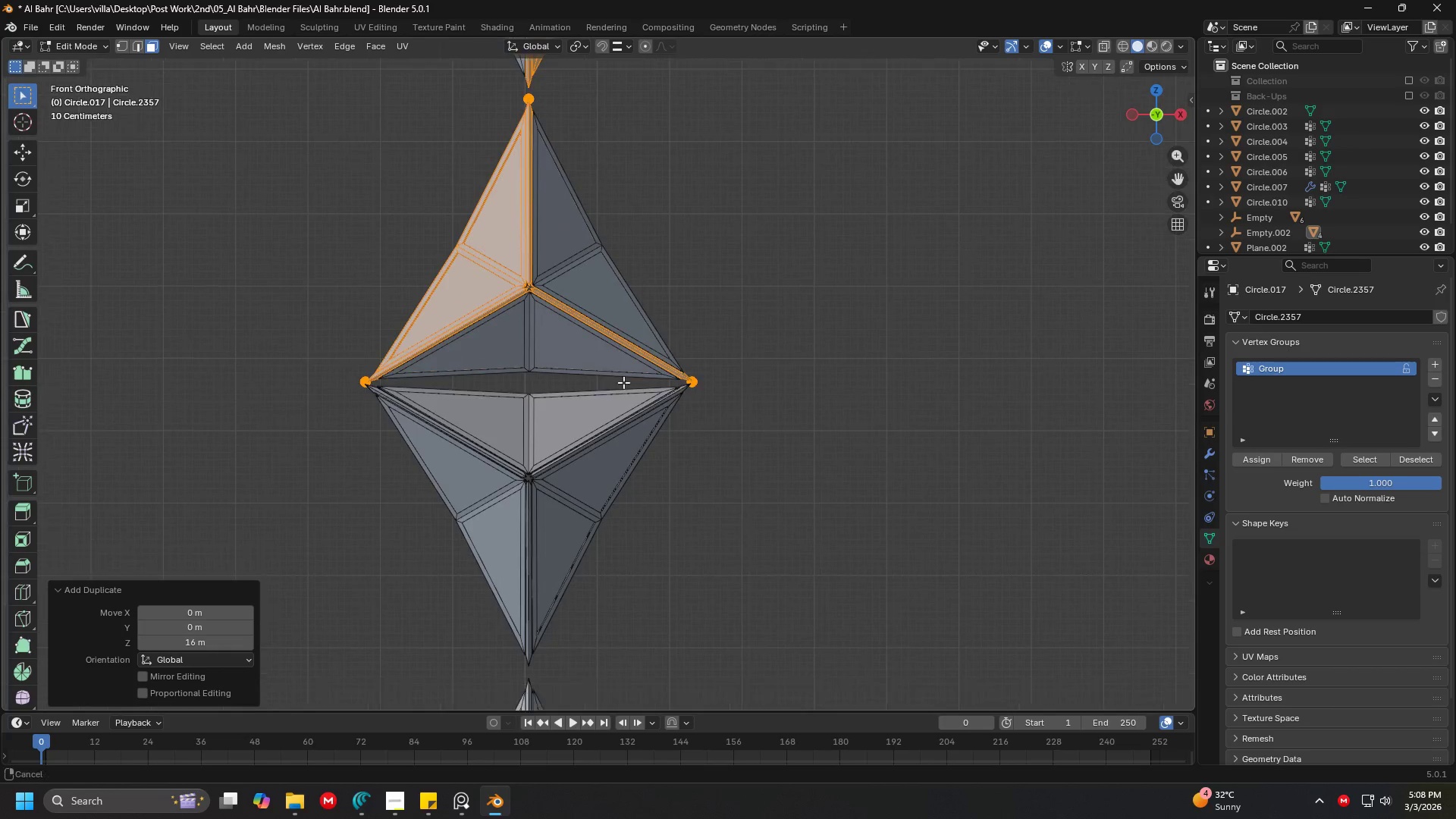 
hold_key(key=ShiftLeft, duration=0.39)
 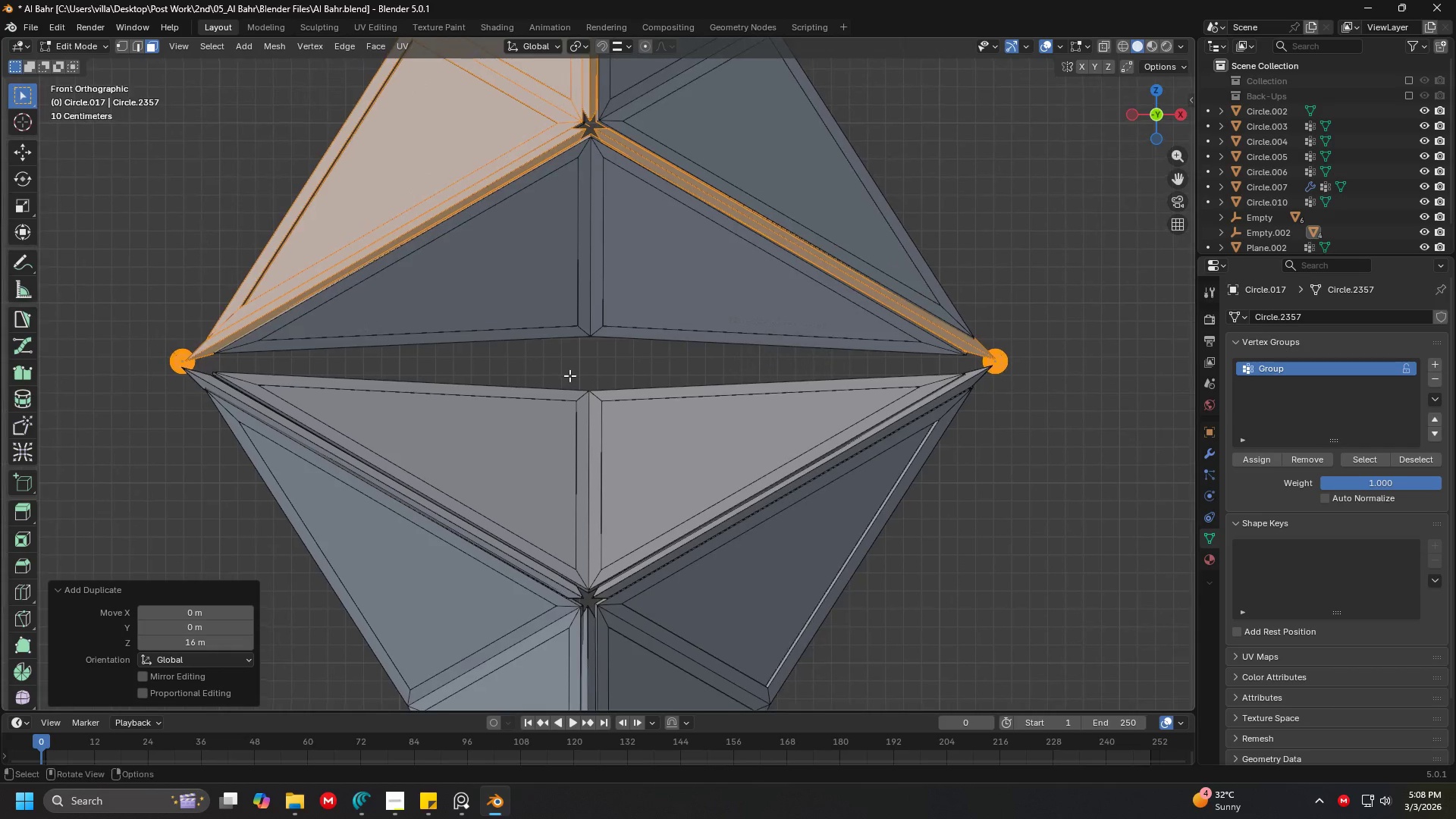 
scroll: coordinate [655, 347], scroll_direction: up, amount: 5.0
 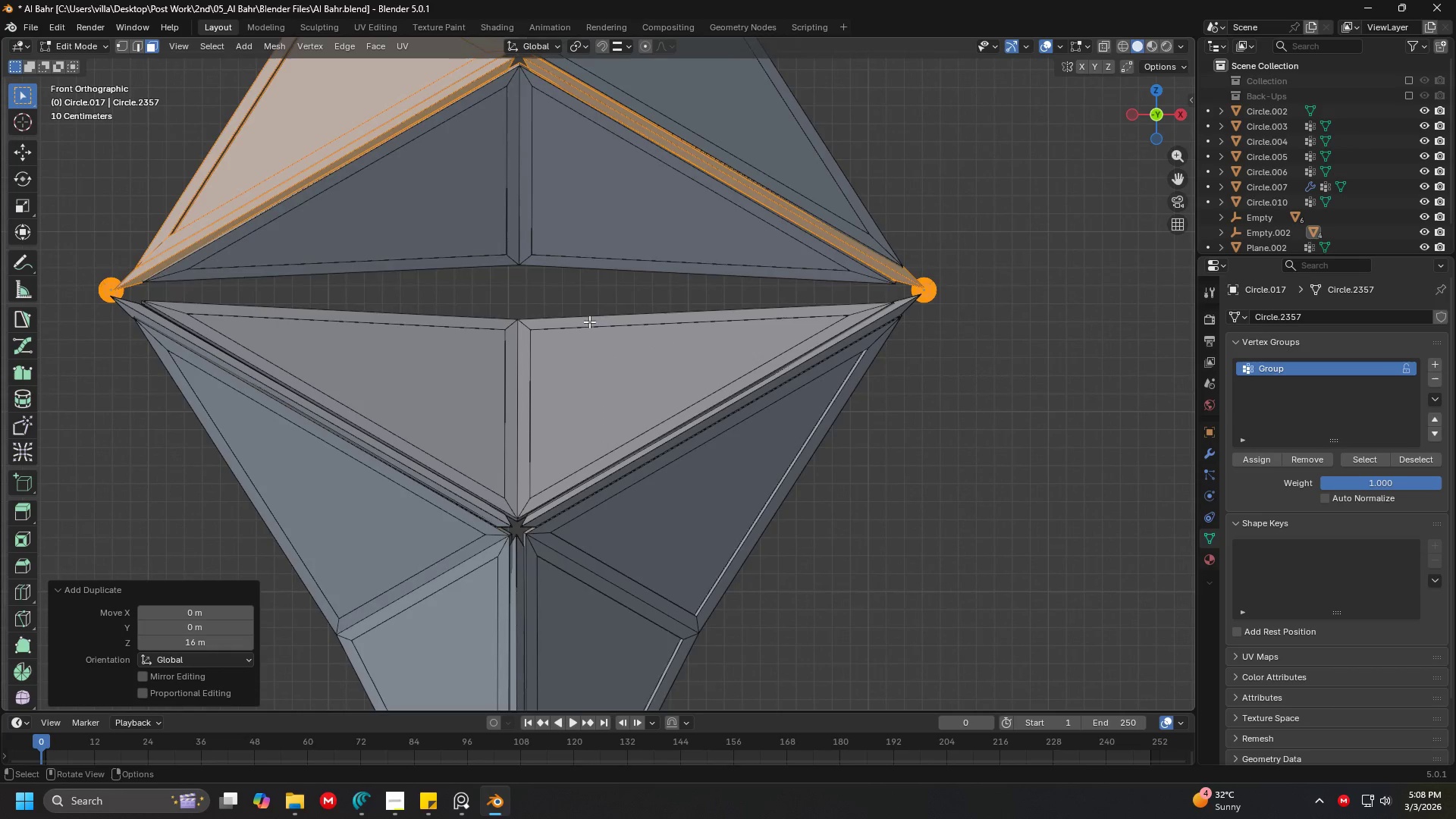 
key(Shift+ShiftLeft)
 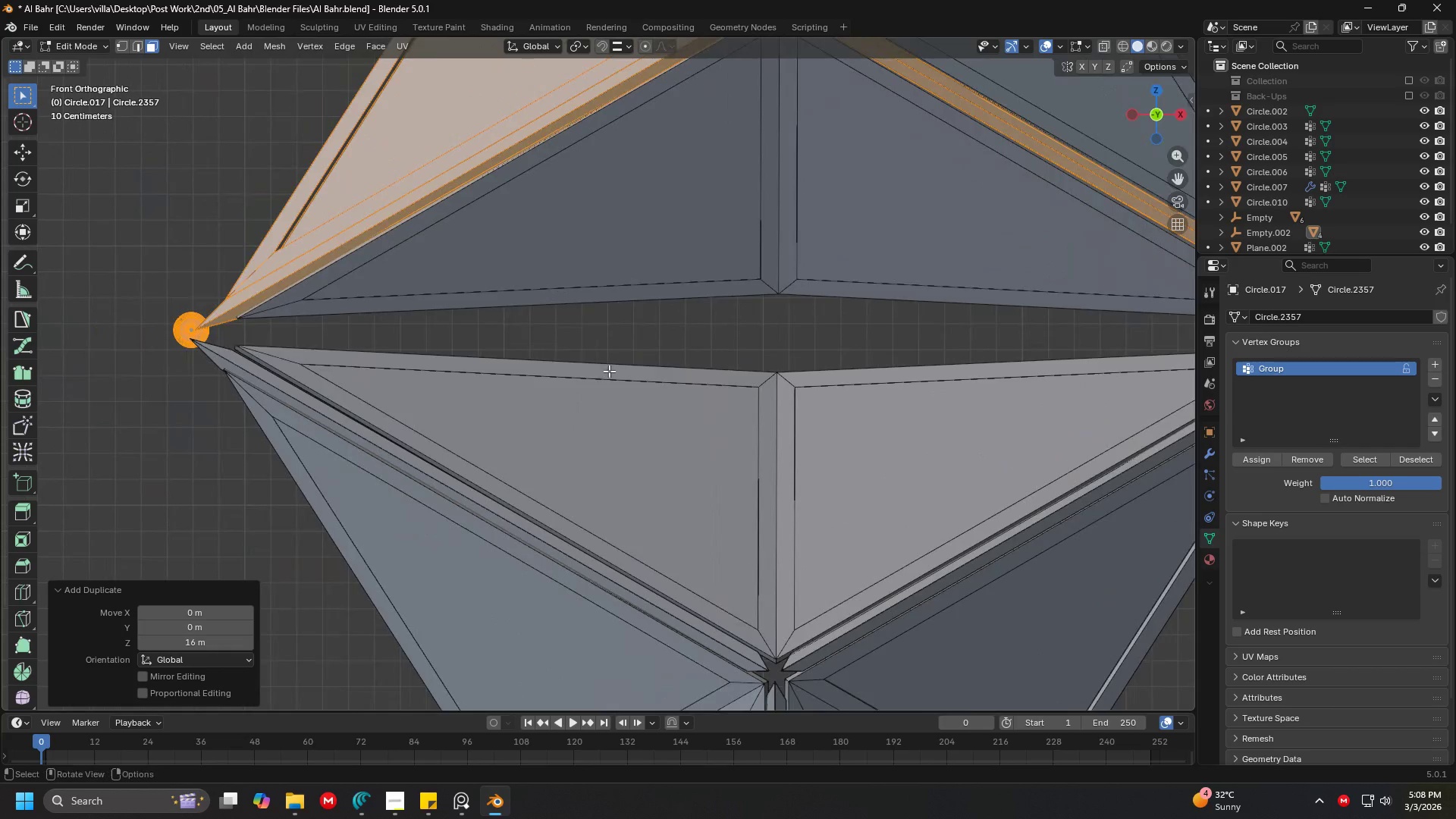 
scroll: coordinate [570, 375], scroll_direction: up, amount: 2.0
 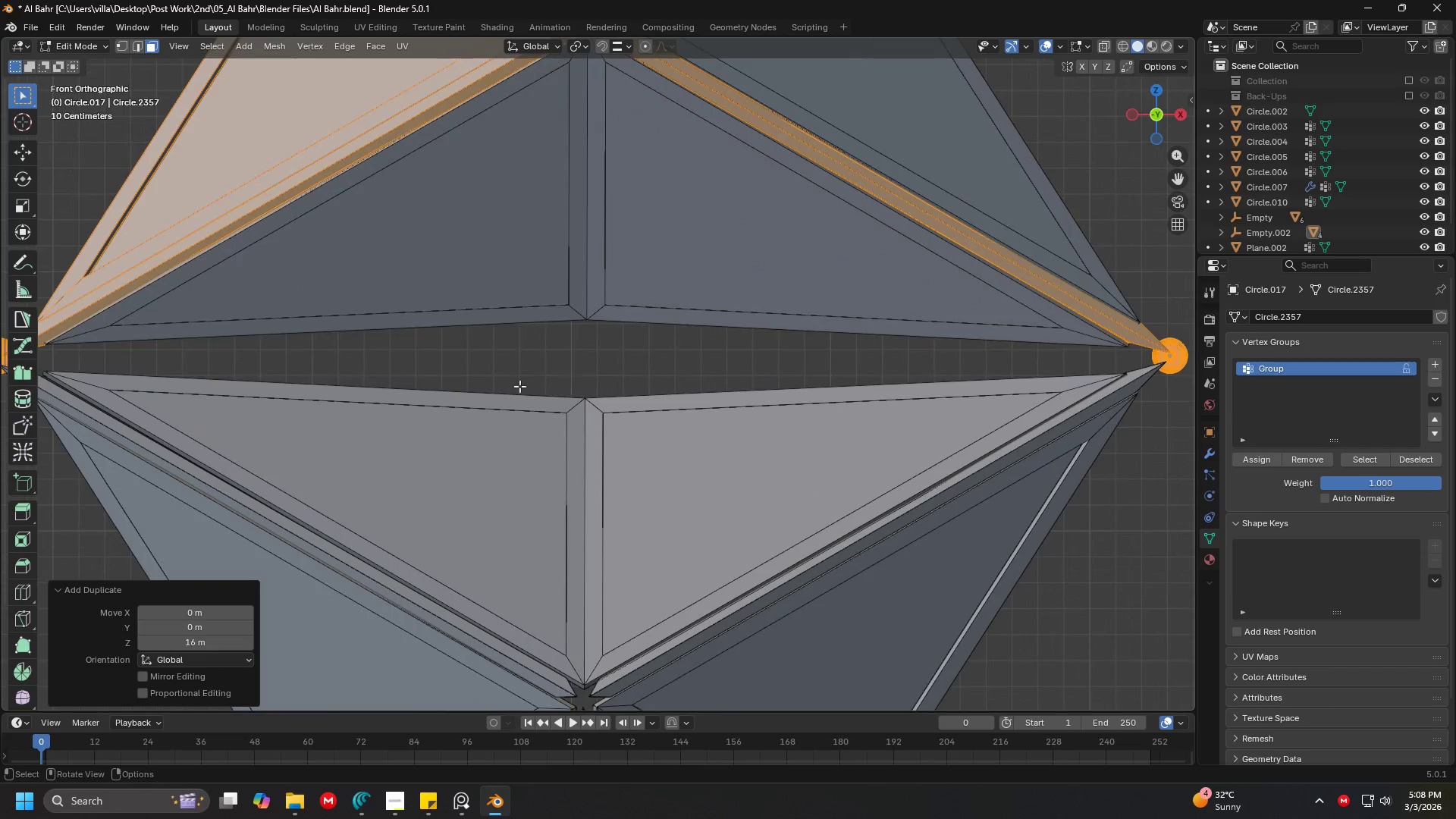 
scroll: coordinate [609, 371], scroll_direction: down, amount: 1.0
 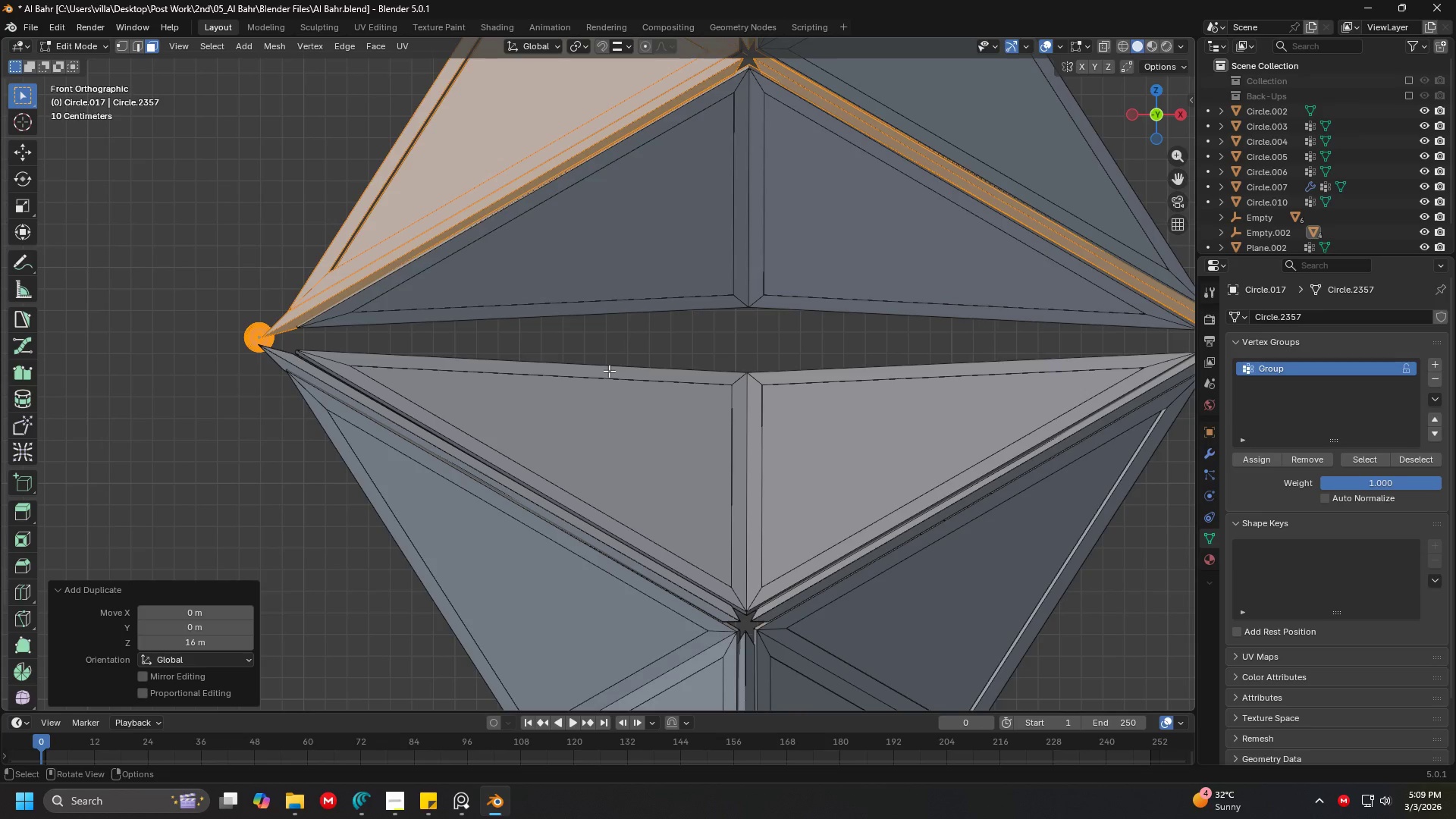 
hold_key(key=ShiftLeft, duration=0.38)
 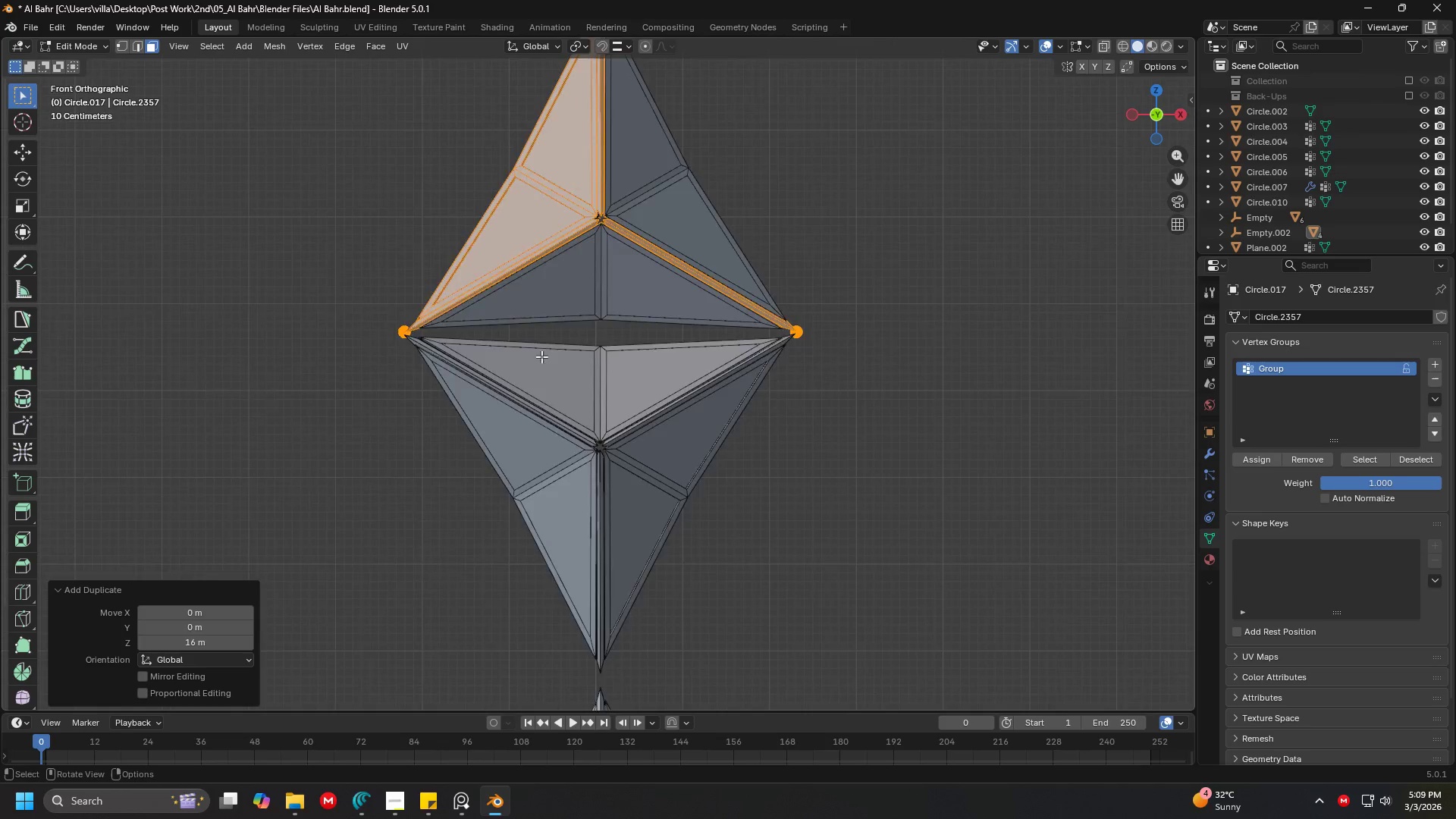 
scroll: coordinate [609, 371], scroll_direction: down, amount: 5.0
 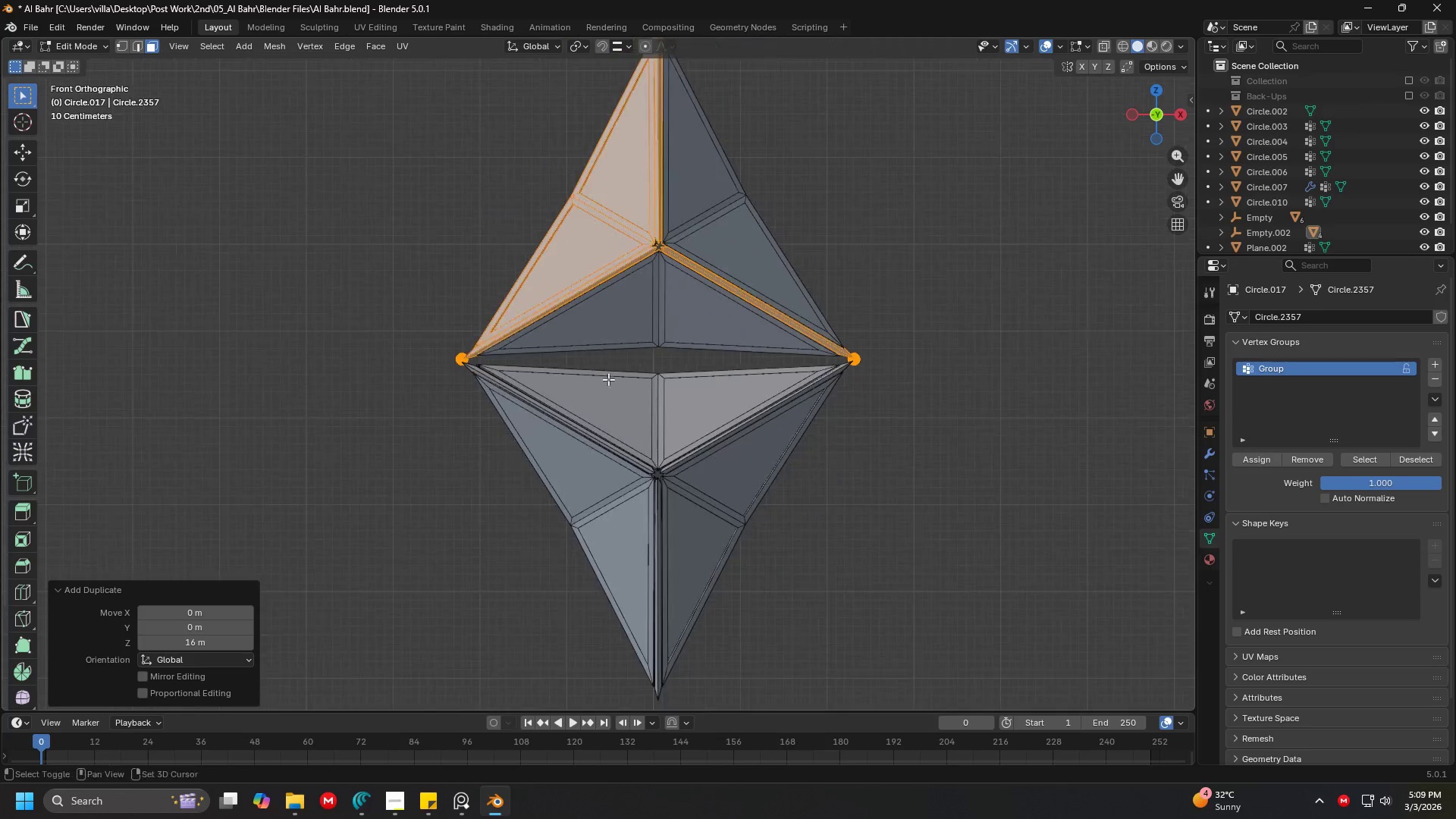 
key(Shift+ShiftLeft)
 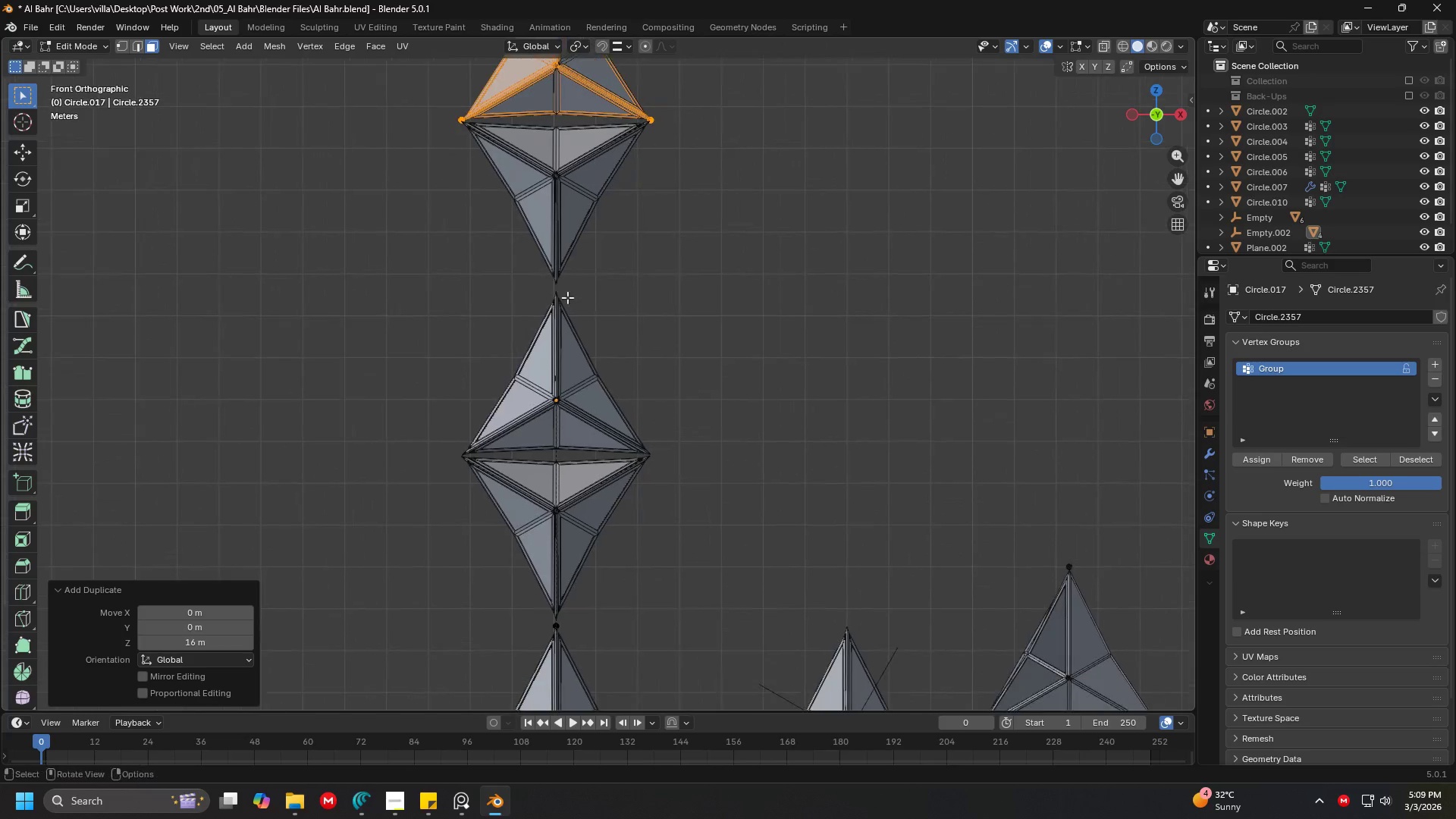 
scroll: coordinate [571, 449], scroll_direction: down, amount: 4.0
 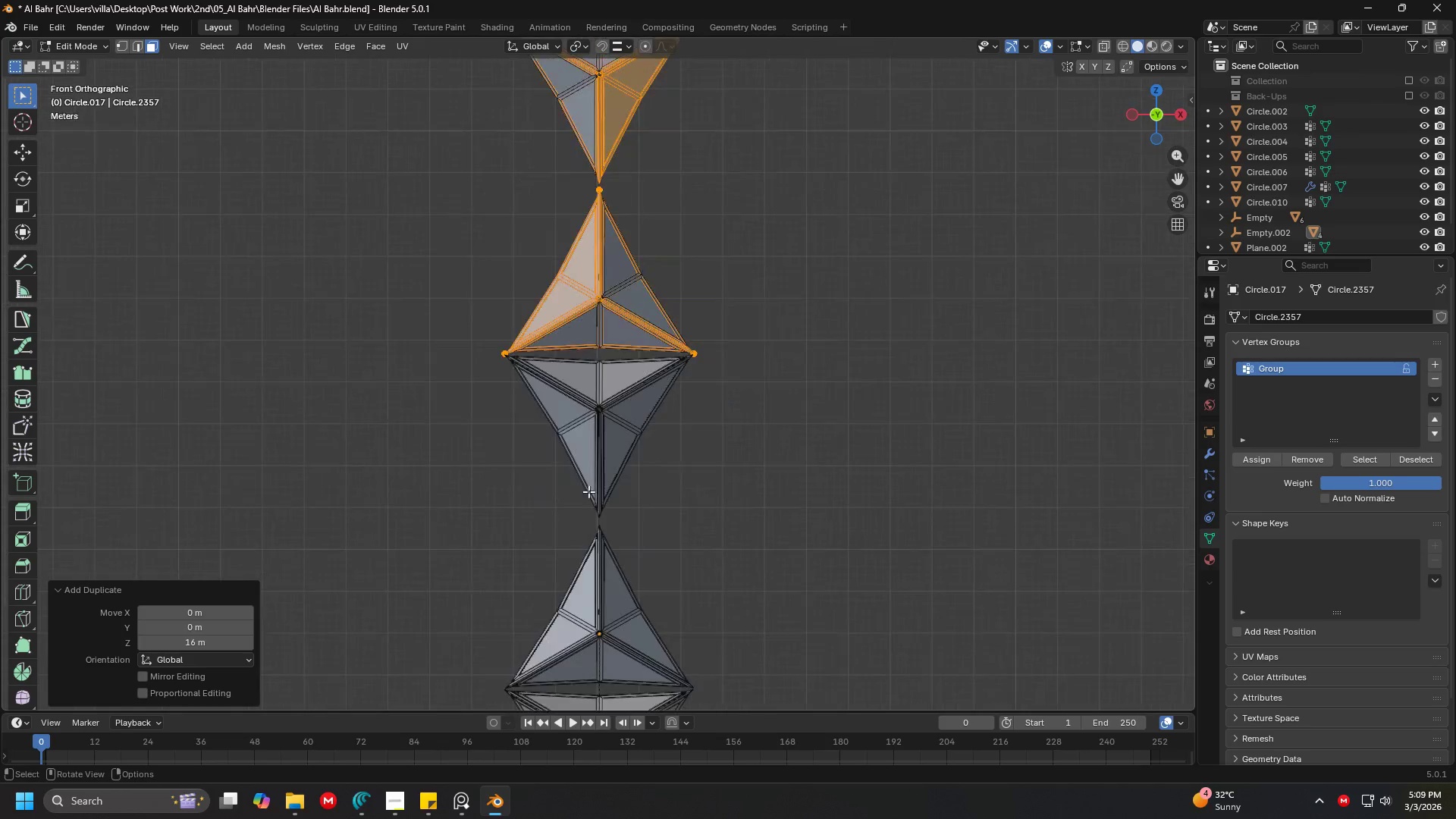 
hold_key(key=ShiftLeft, duration=1.5)
 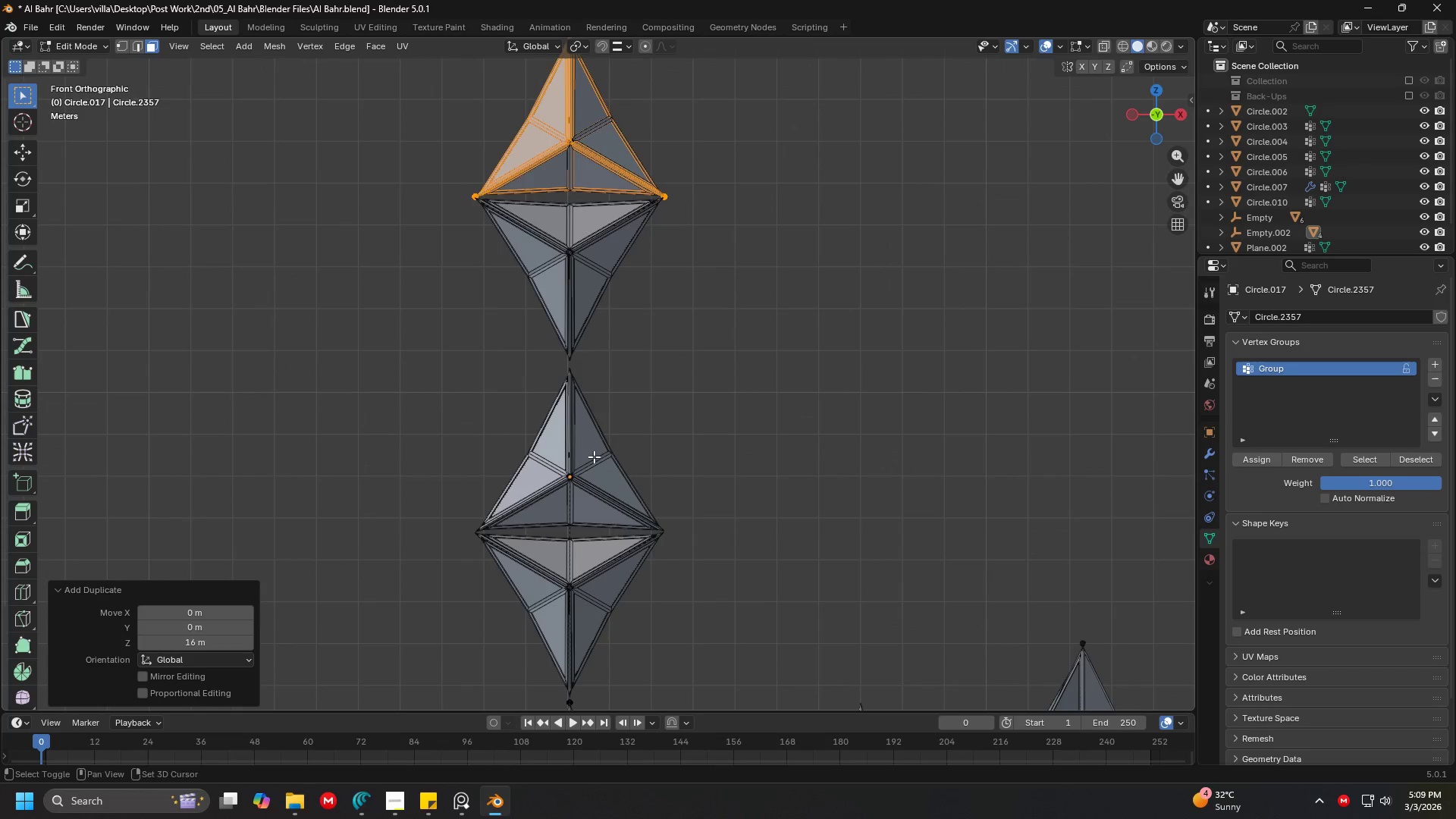 
key(Shift+ShiftLeft)
 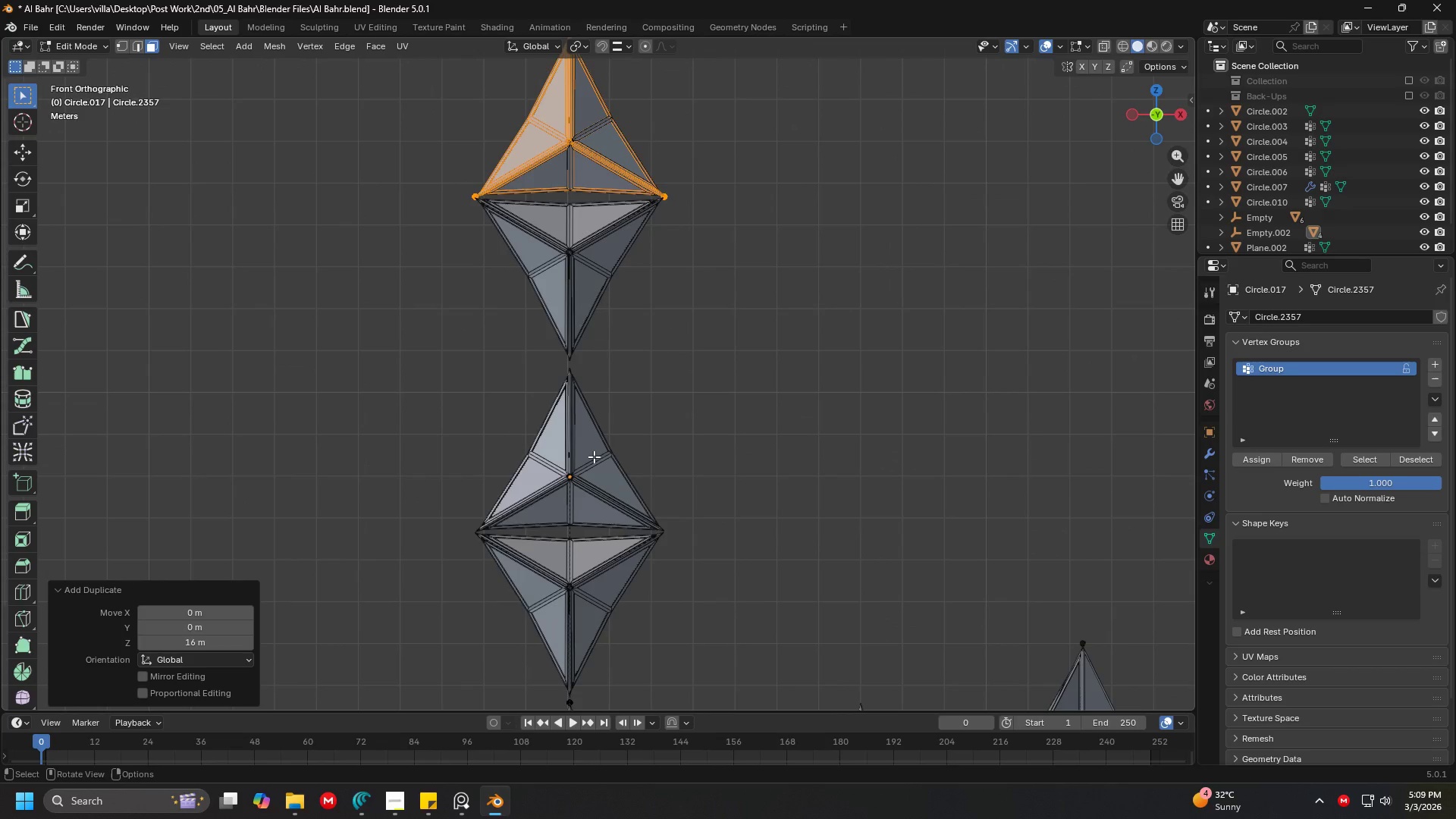 
hold_key(key=ShiftLeft, duration=0.31)
 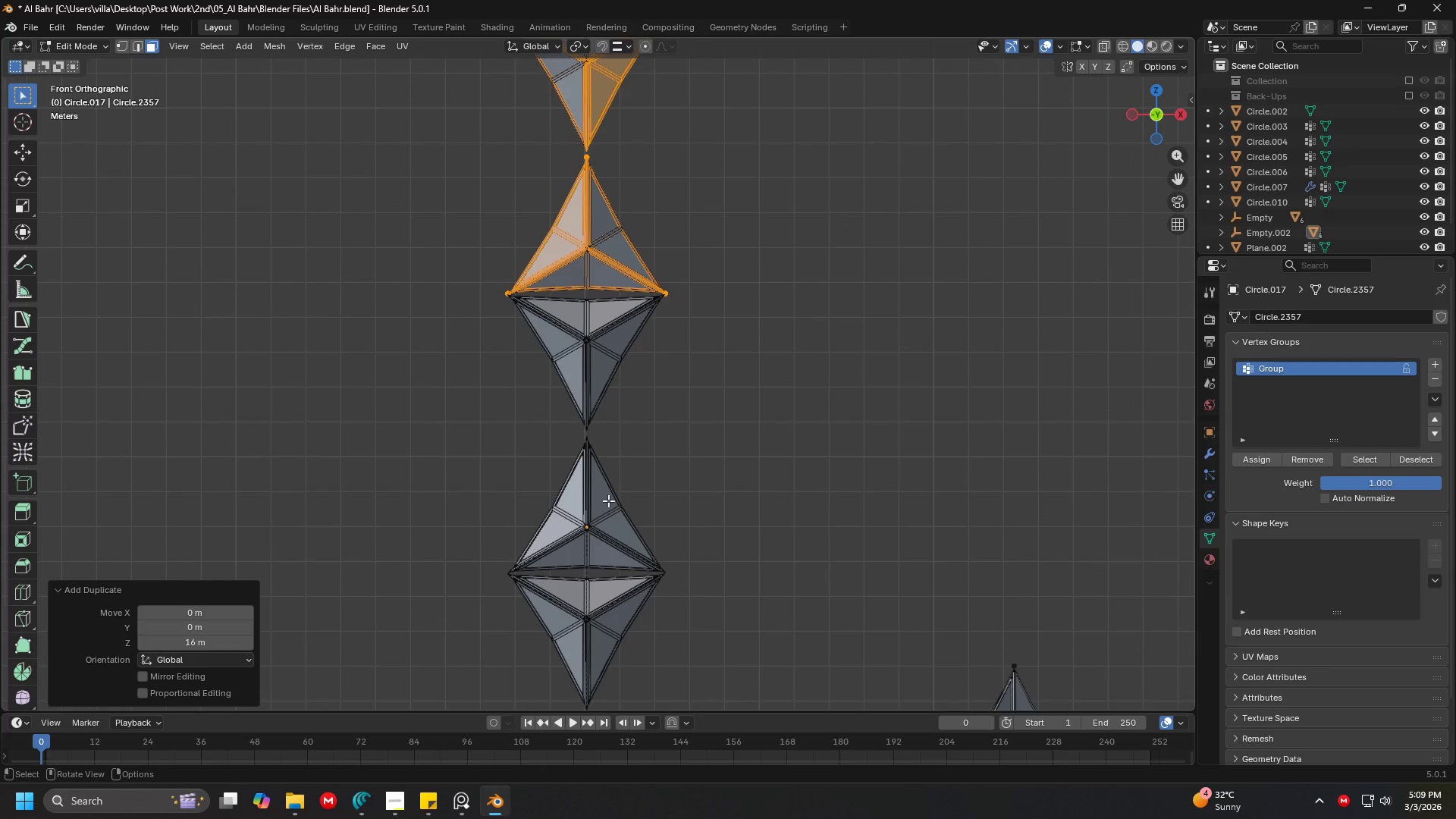 
scroll: coordinate [607, 495], scroll_direction: down, amount: 3.0
 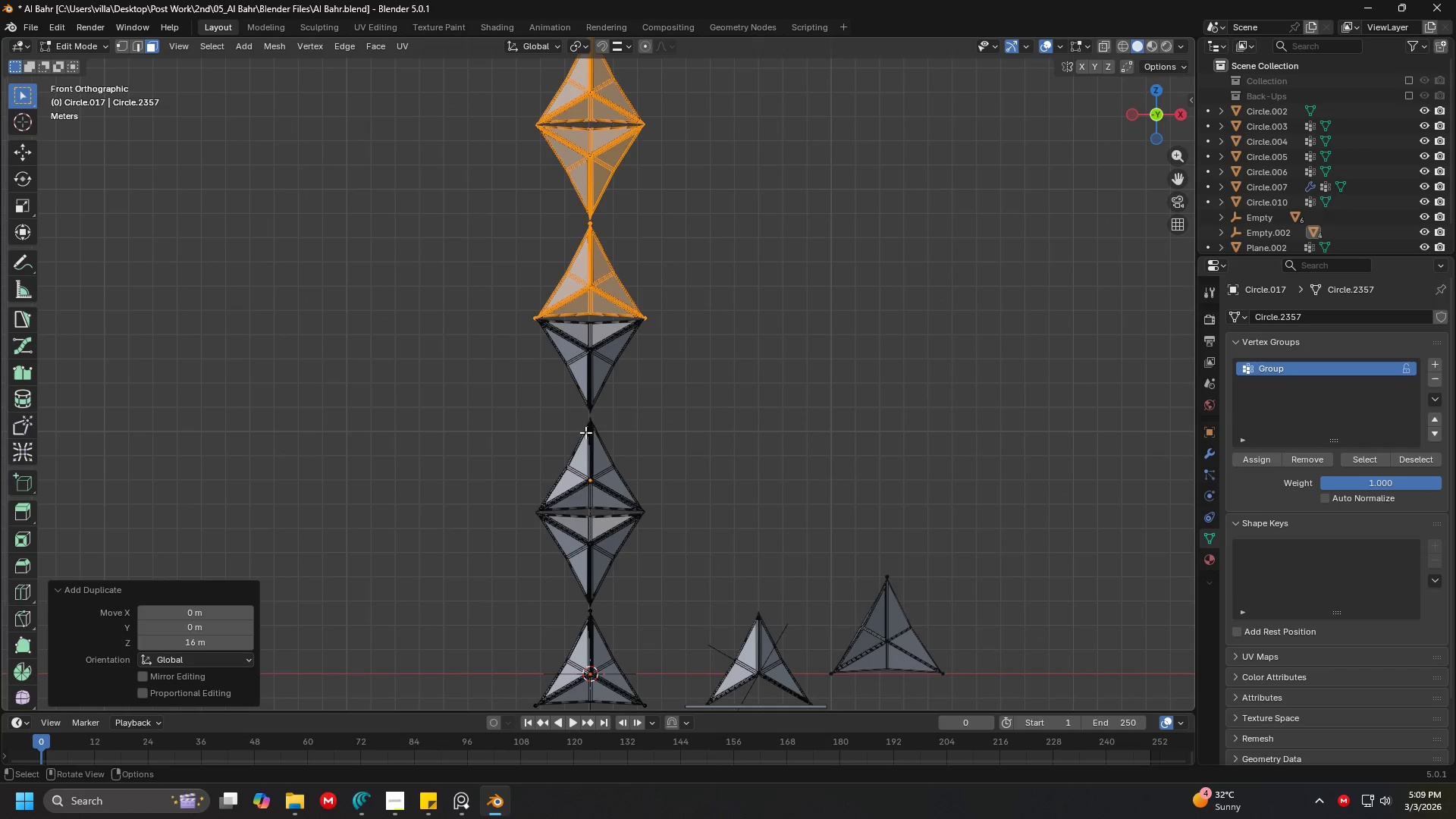 
hold_key(key=ShiftLeft, duration=0.38)
 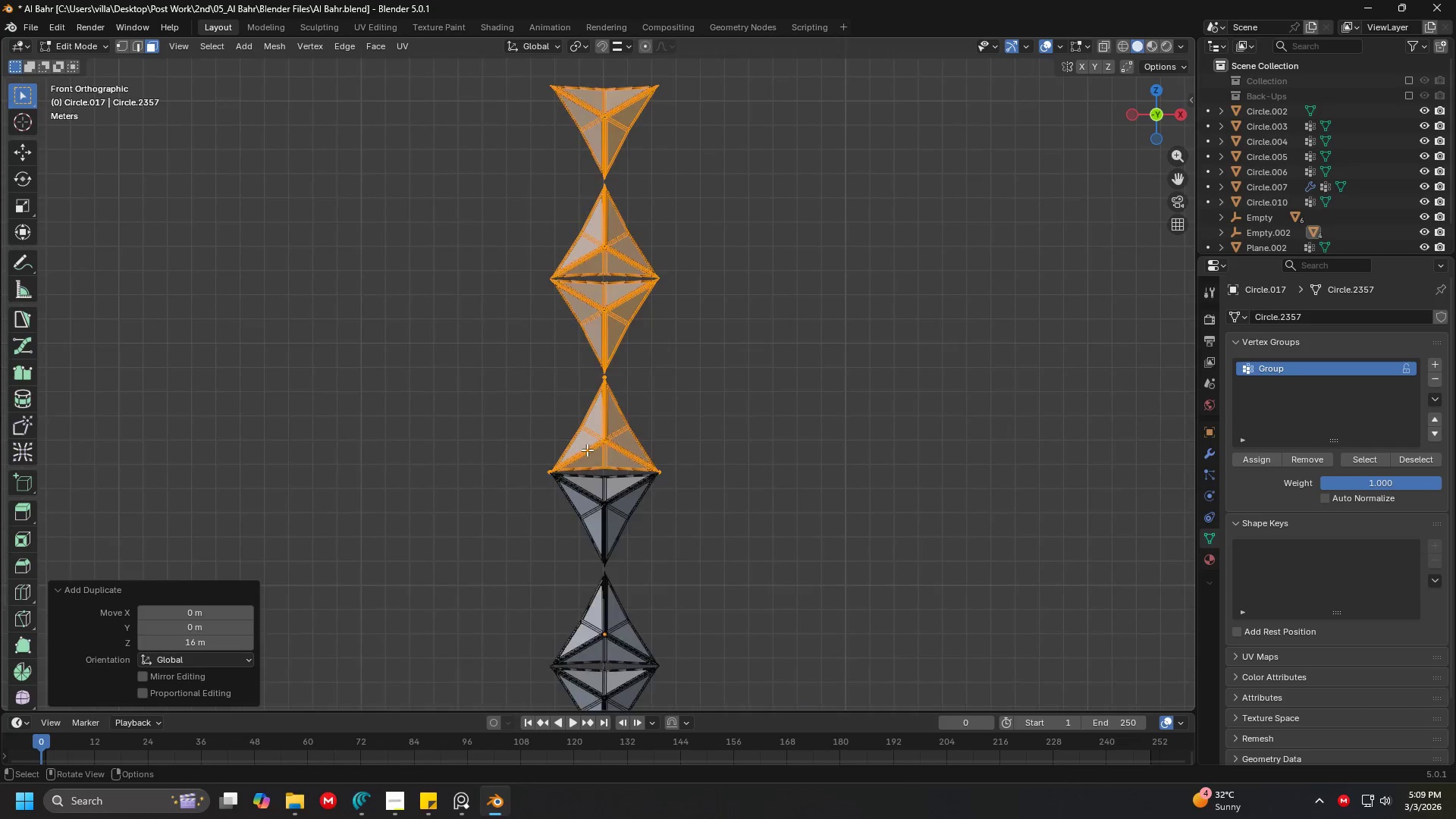 
scroll: coordinate [584, 417], scroll_direction: up, amount: 3.0
 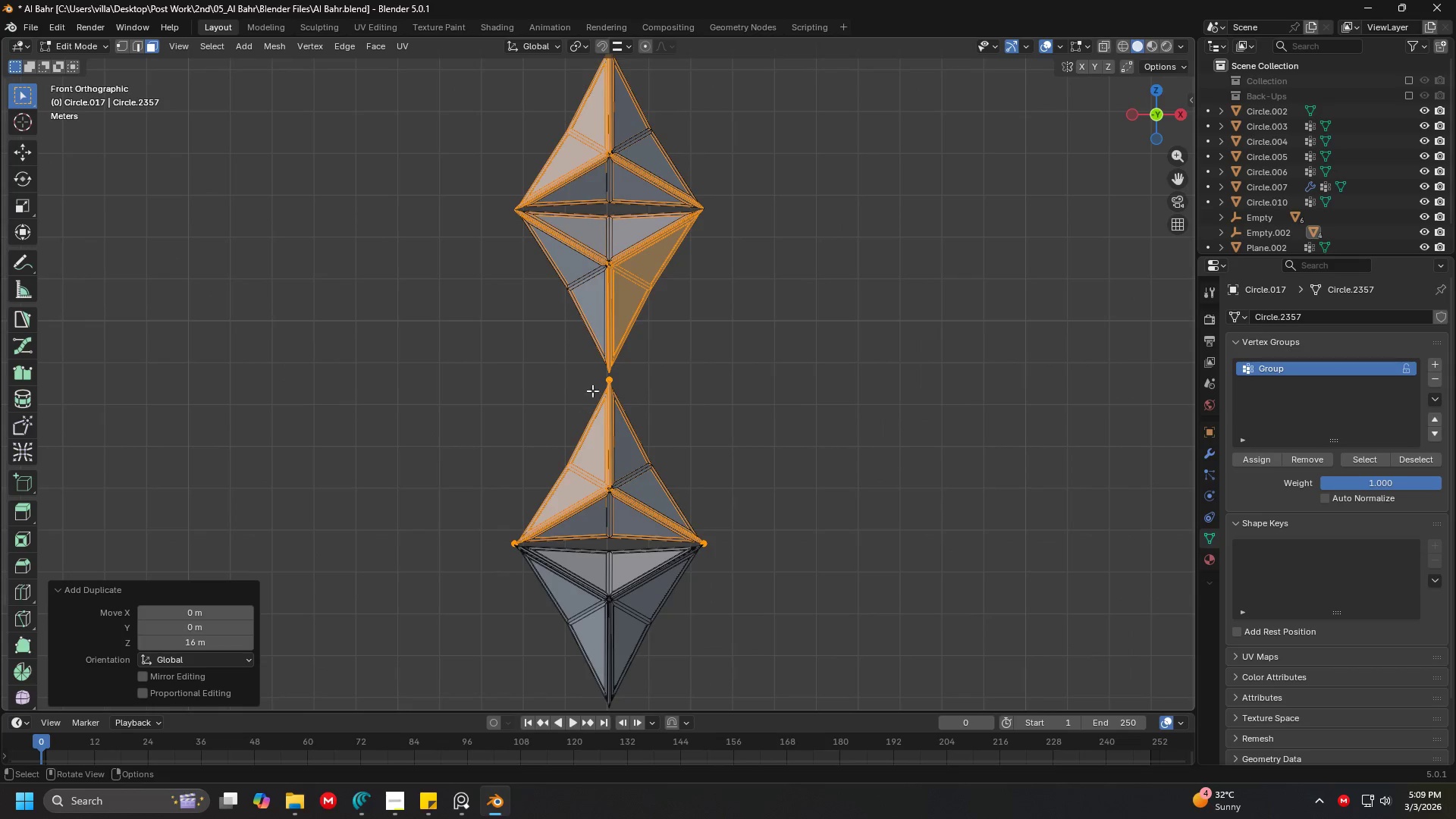 
key(Shift+ShiftLeft)
 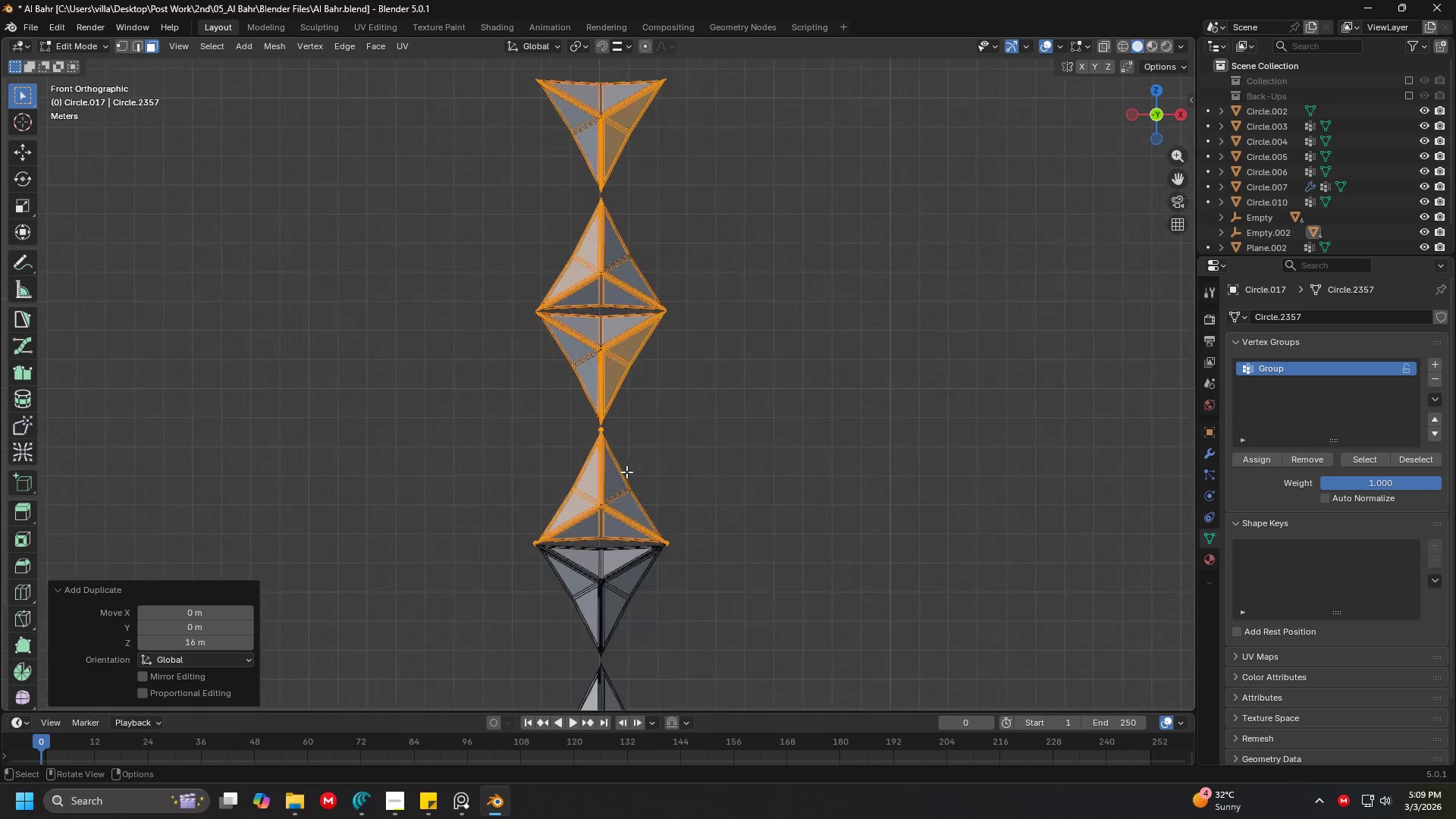 
hold_key(key=ShiftLeft, duration=0.48)
 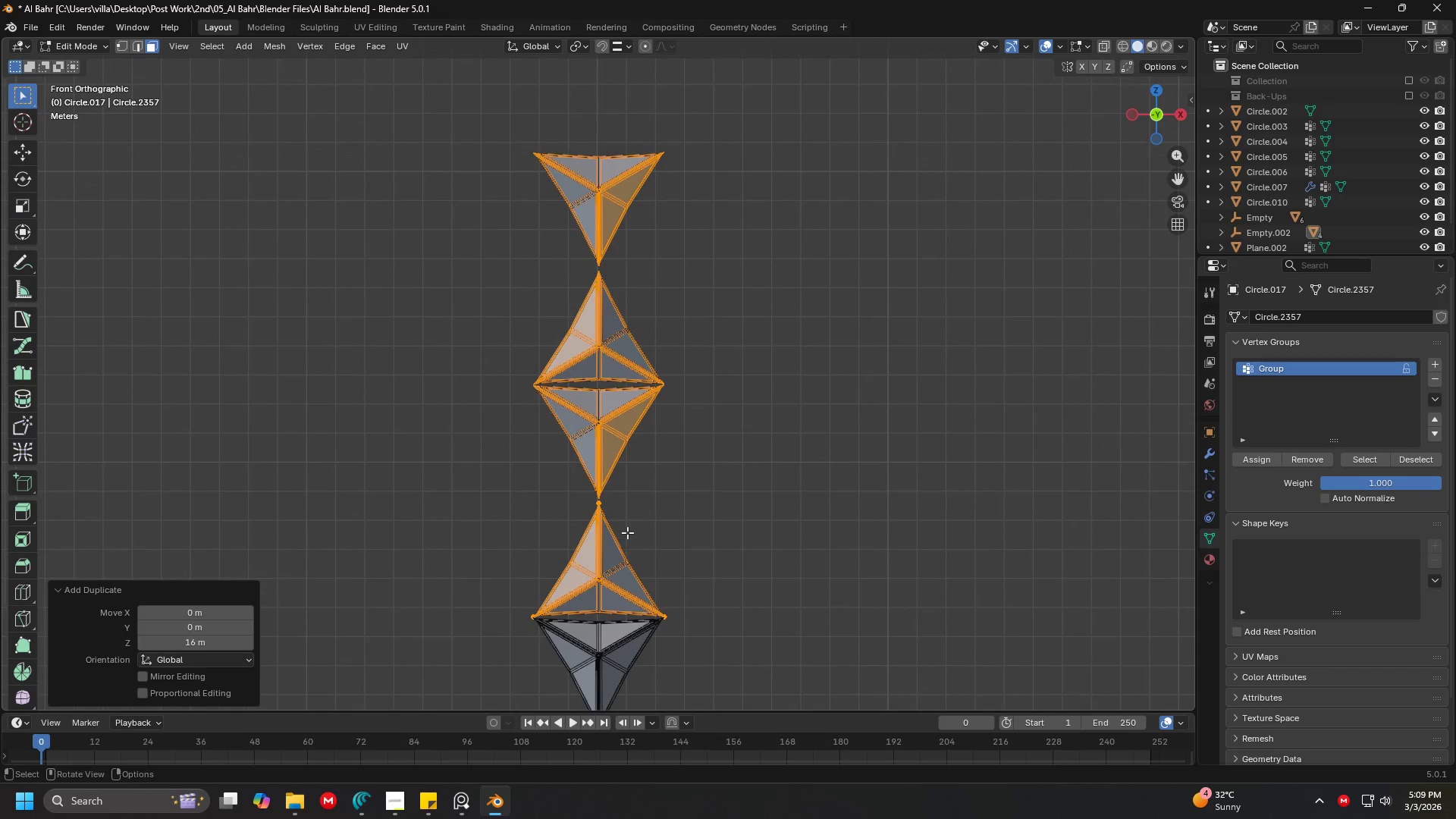 
scroll: coordinate [626, 472], scroll_direction: down, amount: 1.0
 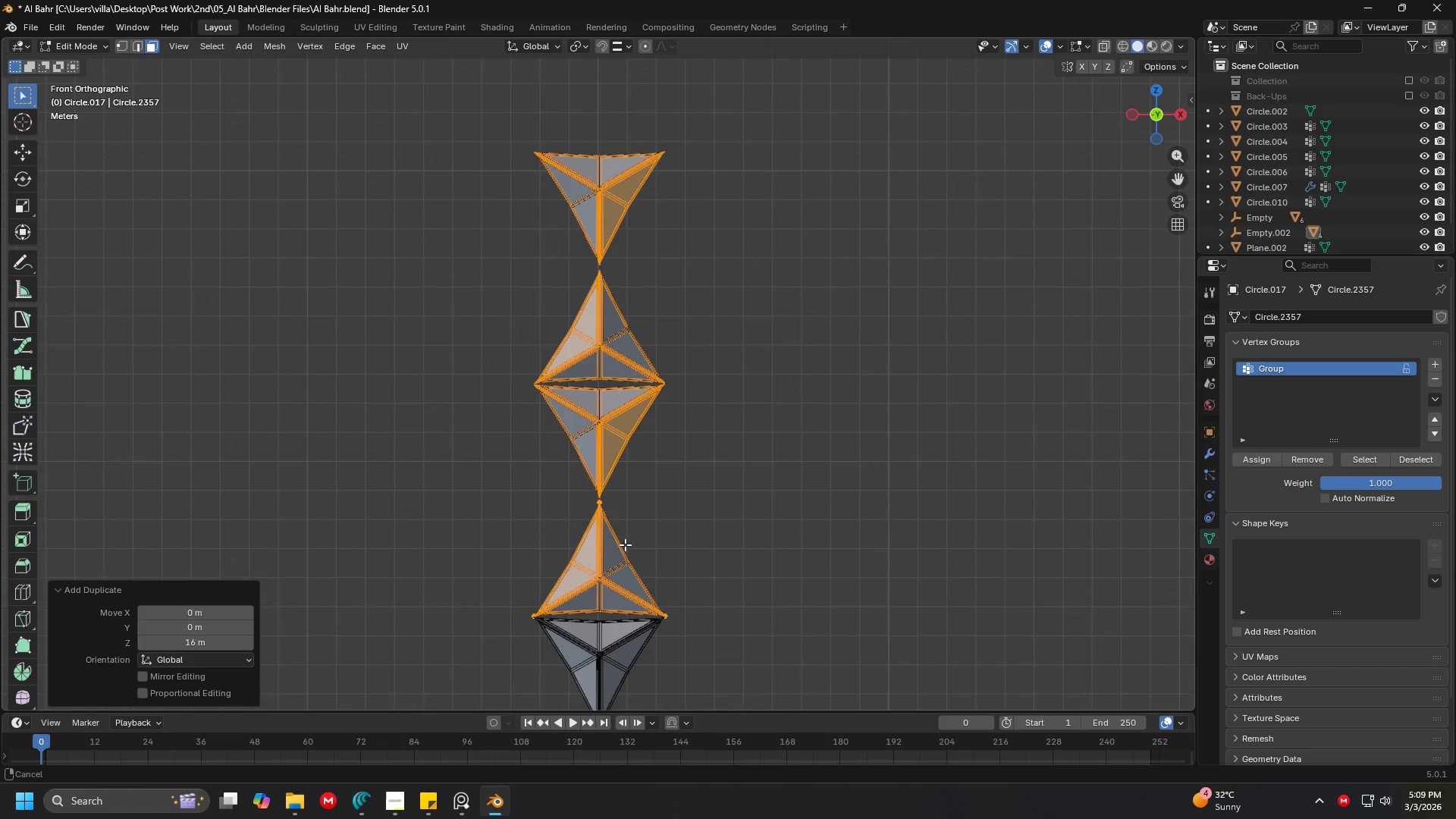 
hold_key(key=ShiftLeft, duration=0.34)
 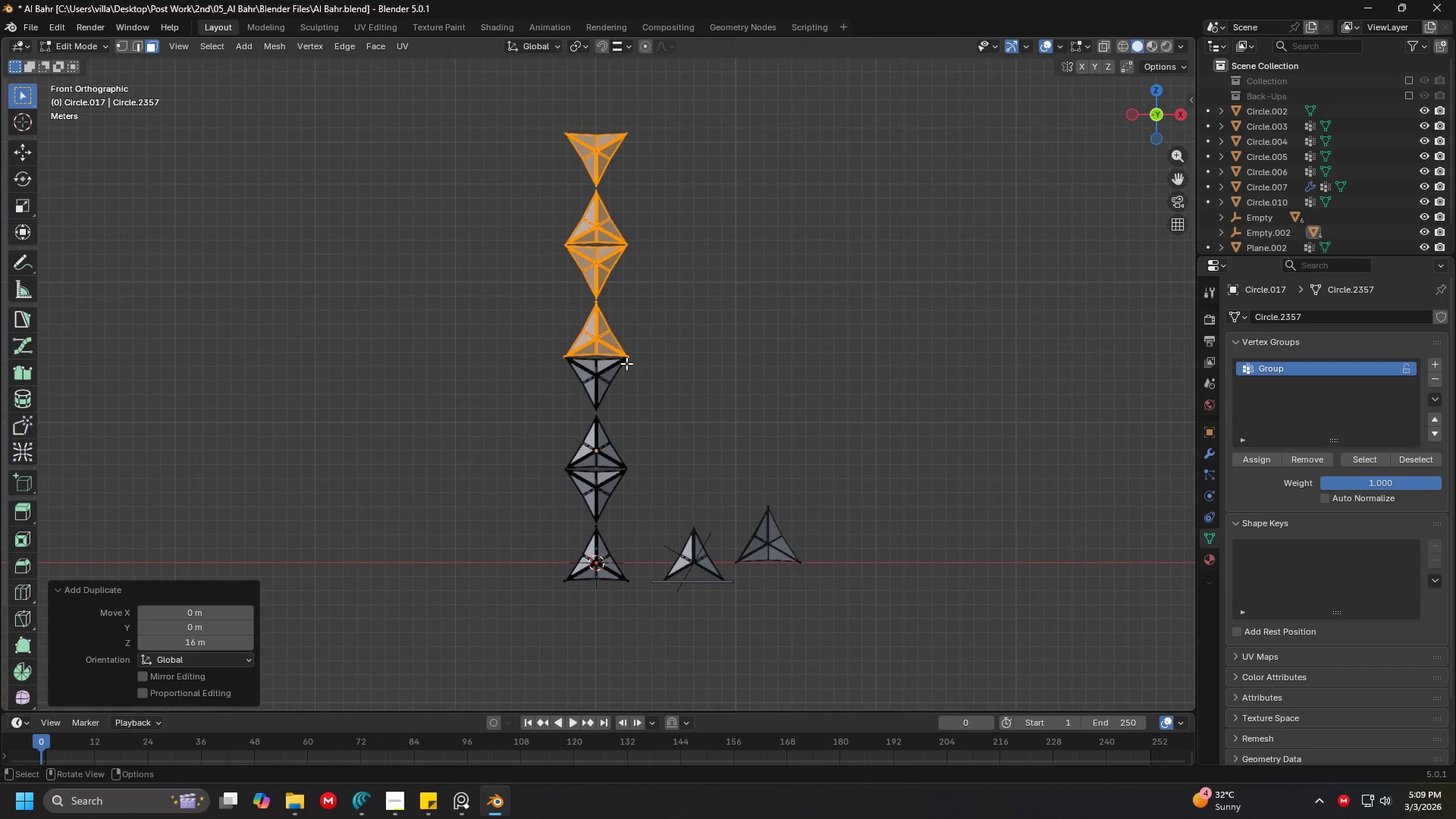 
scroll: coordinate [629, 514], scroll_direction: down, amount: 4.0
 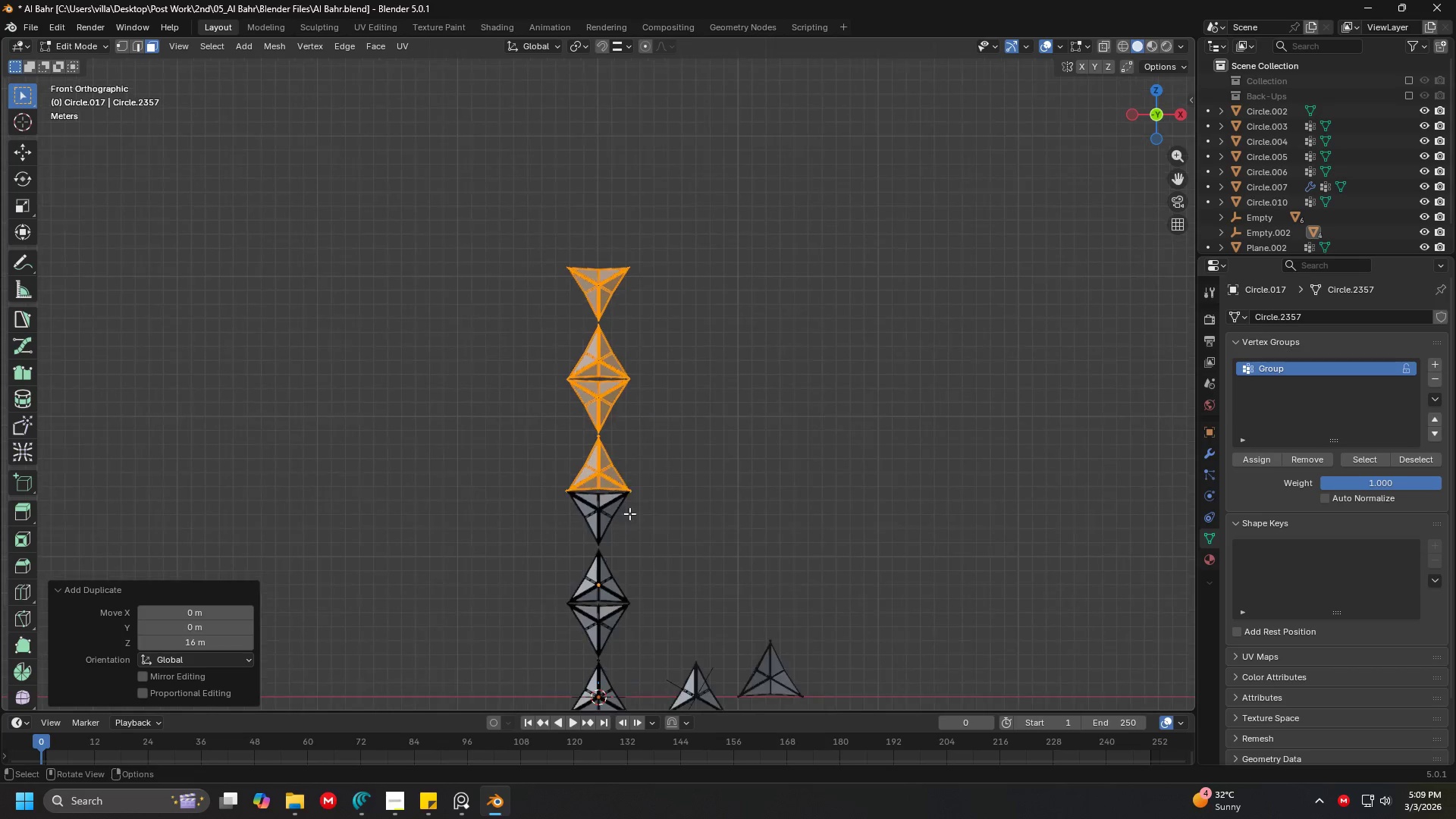 
hold_key(key=ShiftLeft, duration=0.48)
 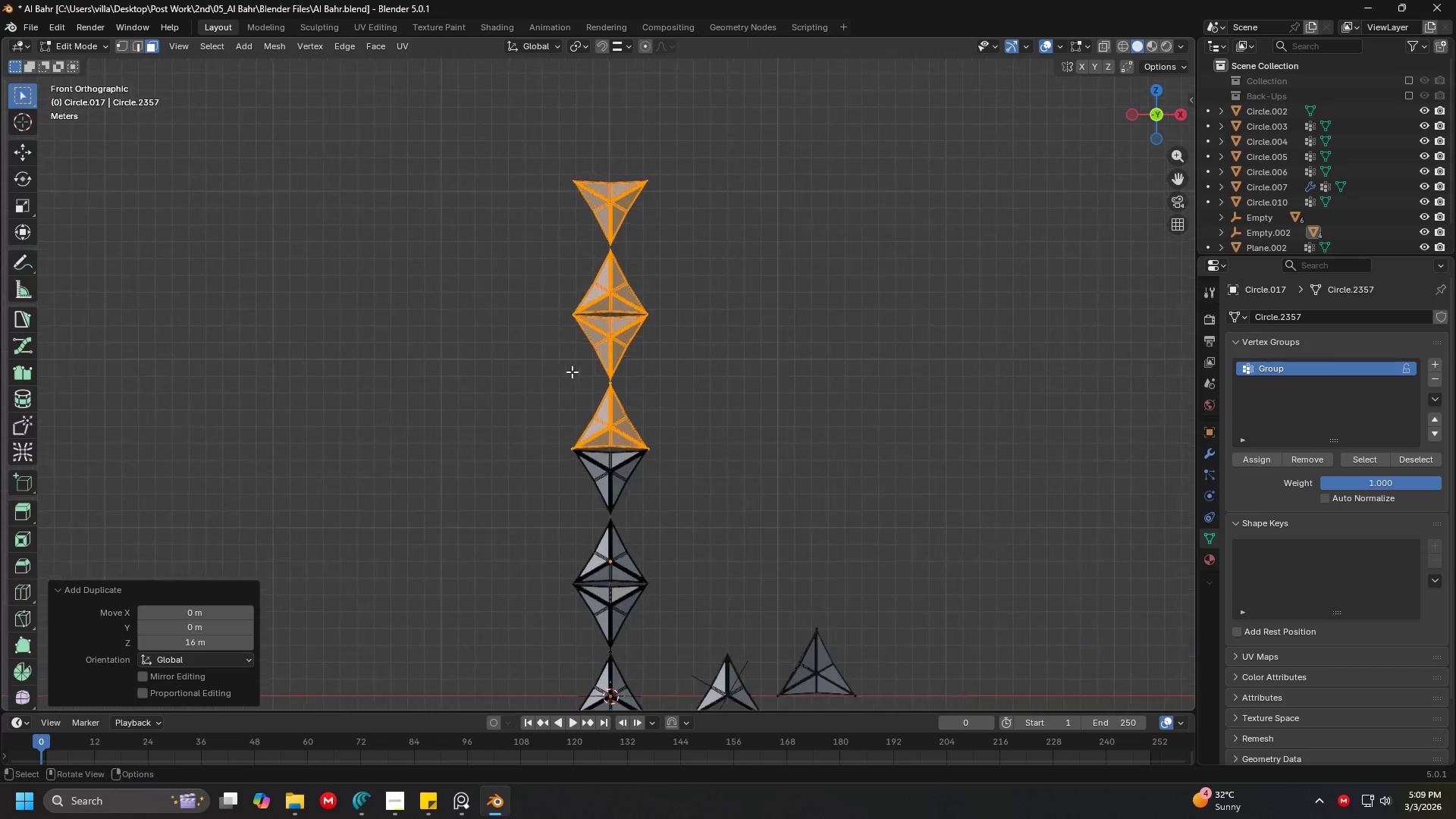 
hold_key(key=ShiftLeft, duration=0.33)
 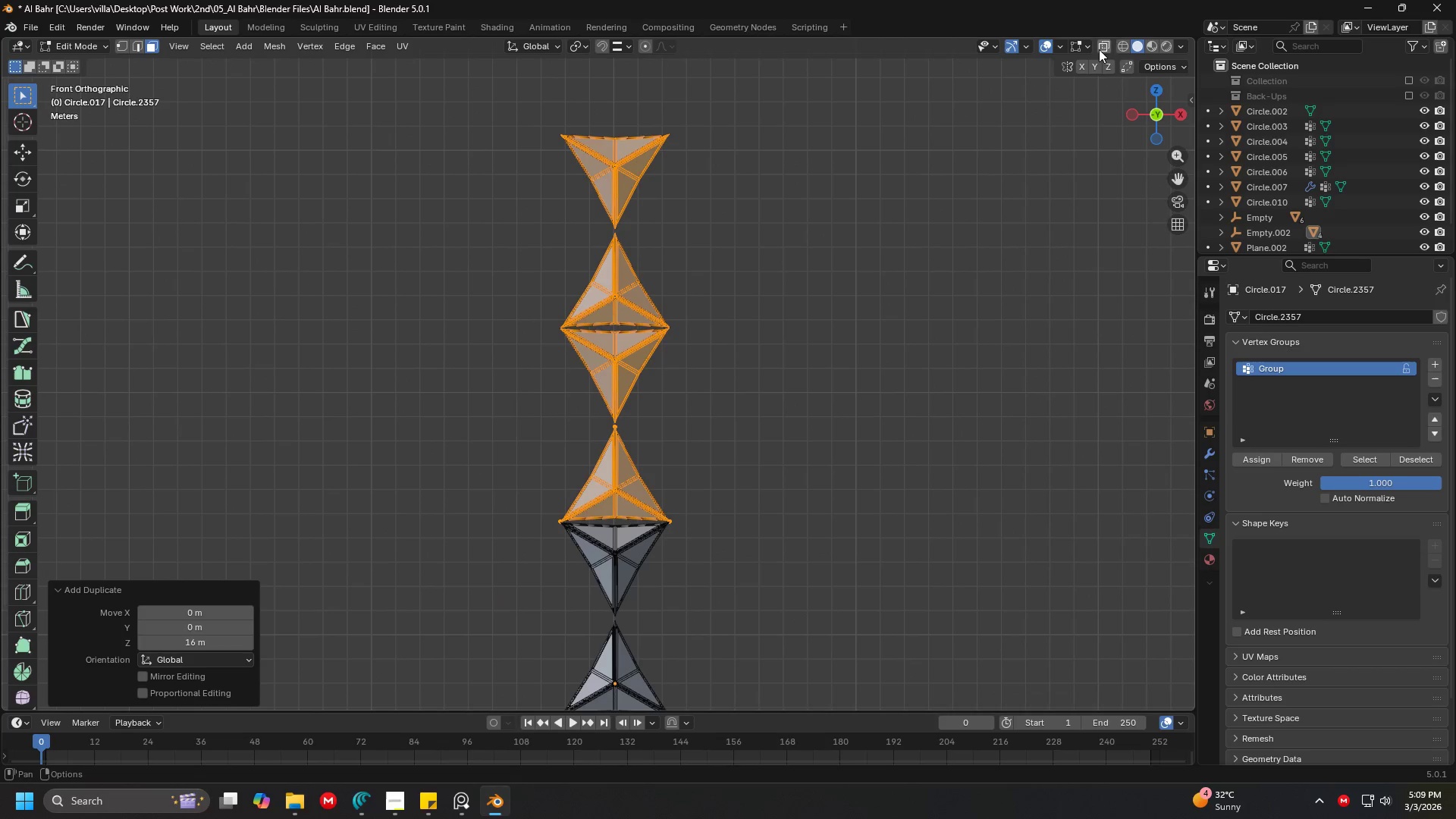 
scroll: coordinate [572, 372], scroll_direction: up, amount: 3.0
 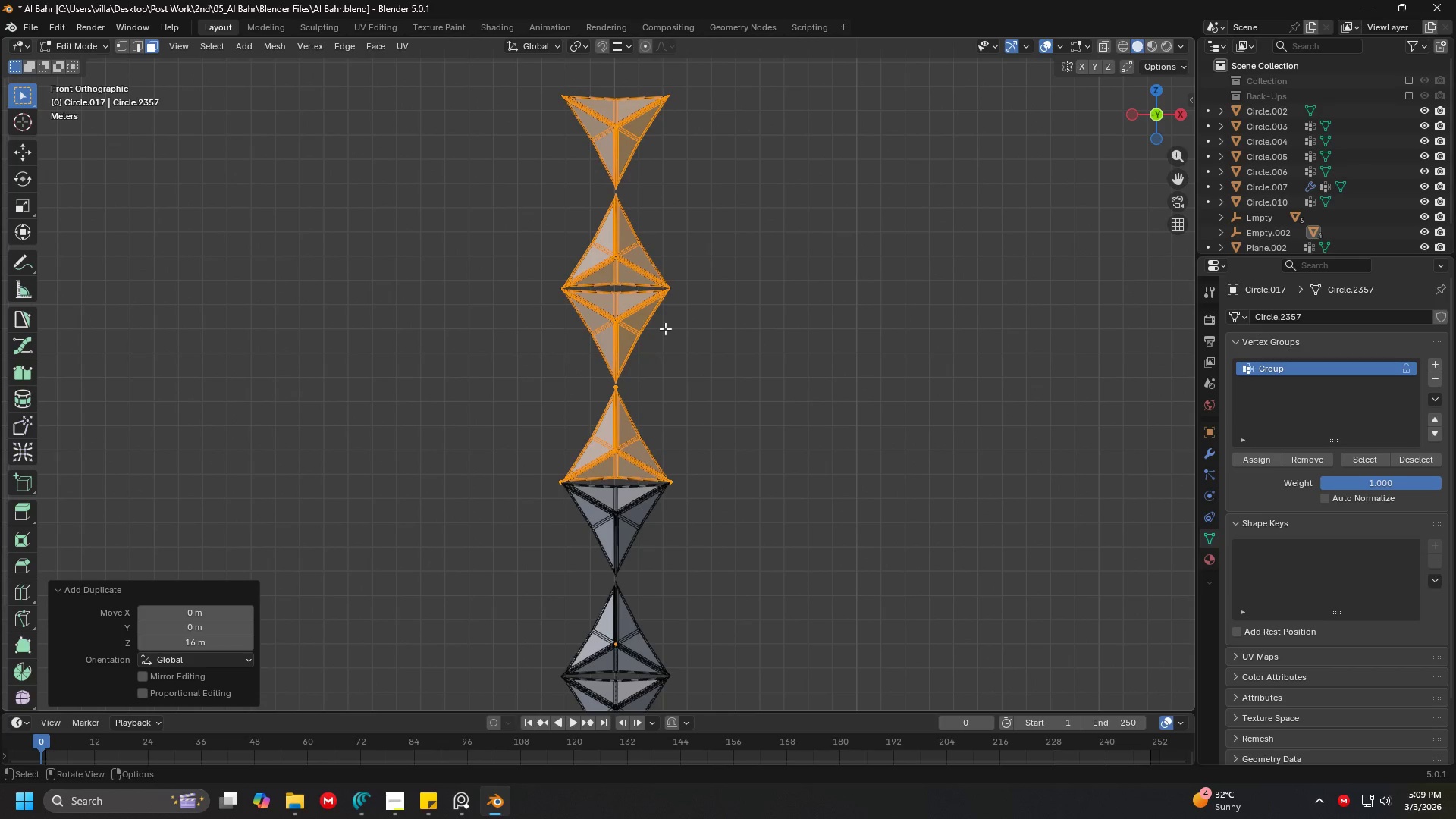 
left_click([1101, 47])
 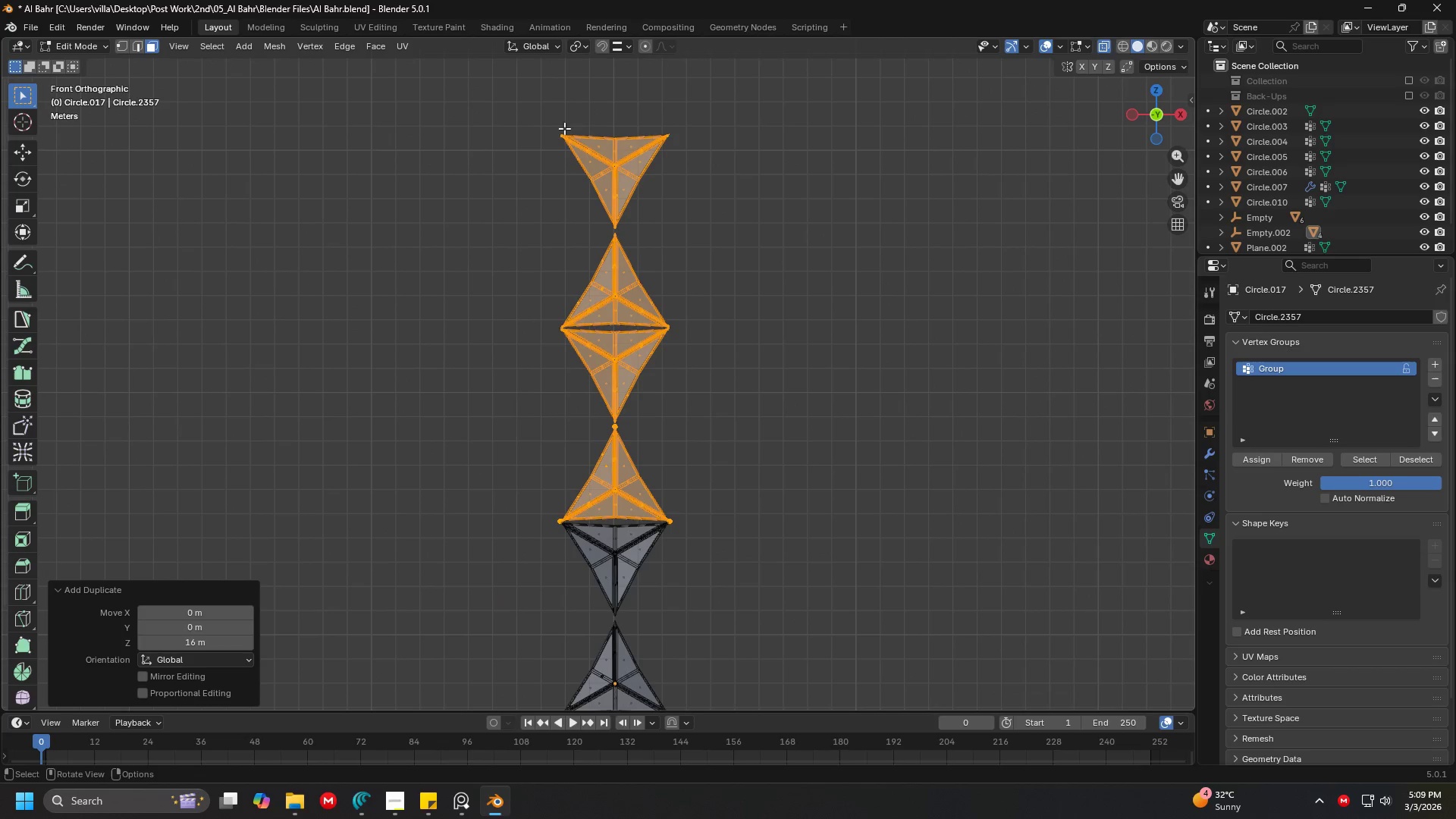 
left_click_drag(start_coordinate=[405, 95], to_coordinate=[796, 423])
 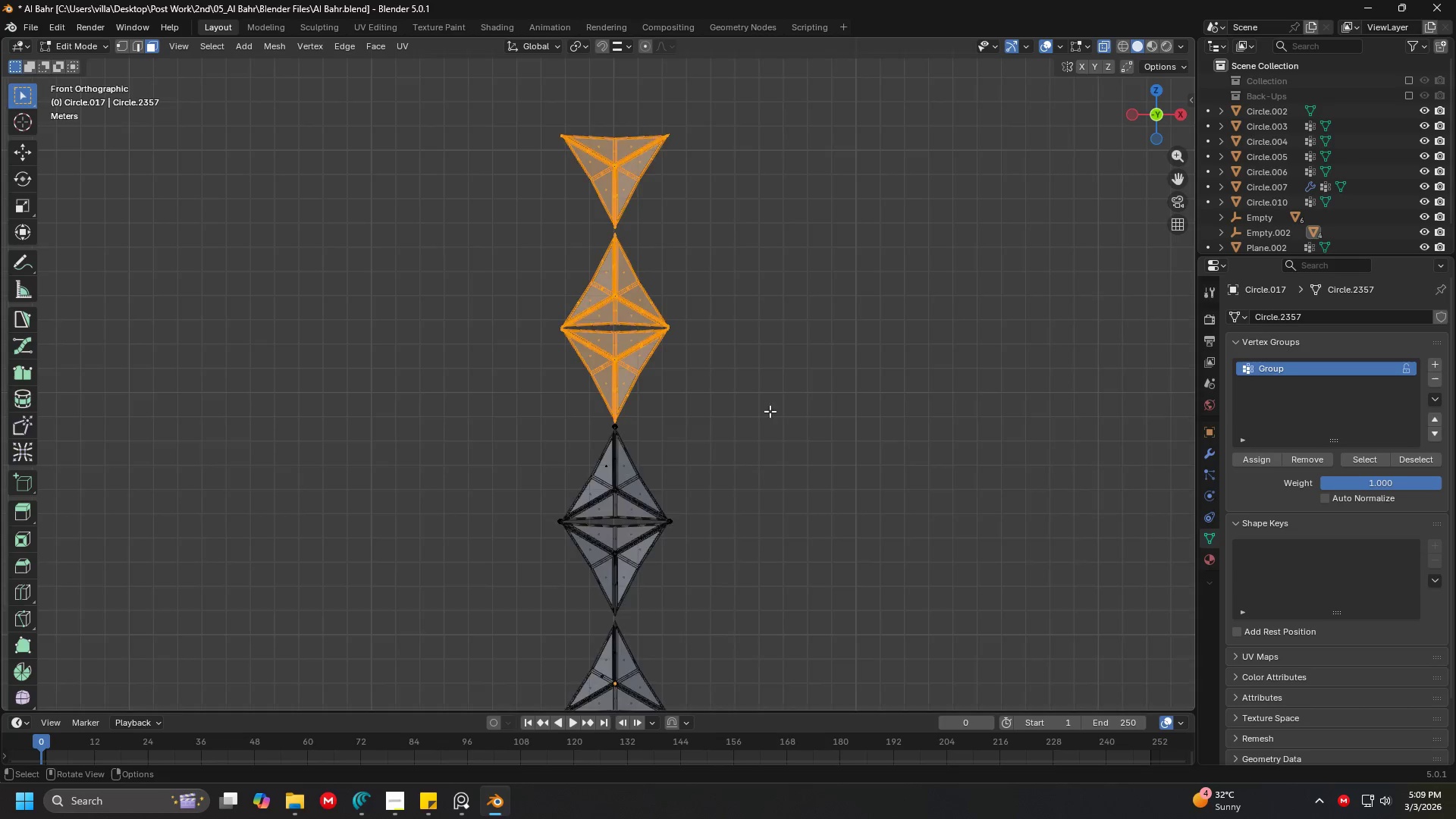 
key(Shift+ShiftLeft)
 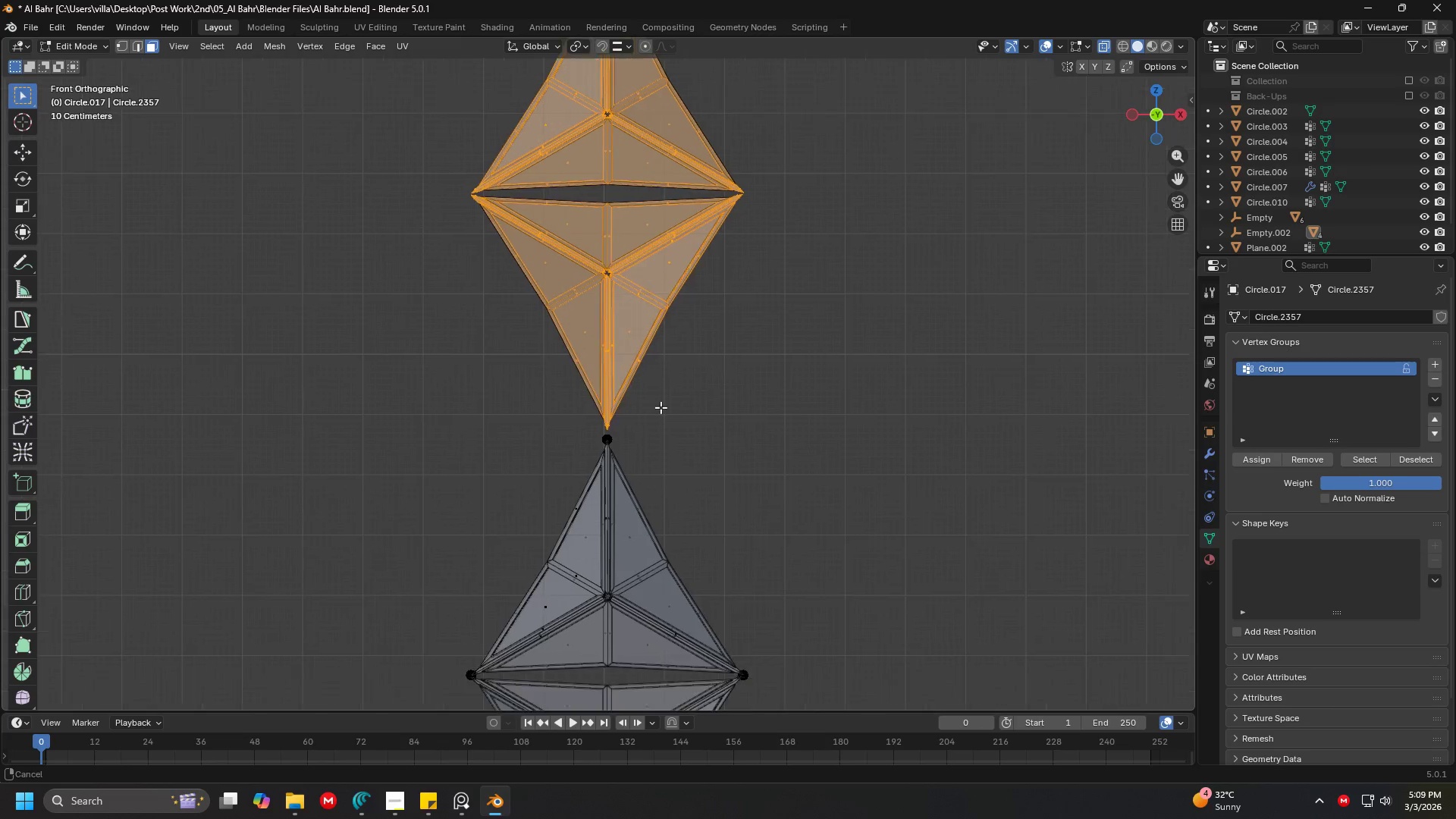 
scroll: coordinate [696, 436], scroll_direction: up, amount: 5.0
 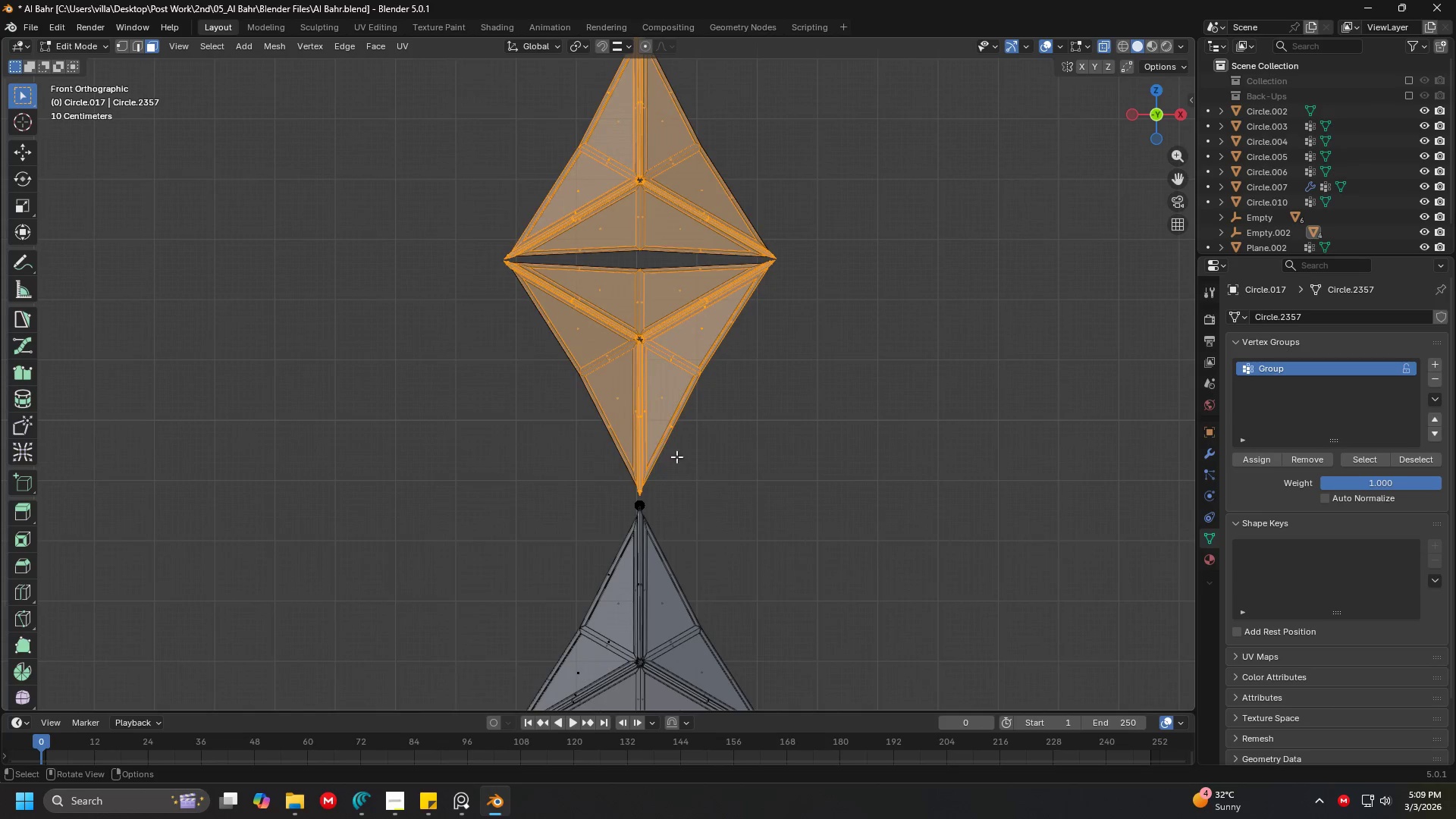 
key(Shift+ShiftLeft)
 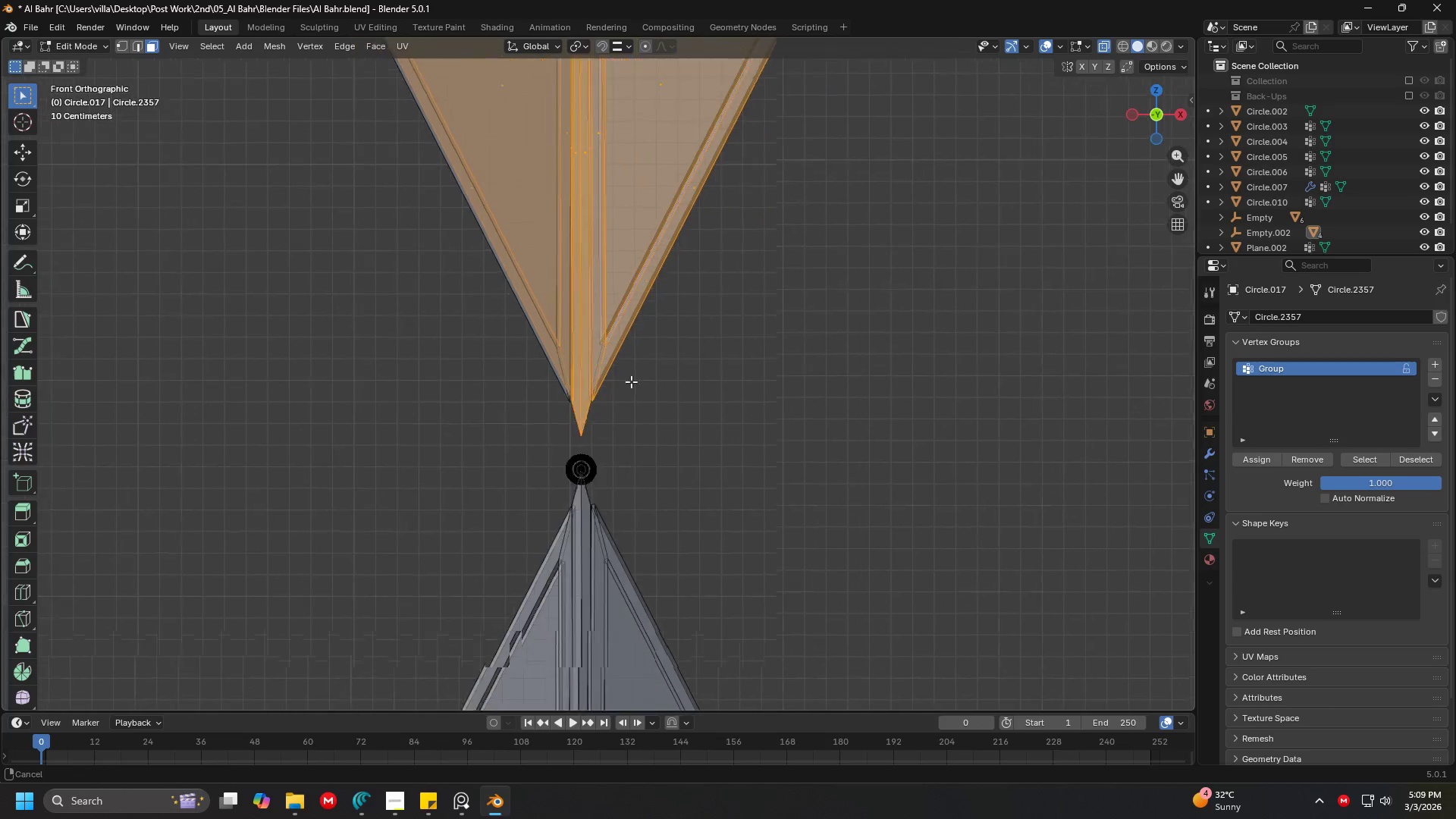 
scroll: coordinate [611, 347], scroll_direction: up, amount: 13.0
 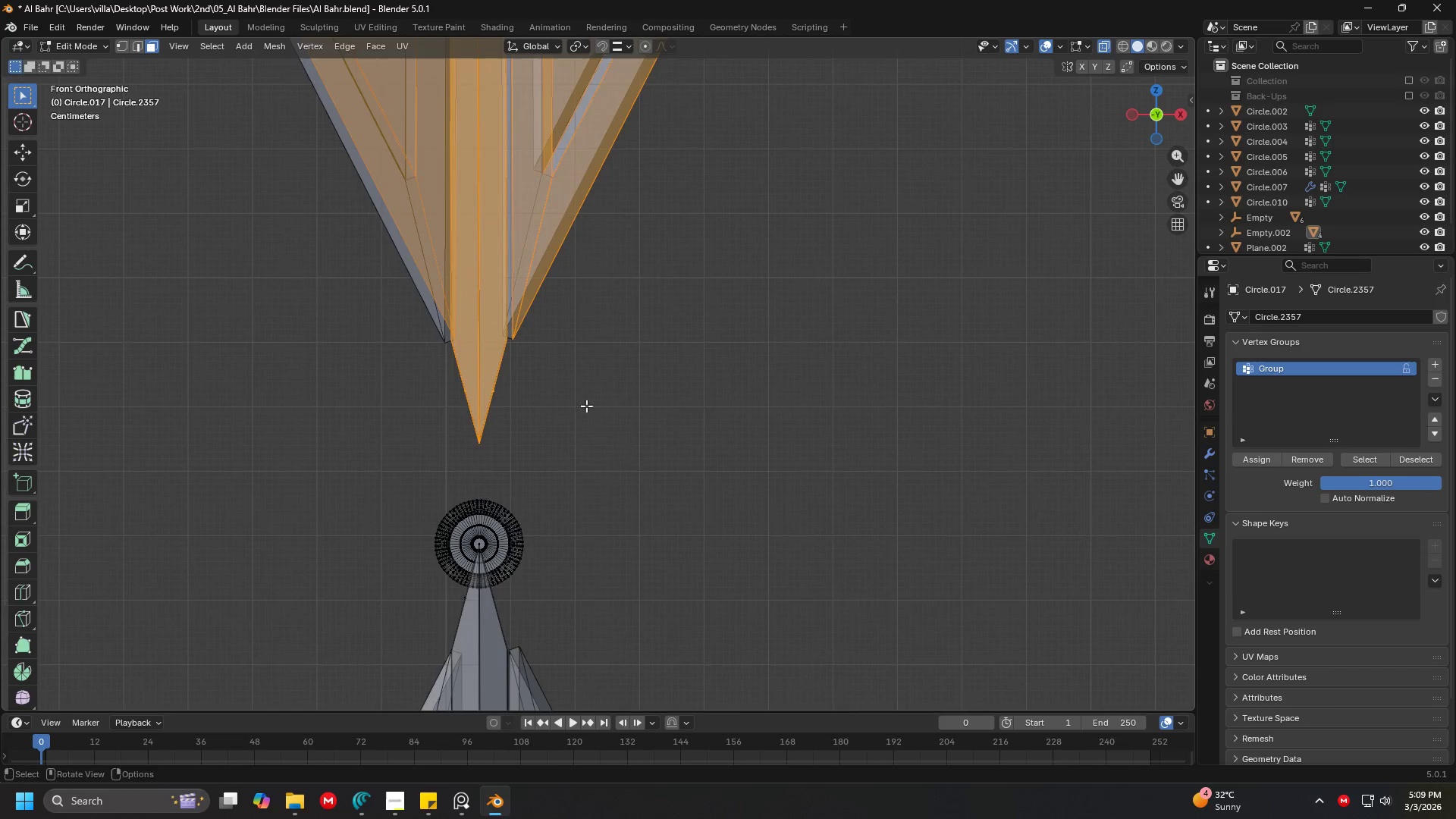 
key(G)
 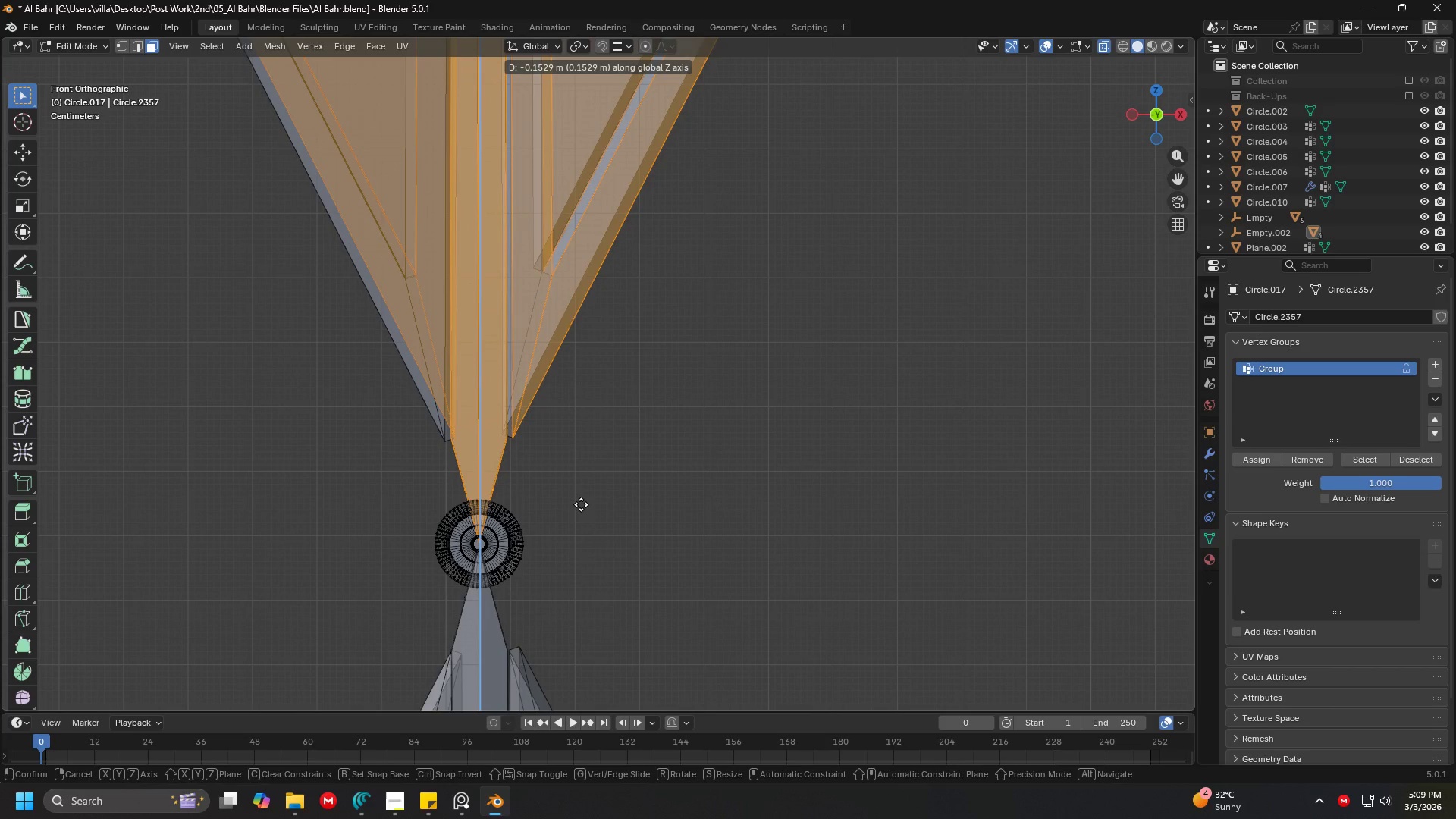 
left_click([581, 504])
 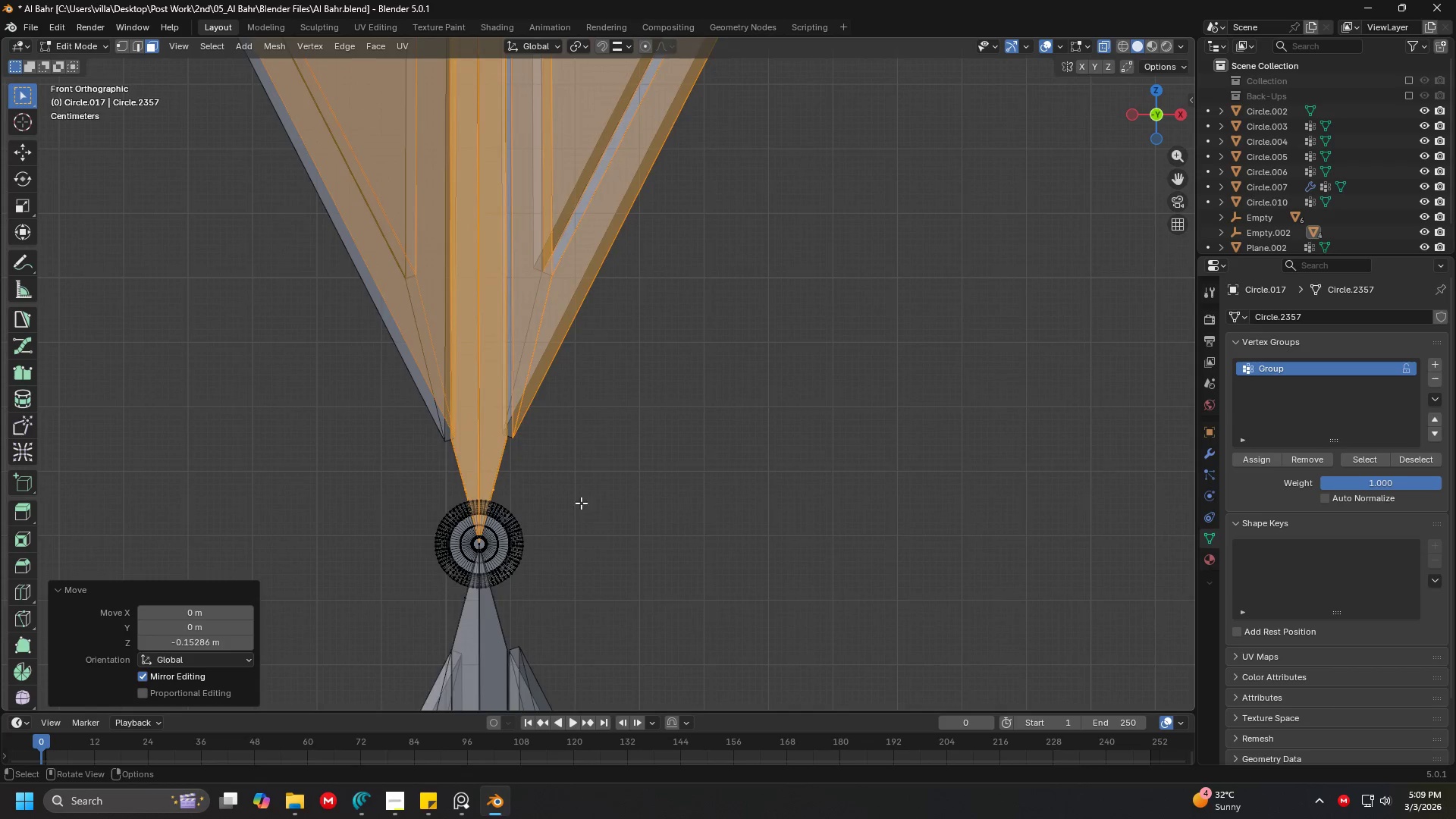 
key(Shift+ShiftLeft)
 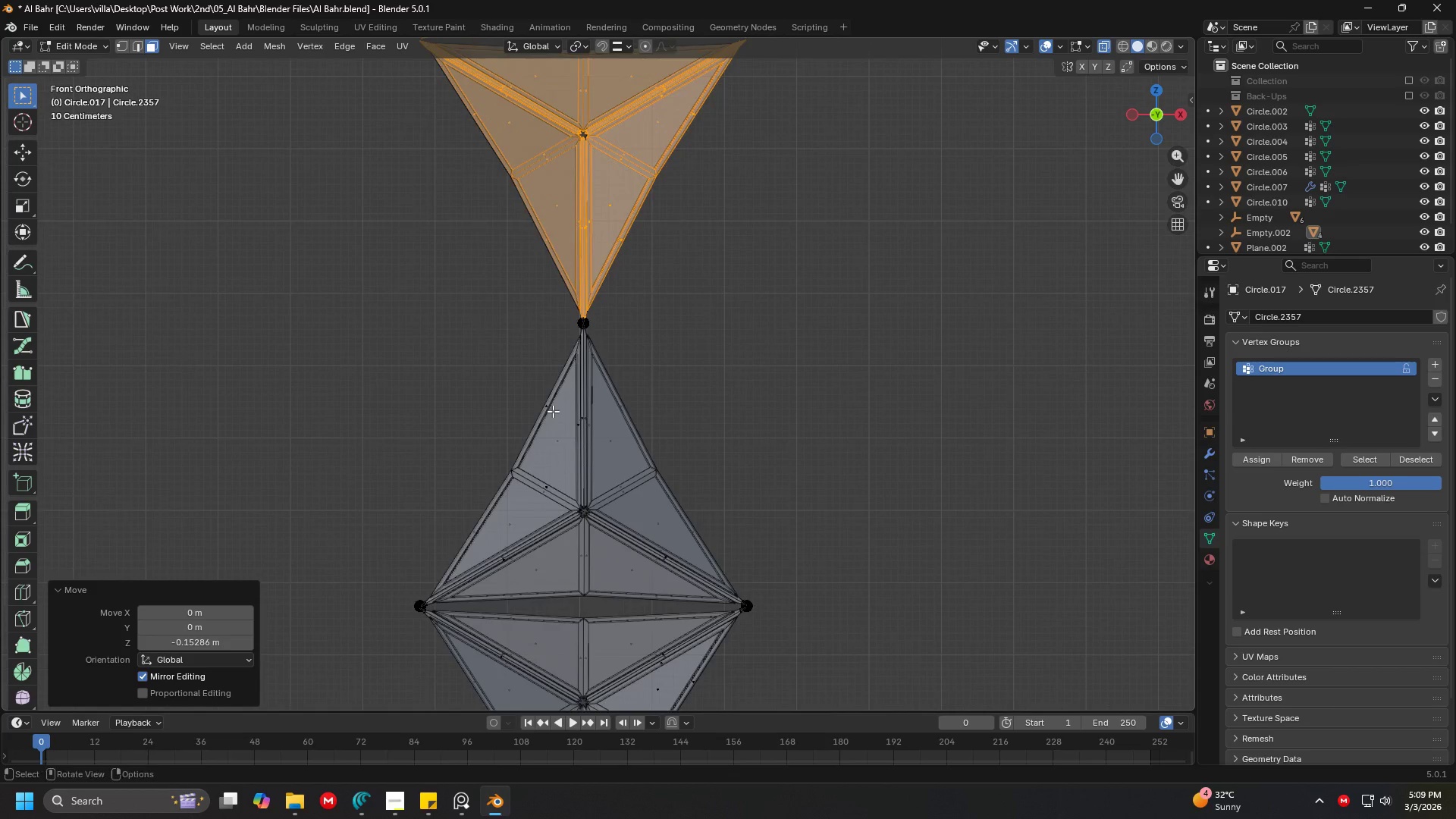 
scroll: coordinate [558, 486], scroll_direction: down, amount: 12.0
 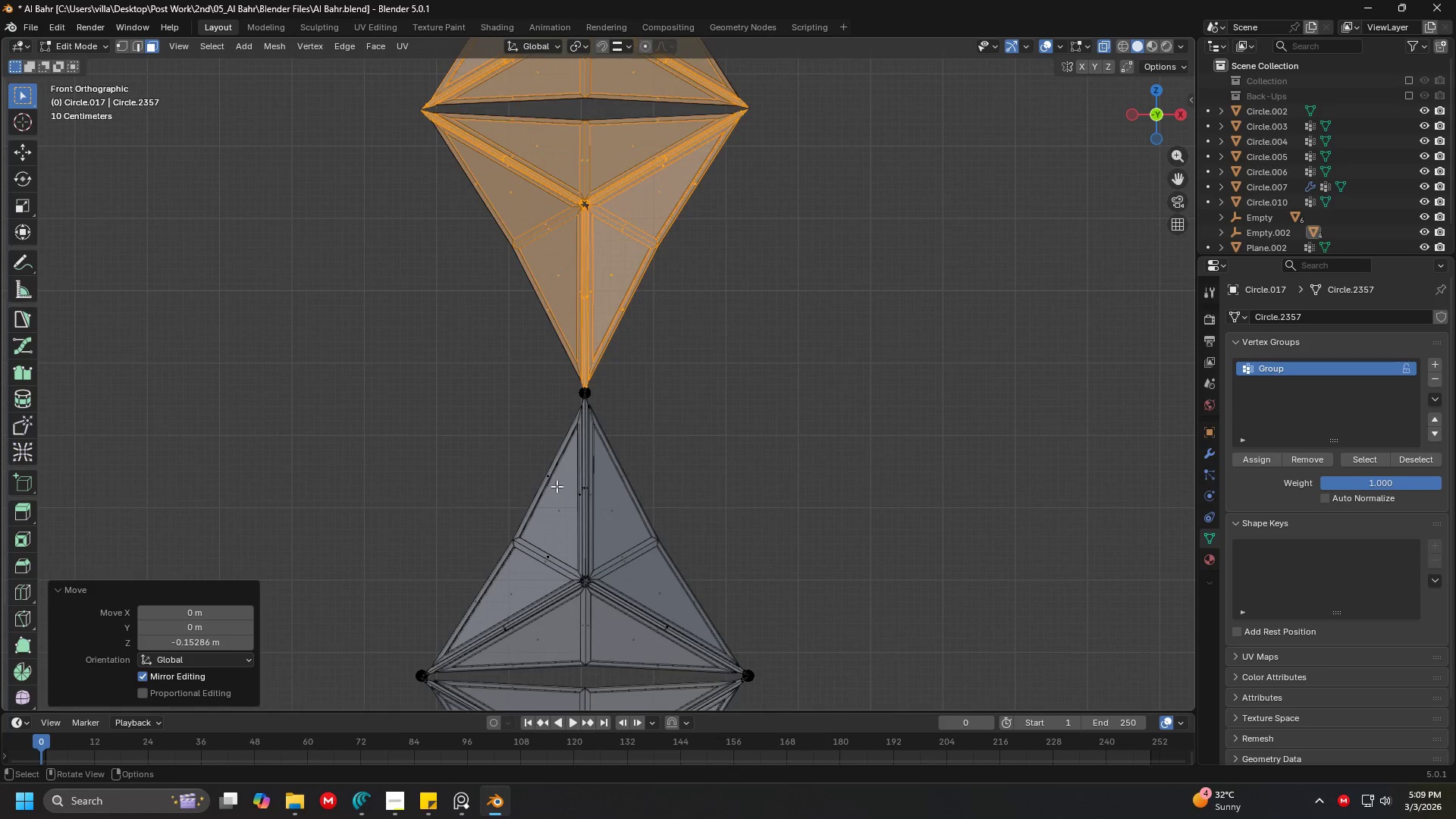 
hold_key(key=ShiftLeft, duration=0.31)
 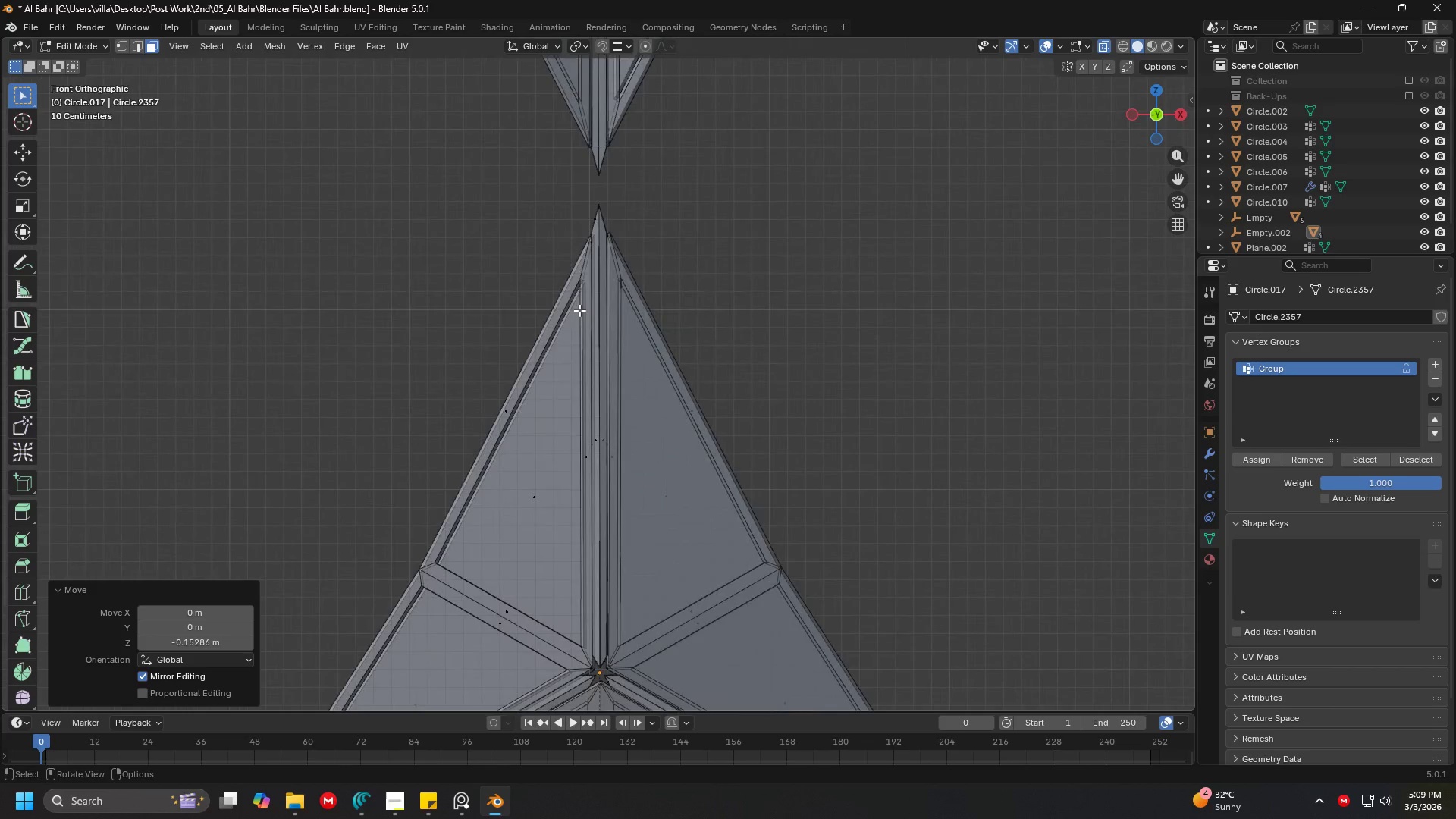 
key(Shift+ShiftLeft)
 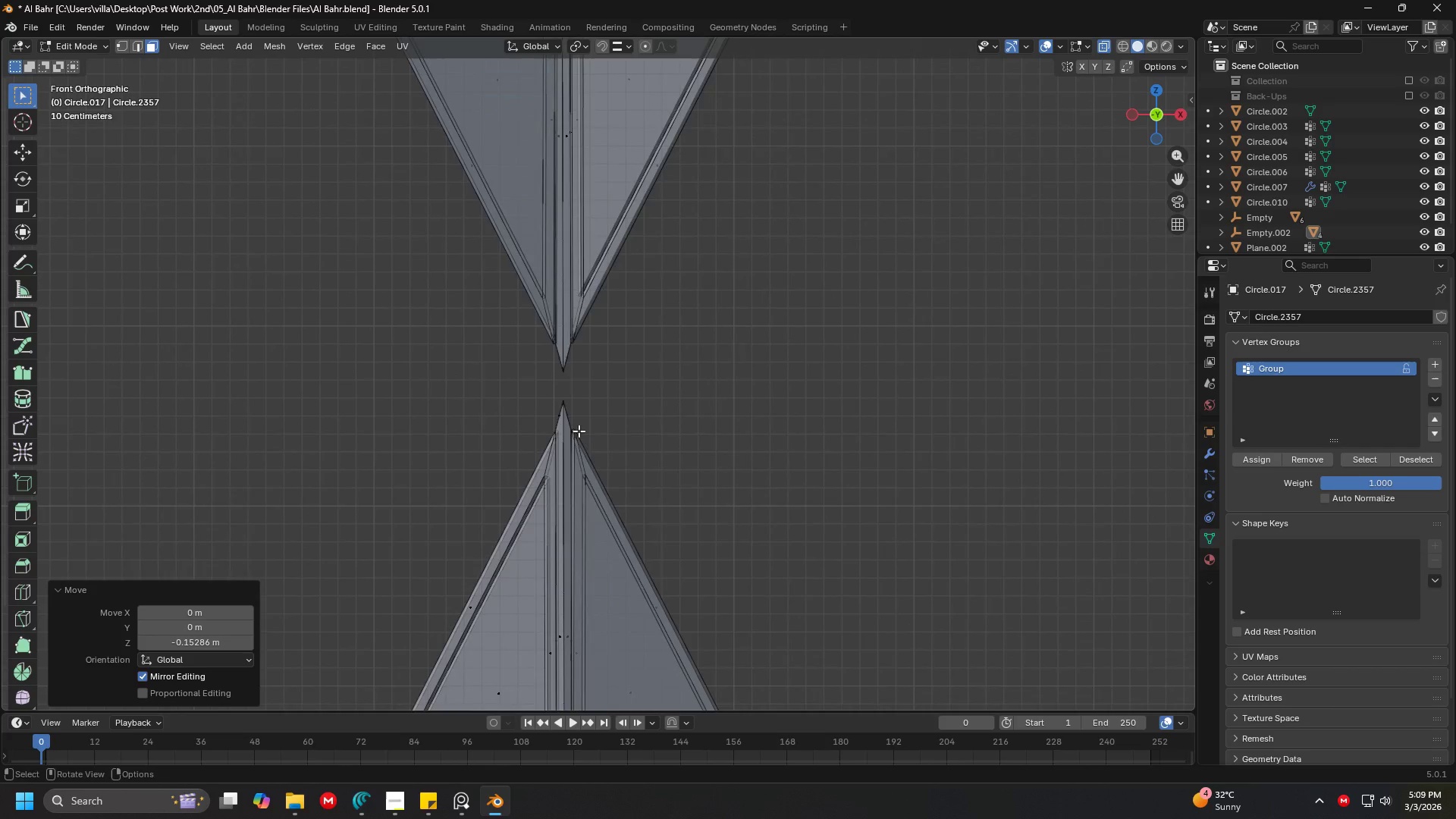 
scroll: coordinate [579, 310], scroll_direction: up, amount: 5.0
 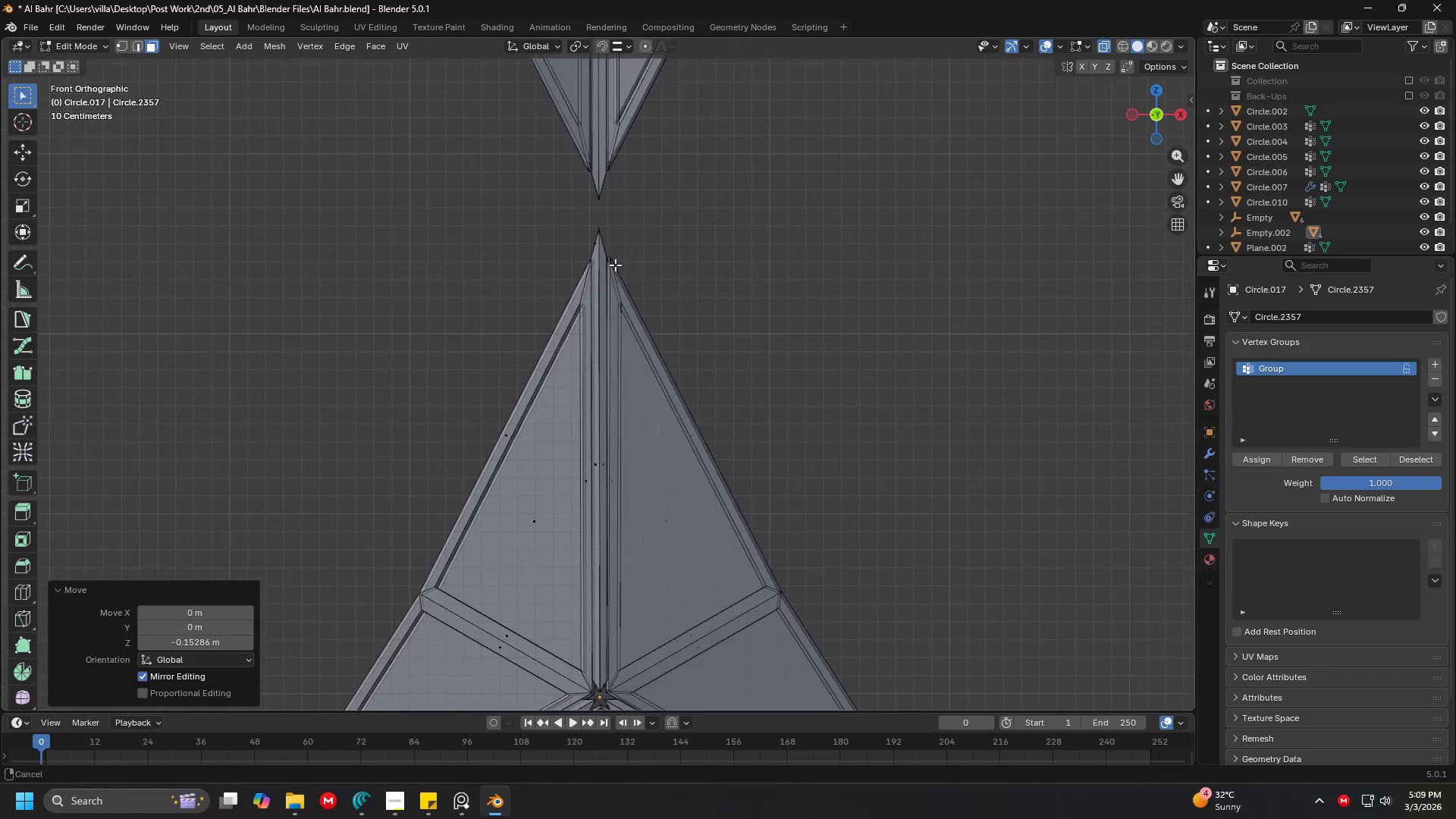 
key(Shift+ShiftLeft)
 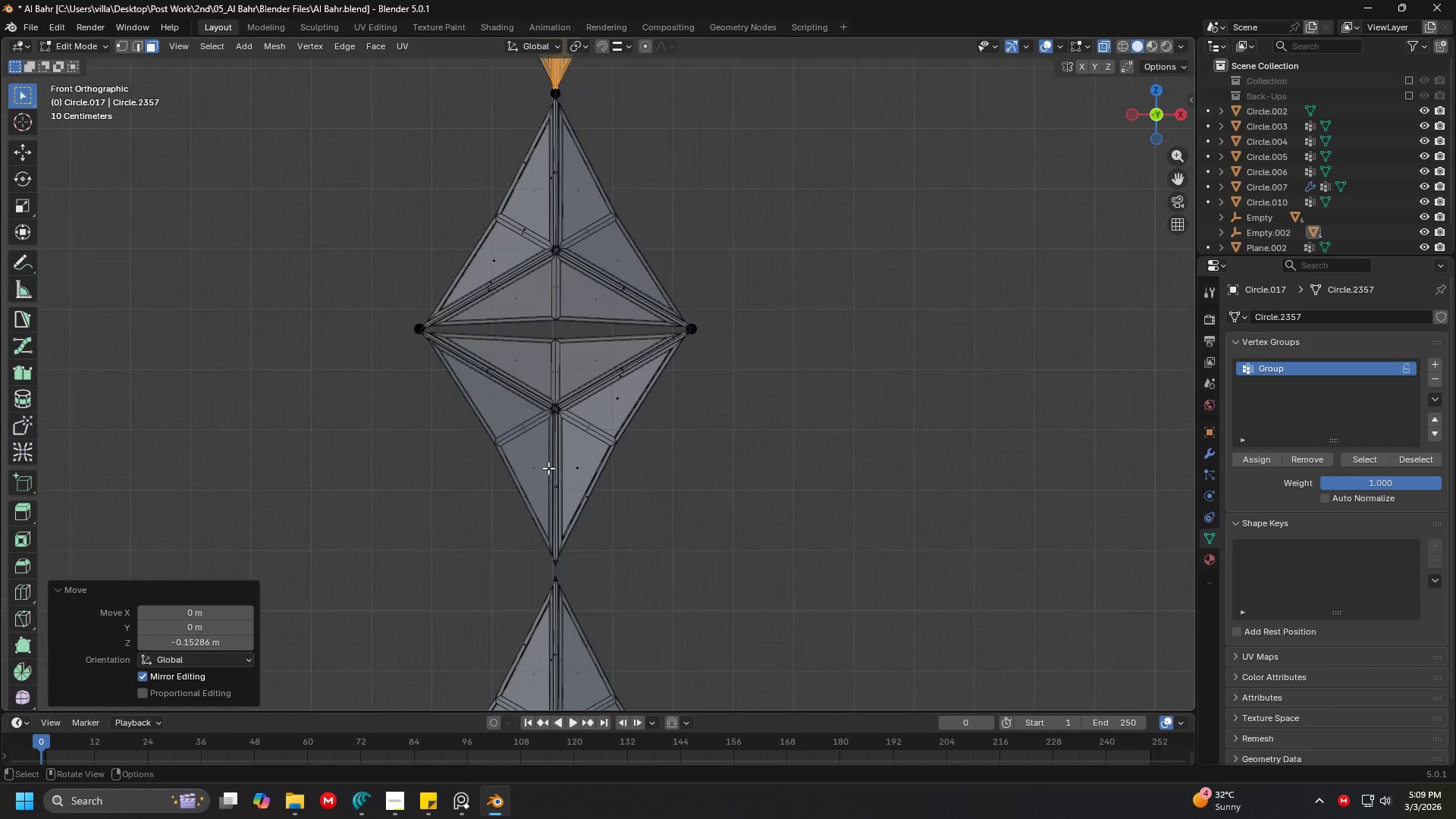 
scroll: coordinate [576, 402], scroll_direction: down, amount: 6.0
 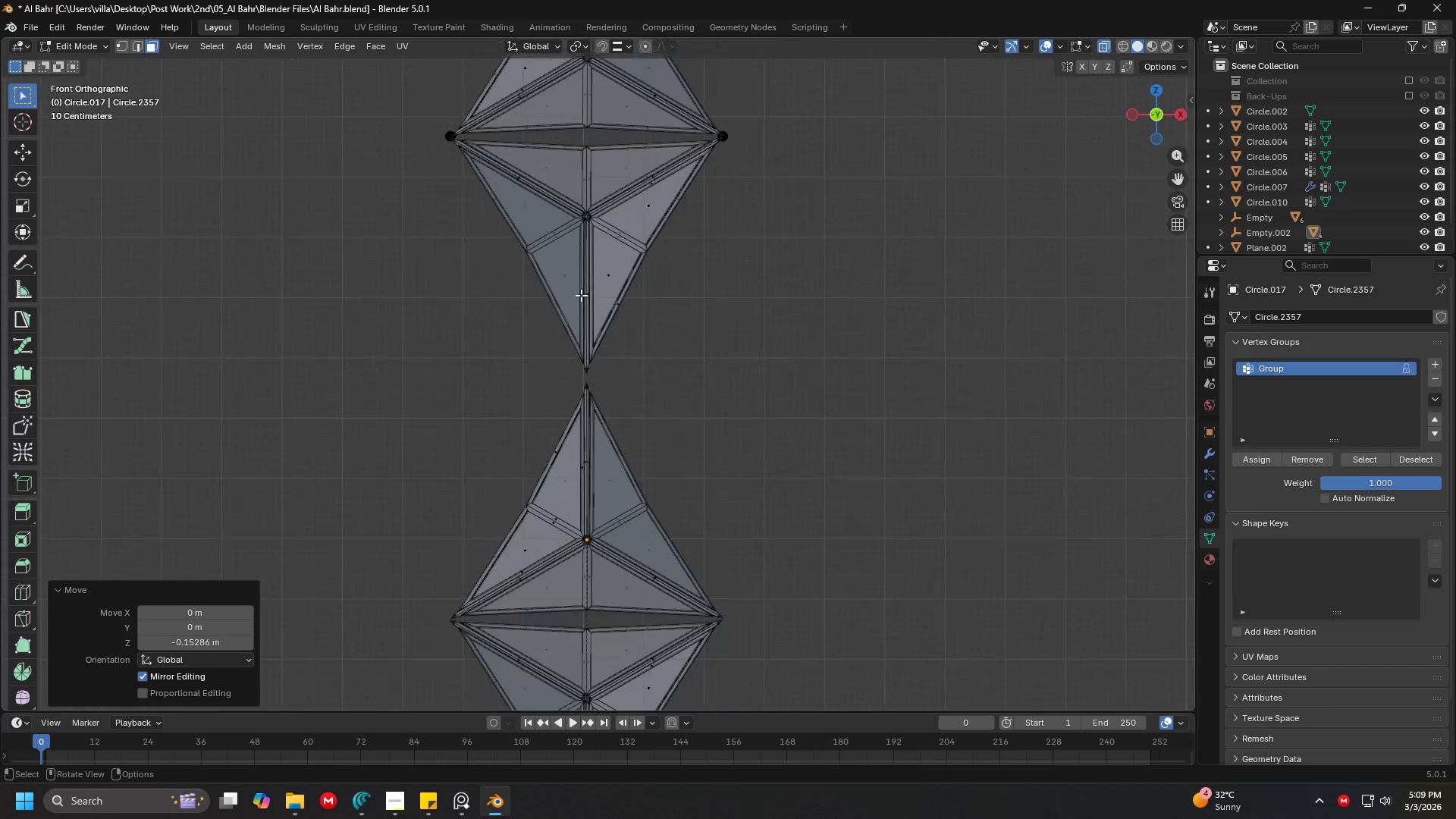 
hold_key(key=ShiftLeft, duration=0.36)
scroll: coordinate [568, 430], scroll_direction: down, amount: 1.0
 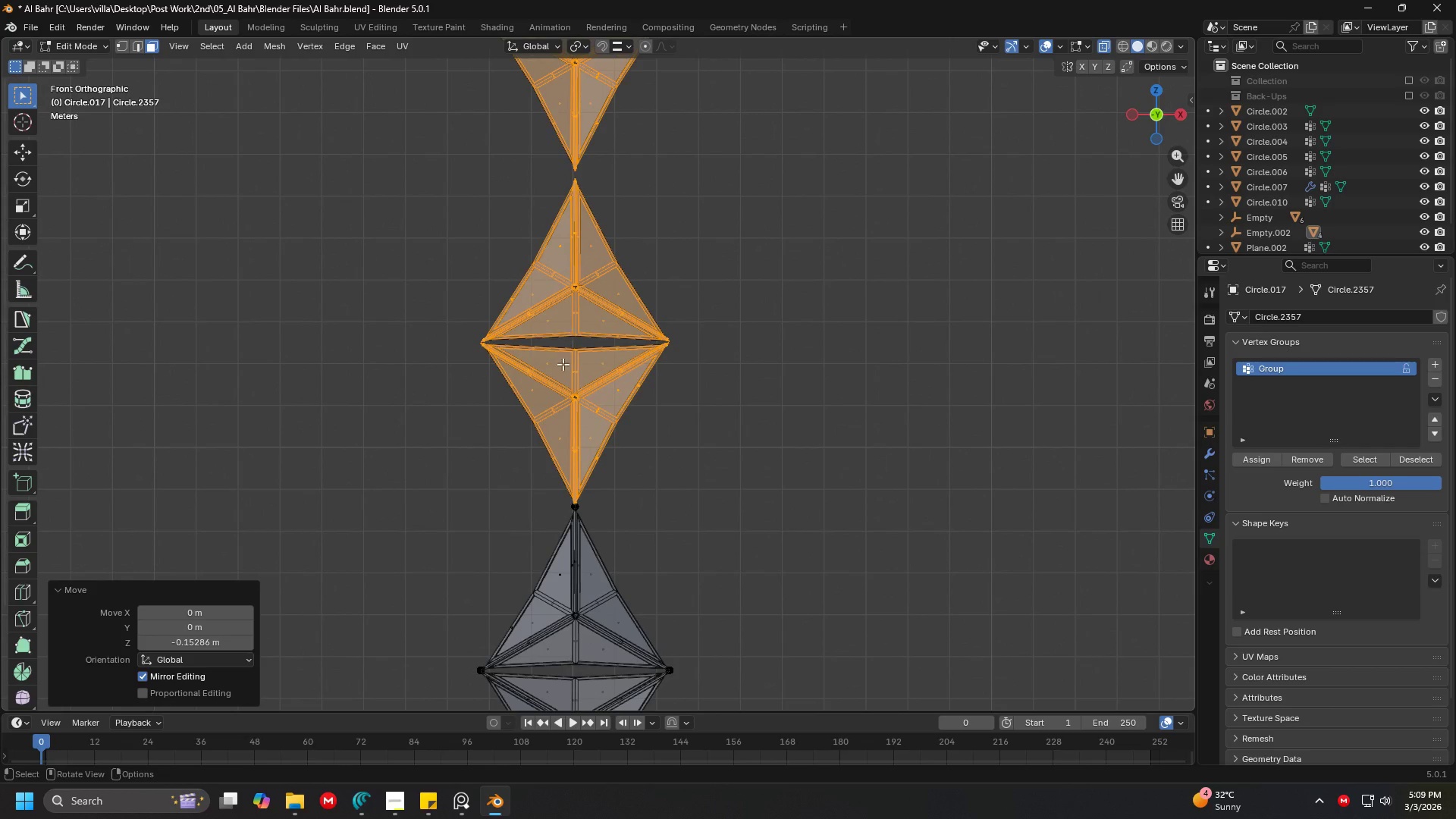 
hold_key(key=ShiftLeft, duration=1.11)
 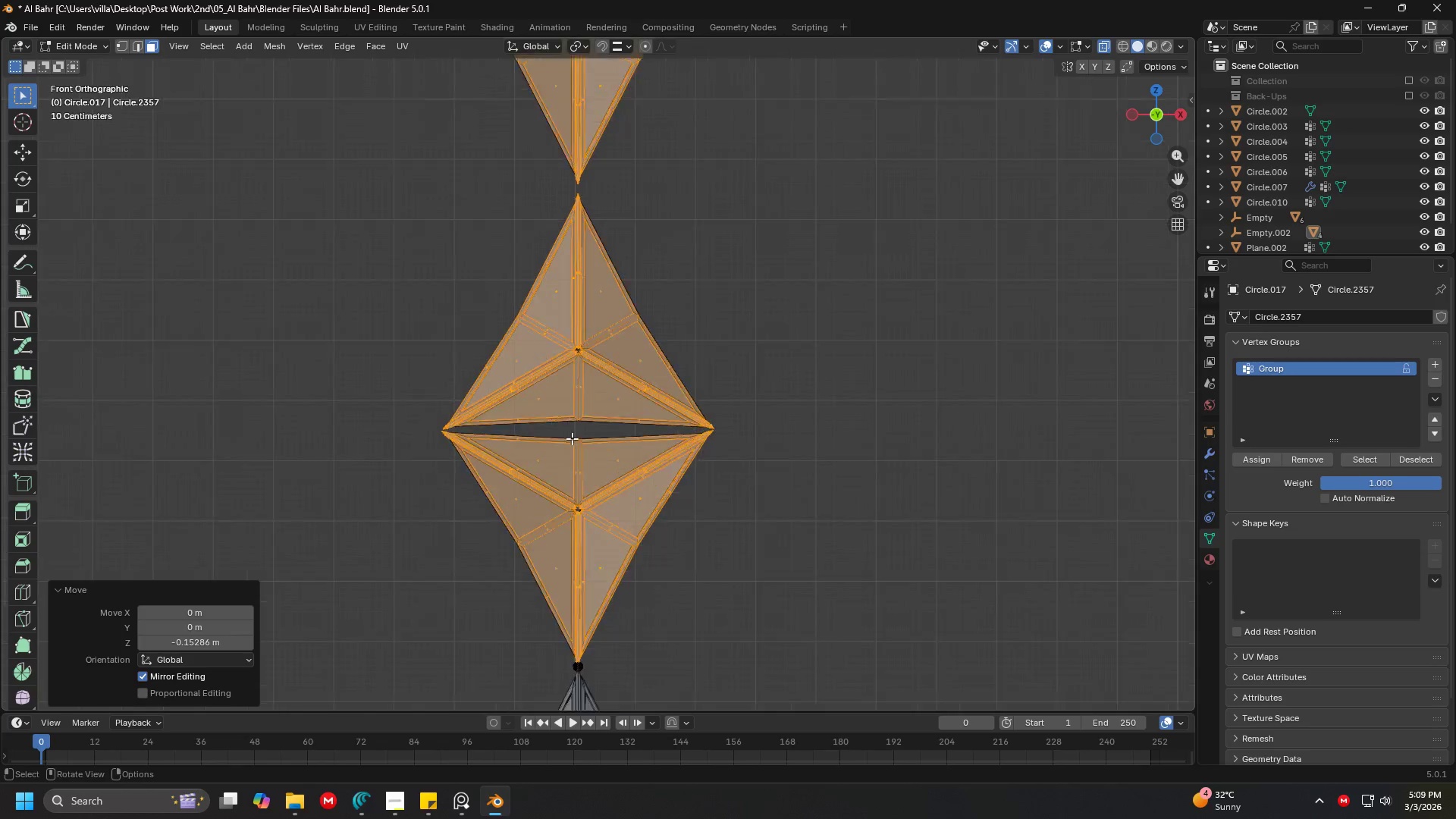 
scroll: coordinate [572, 438], scroll_direction: up, amount: 5.0
 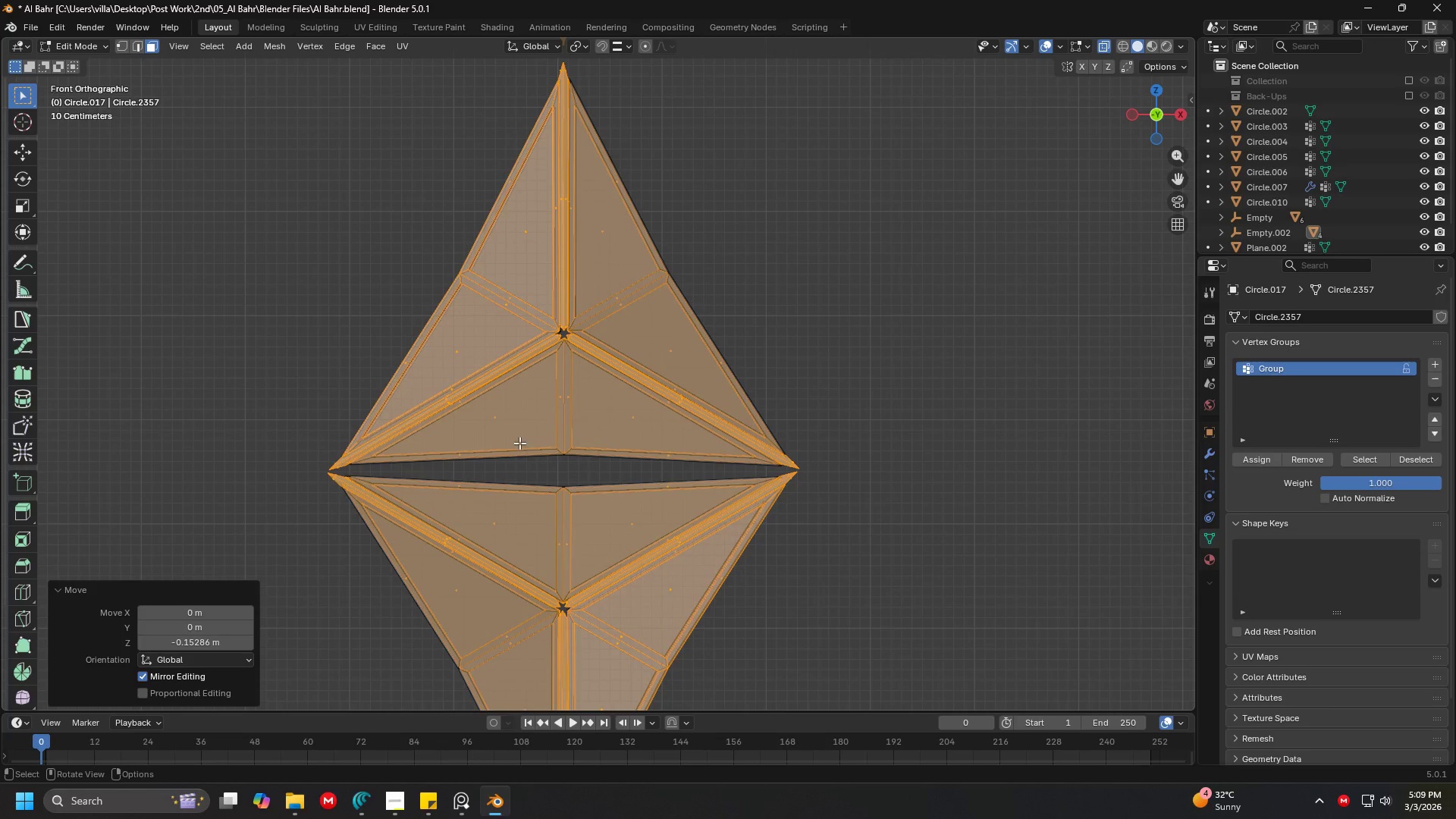 
key(Shift+ShiftLeft)
 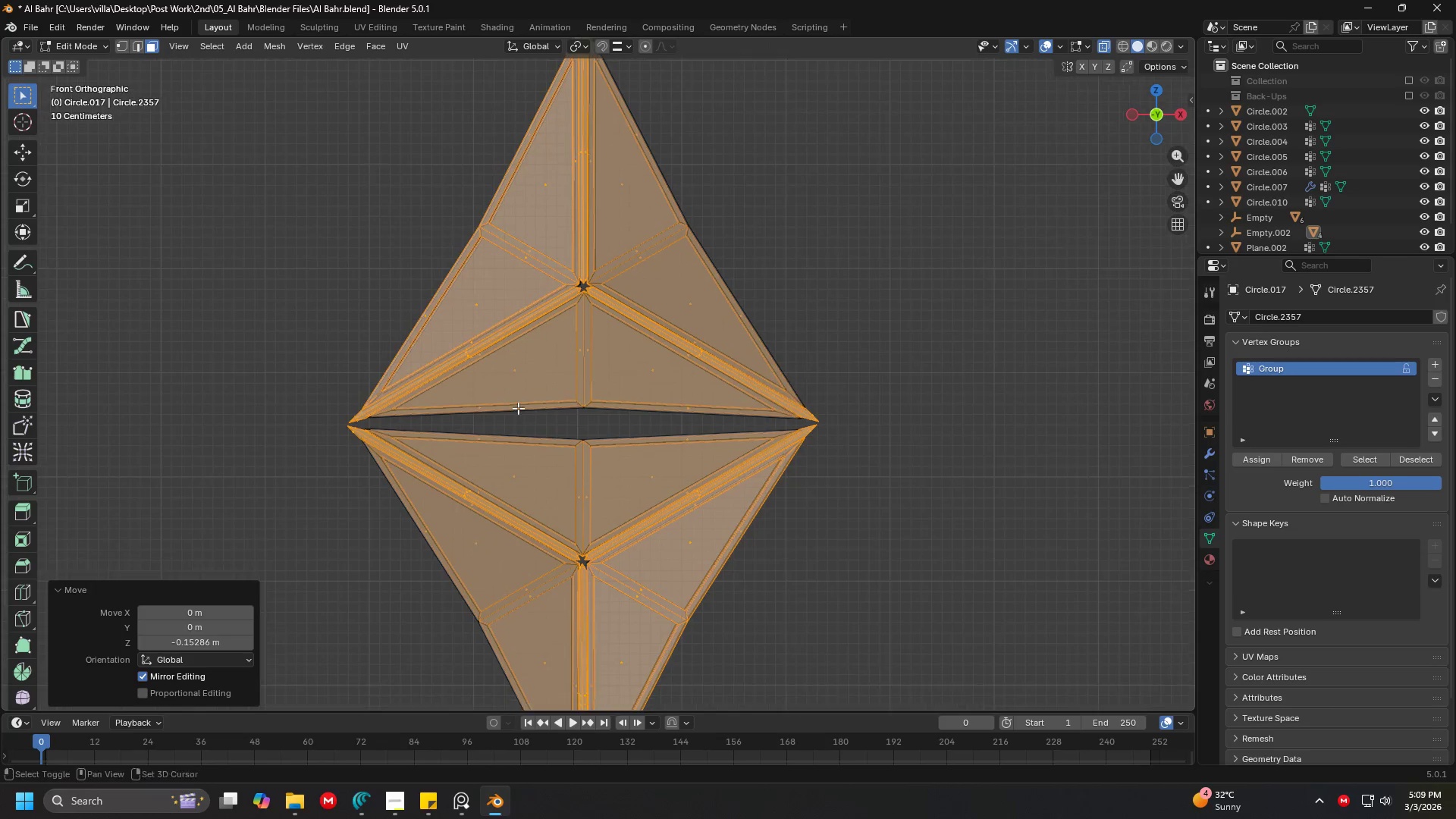 
key(Shift+ShiftLeft)
 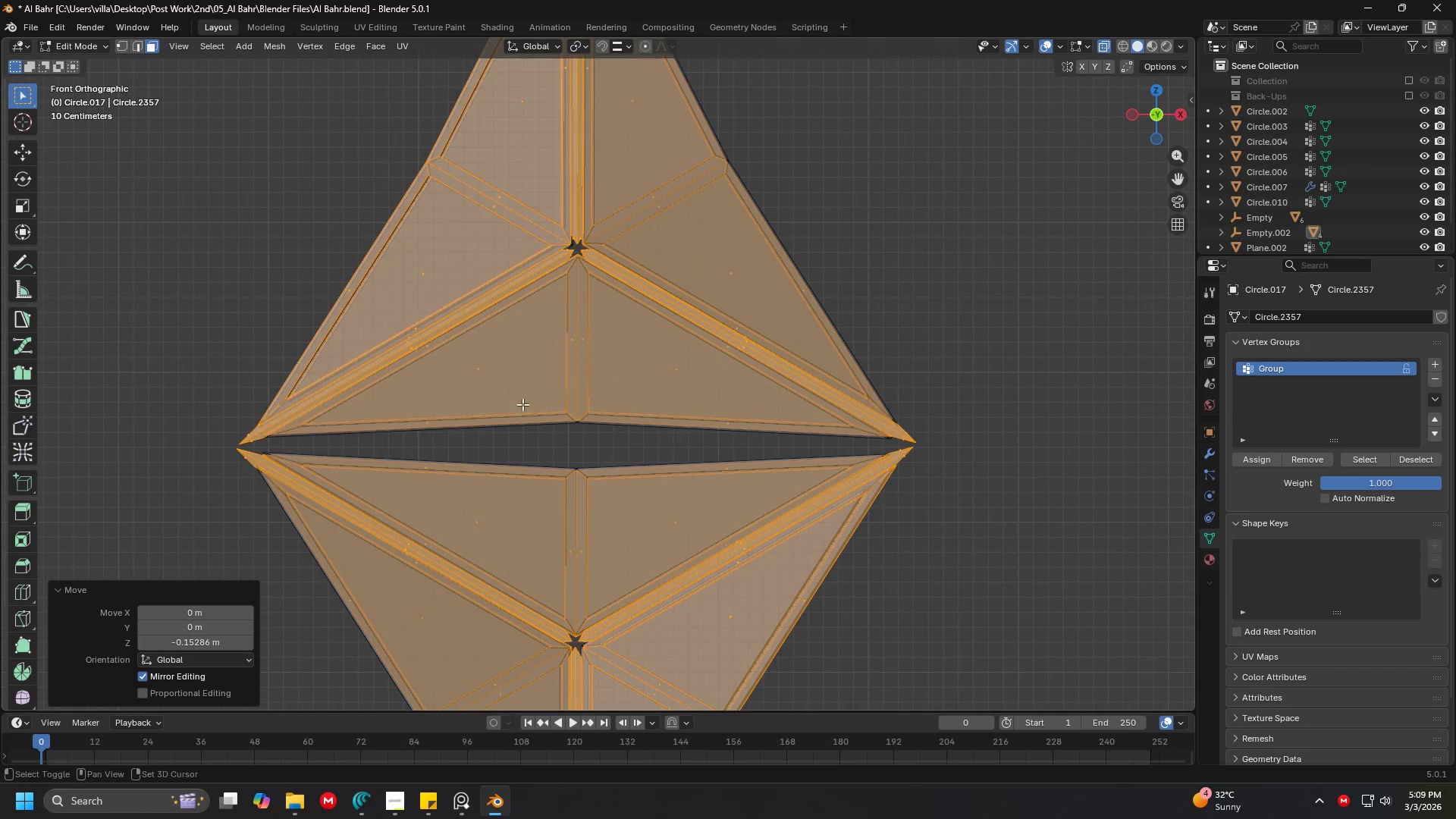 
scroll: coordinate [518, 408], scroll_direction: up, amount: 2.0
 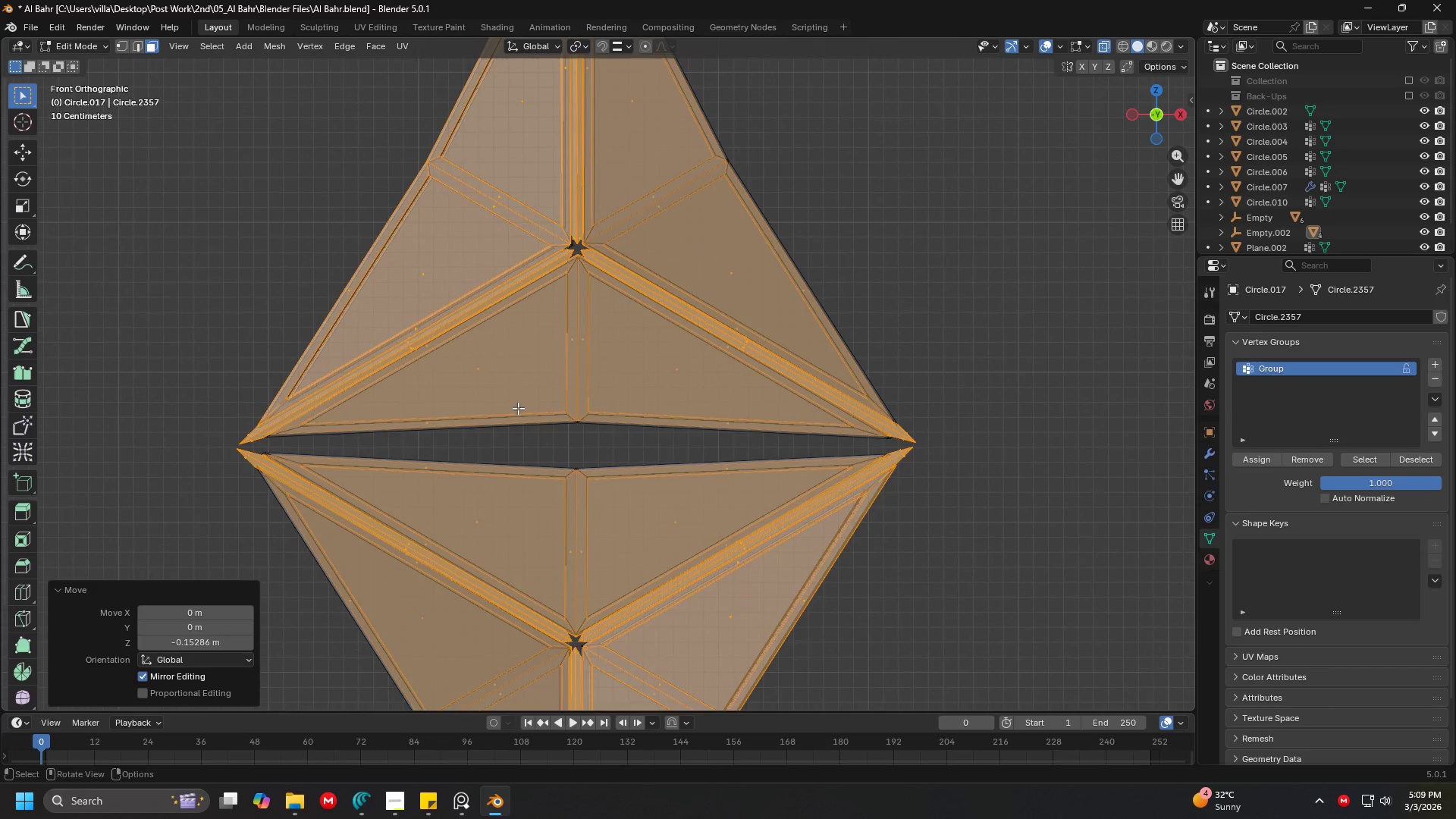 
hold_key(key=ShiftLeft, duration=0.38)
 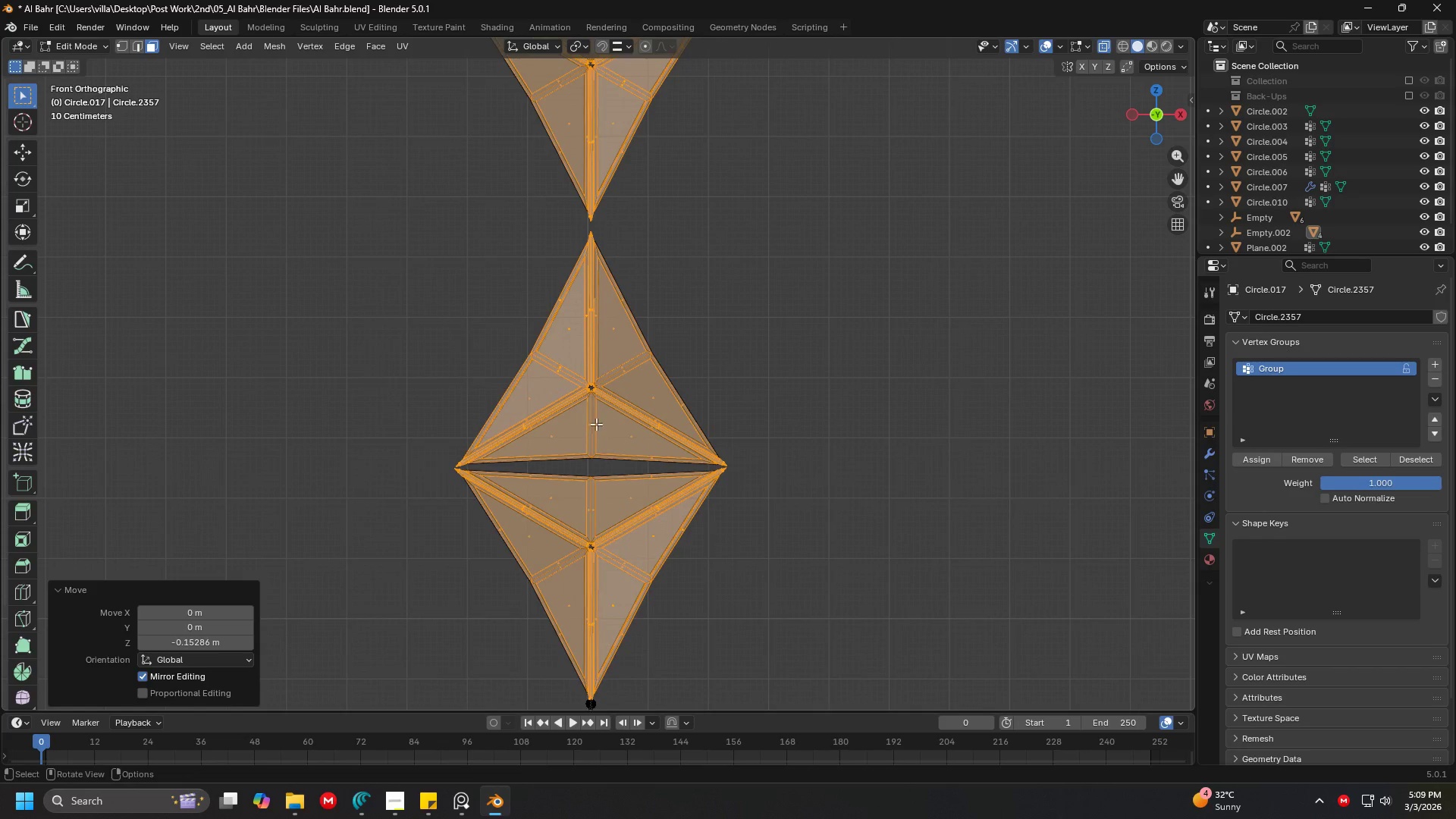 
key(Tab)
 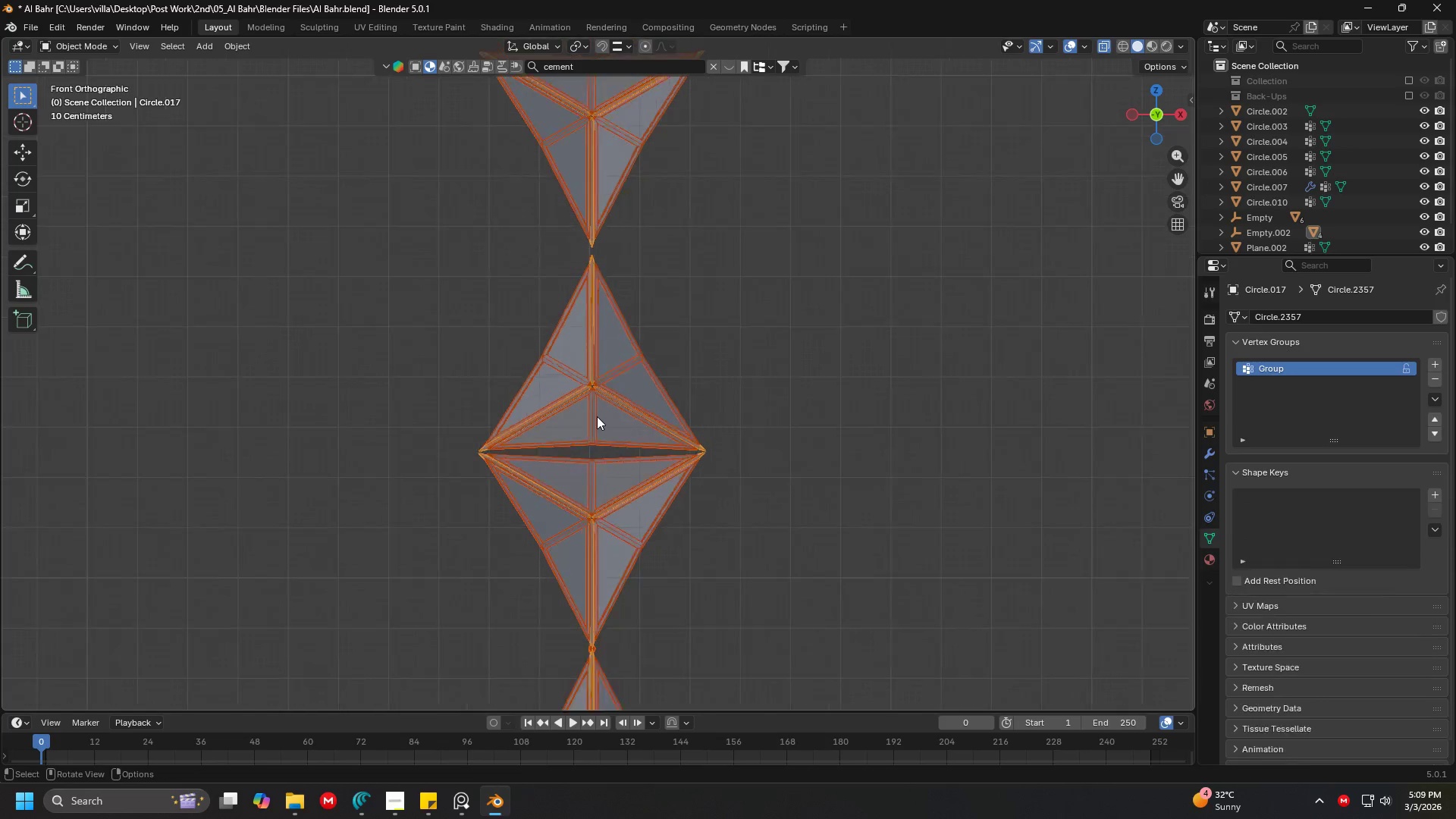 
scroll: coordinate [597, 413], scroll_direction: down, amount: 13.0
 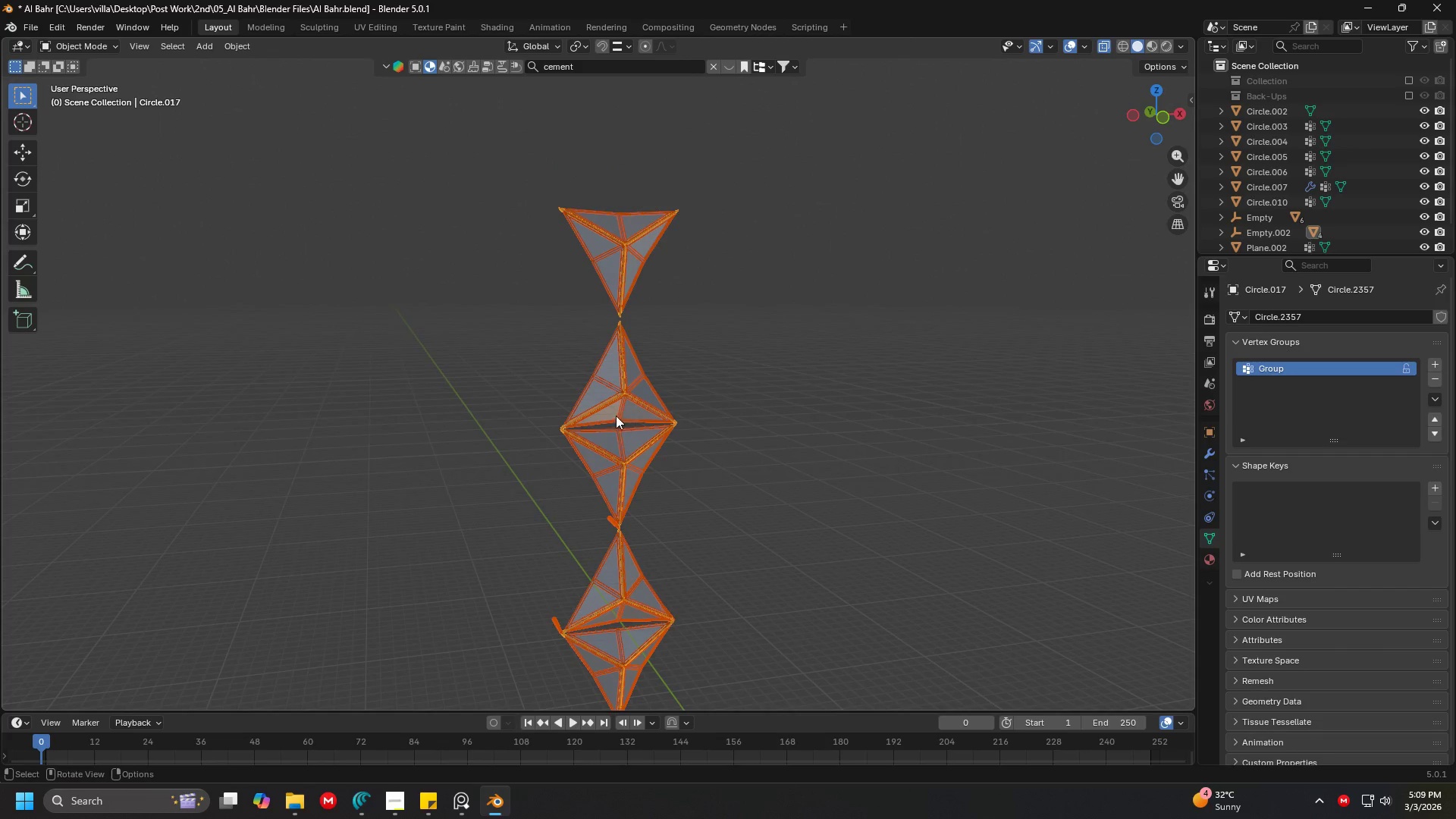 
left_click([627, 410])
 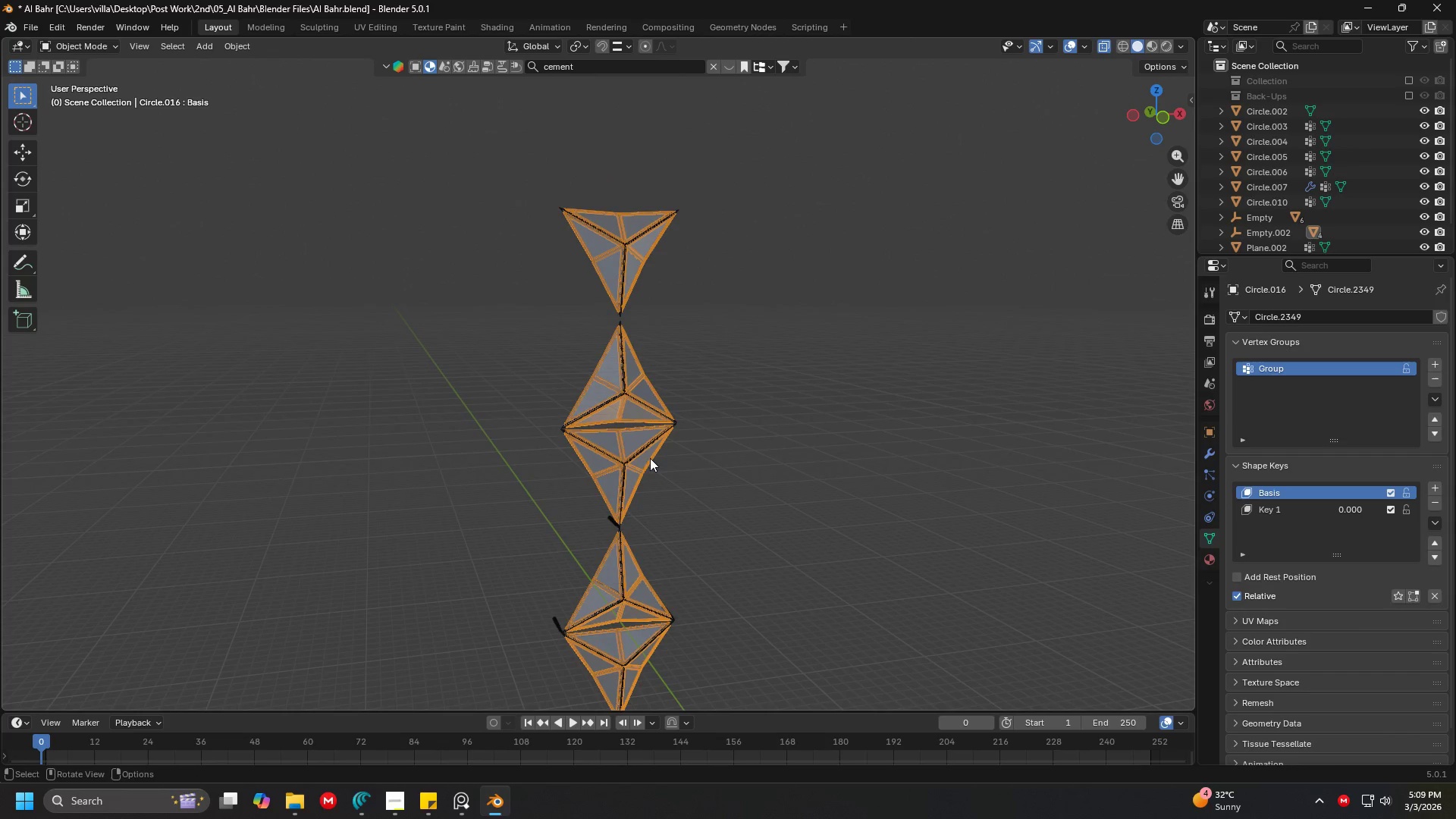 
hold_key(key=ShiftLeft, duration=0.39)
 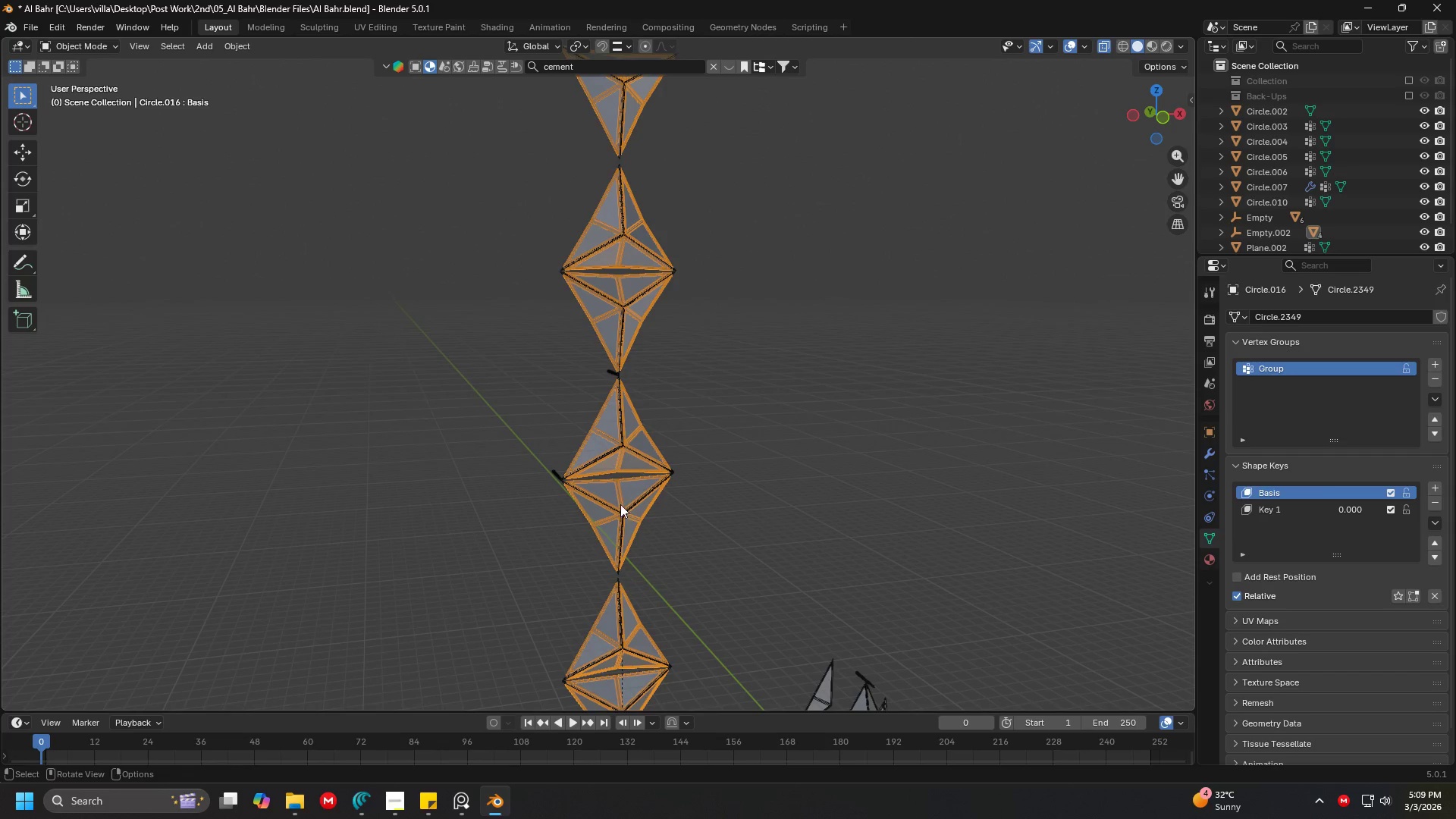 
hold_key(key=ShiftLeft, duration=0.8)
 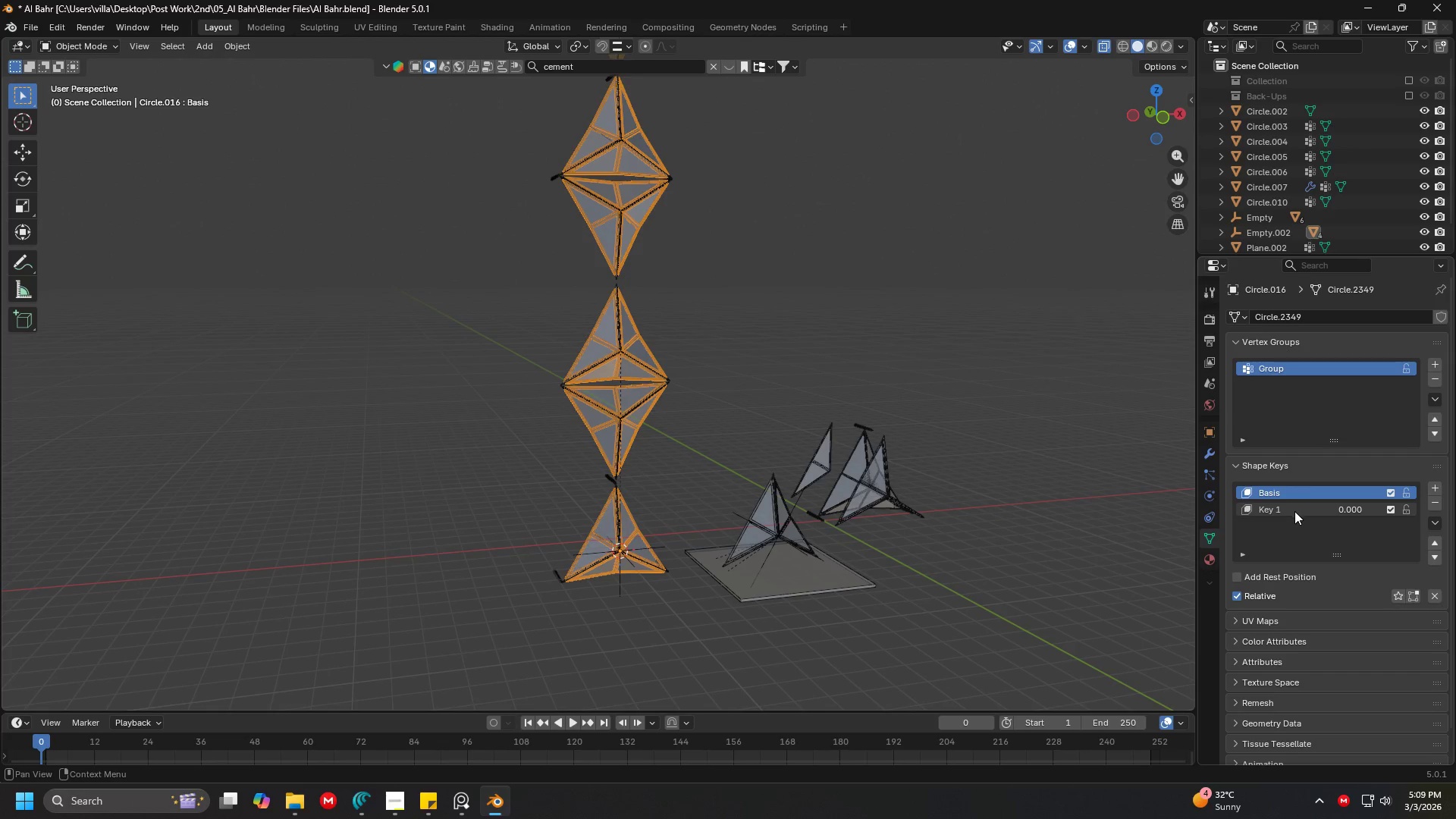 
left_click([1293, 511])
 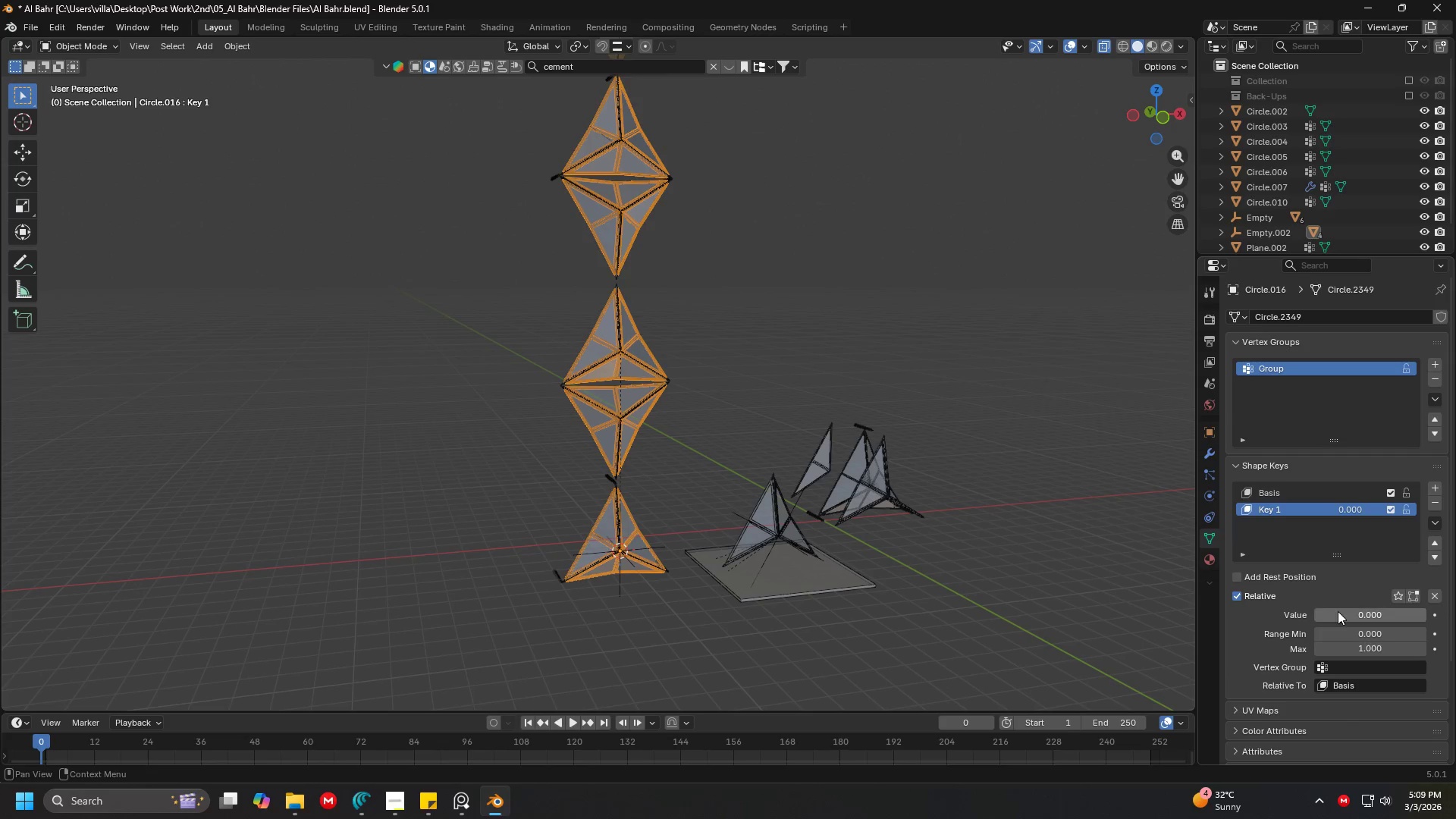 
left_click_drag(start_coordinate=[1345, 613], to_coordinate=[323, 601])
 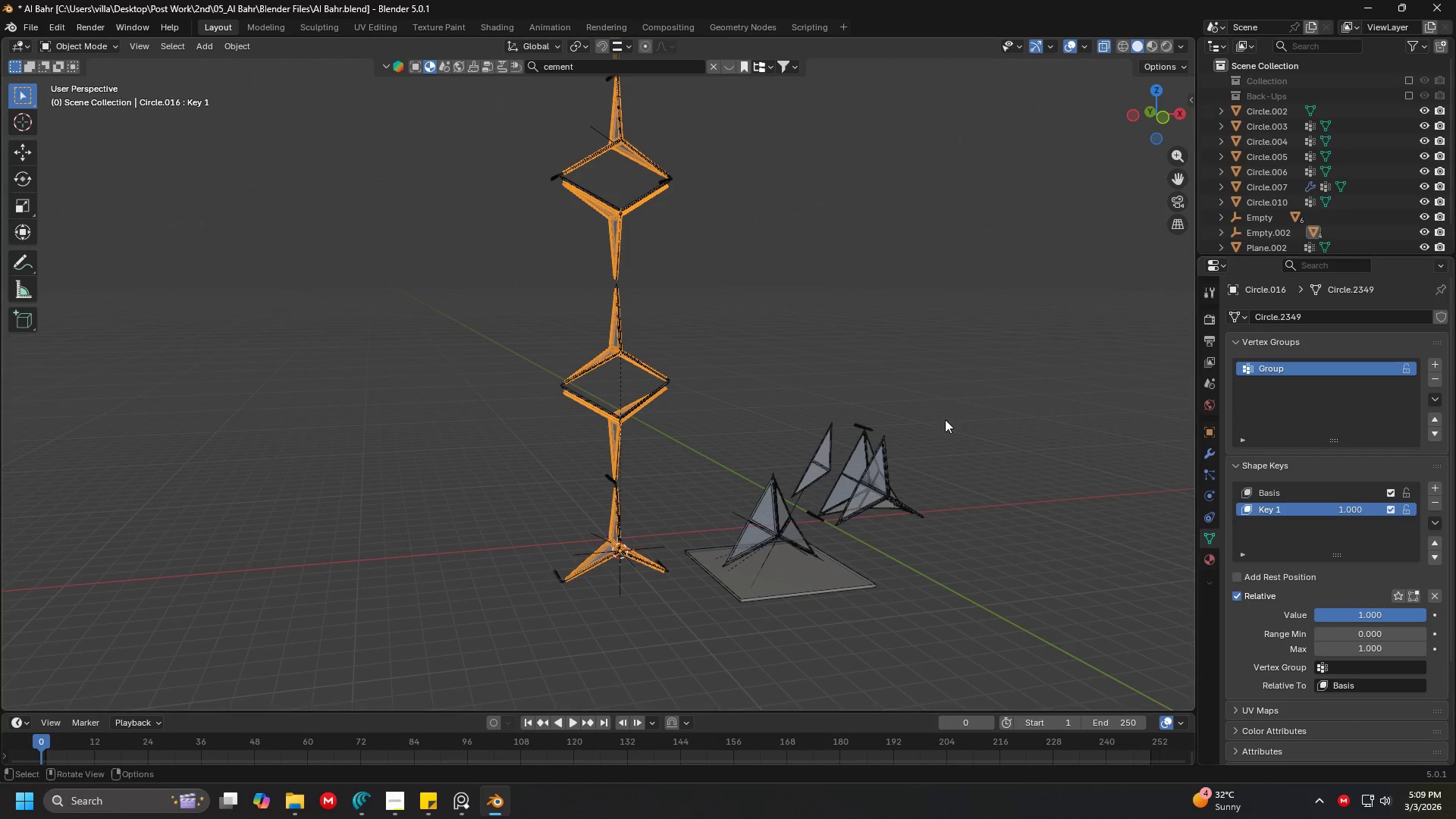 
key(Shift+ShiftLeft)
 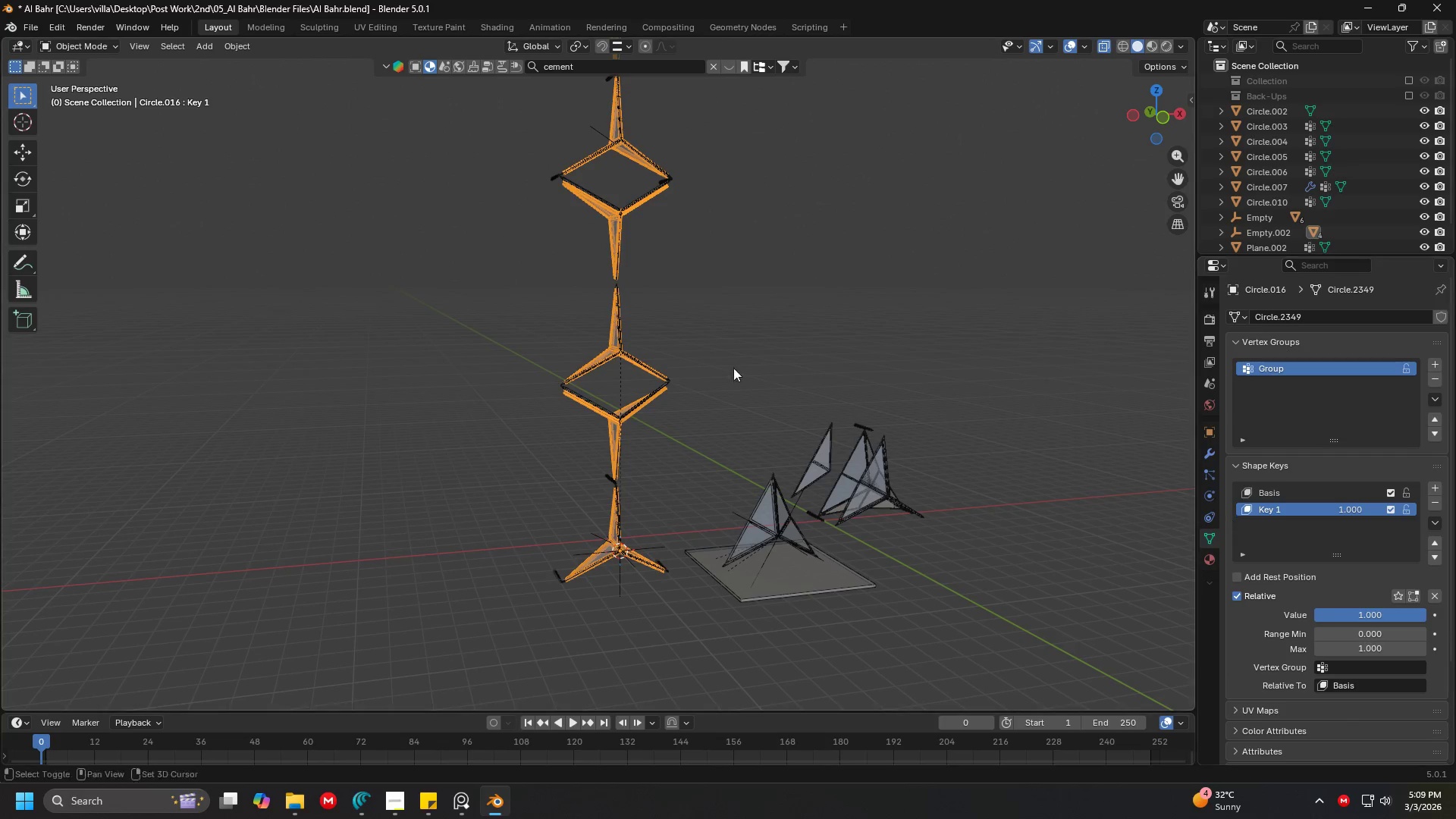 
key(Shift+ShiftLeft)
 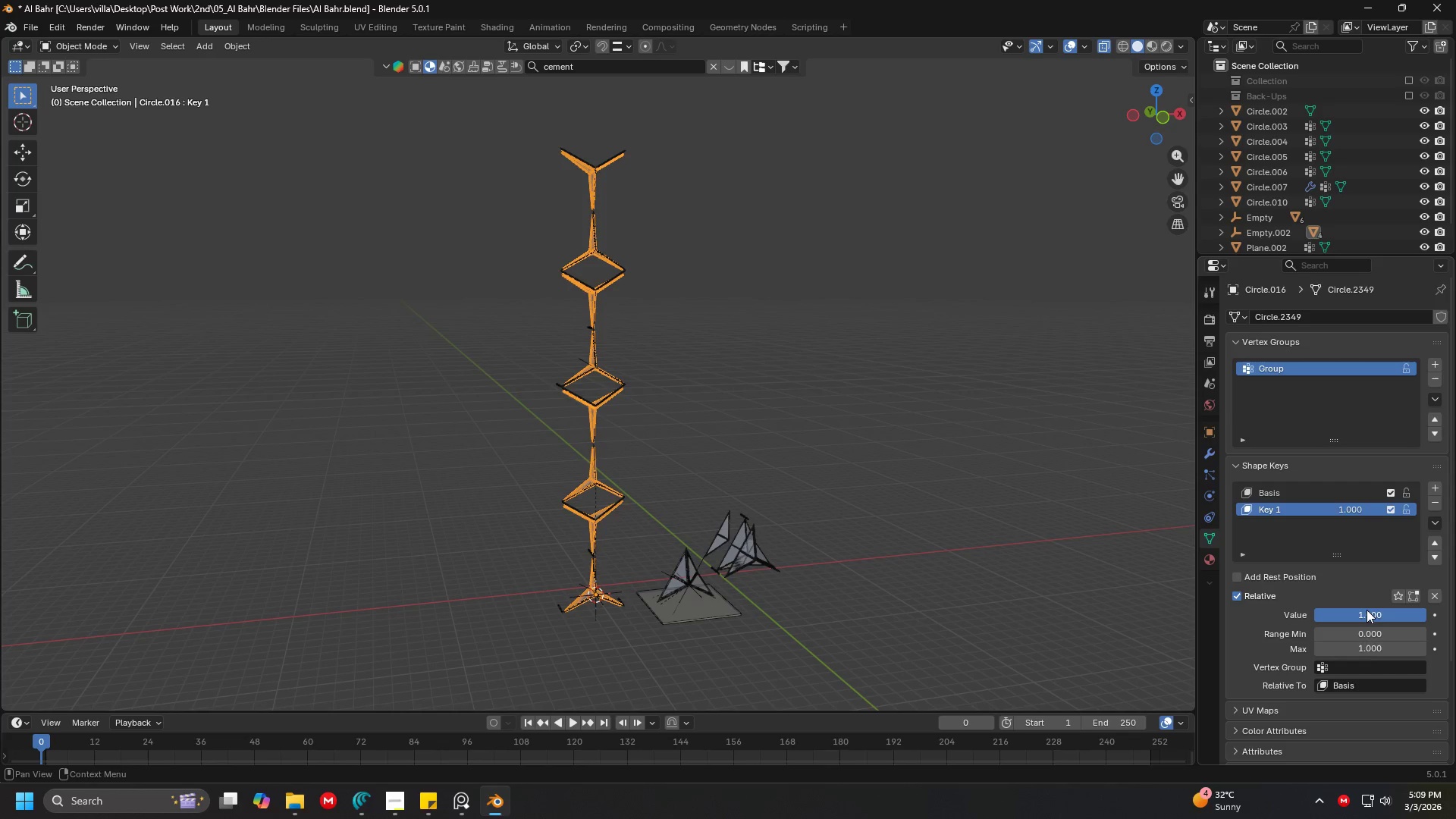 
scroll: coordinate [733, 599], scroll_direction: down, amount: 4.0
 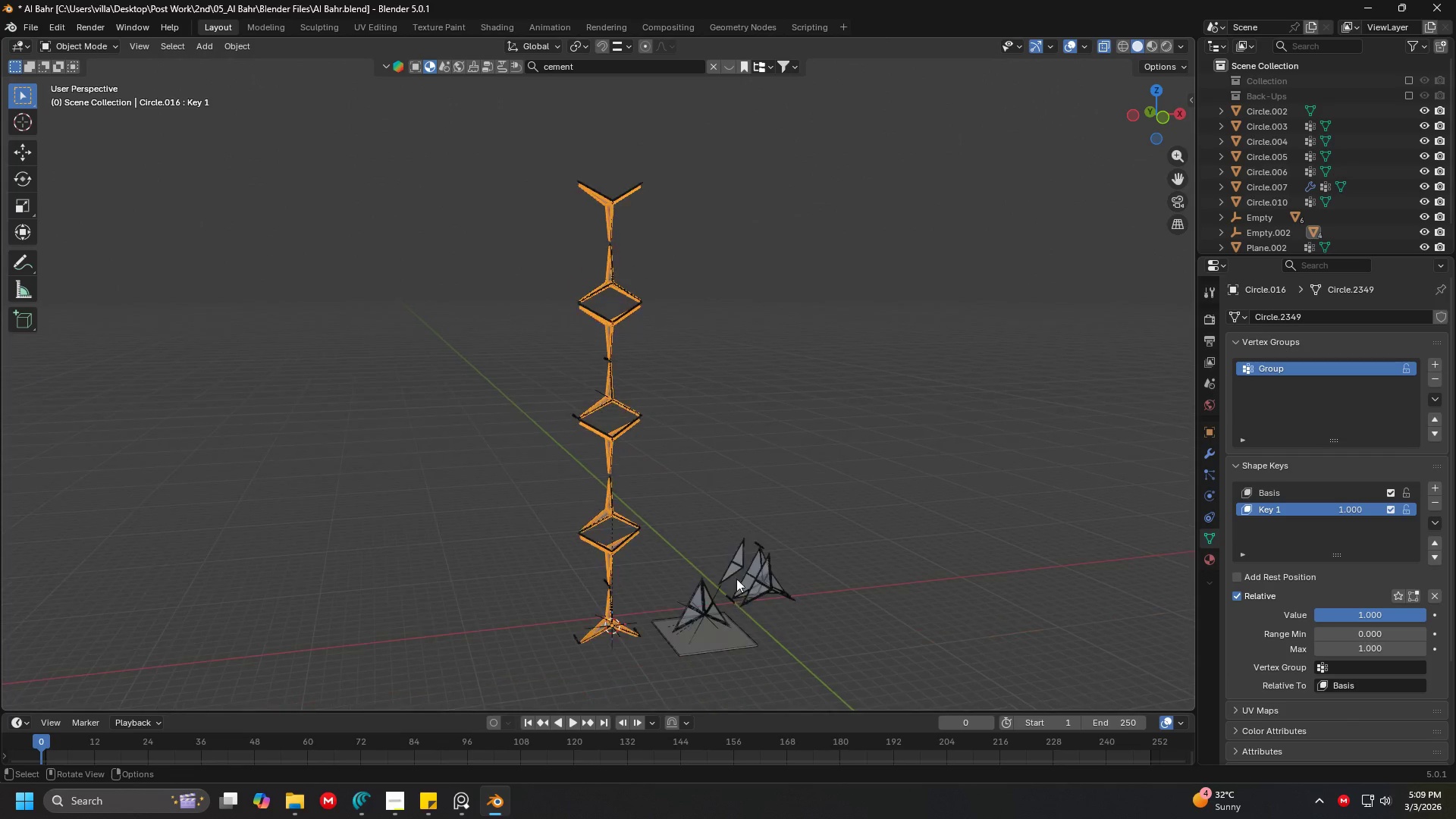 
left_click_drag(start_coordinate=[1363, 613], to_coordinate=[1093, 170])
 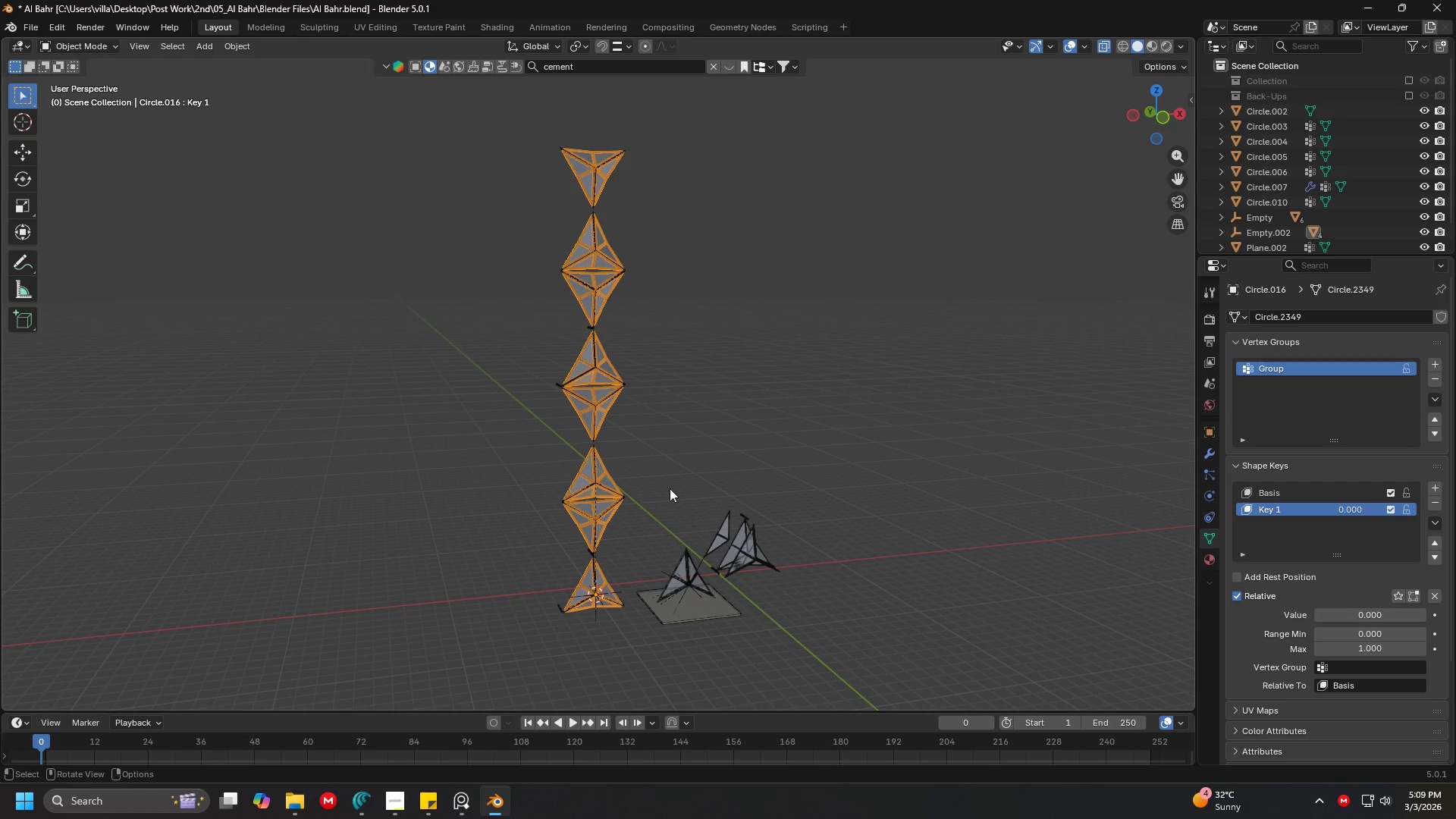 
left_click([664, 486])
 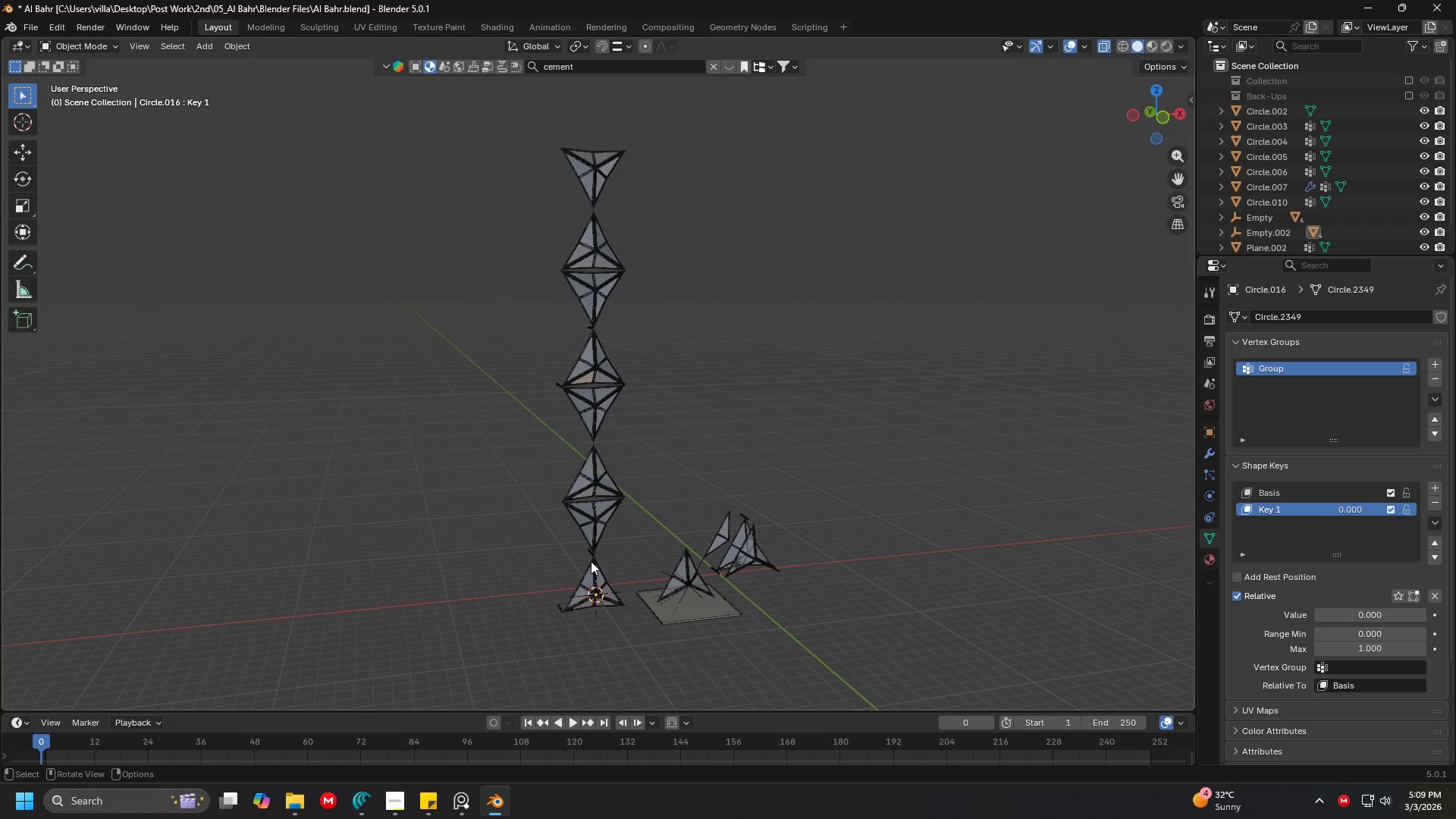 
hold_key(key=ShiftLeft, duration=0.31)
 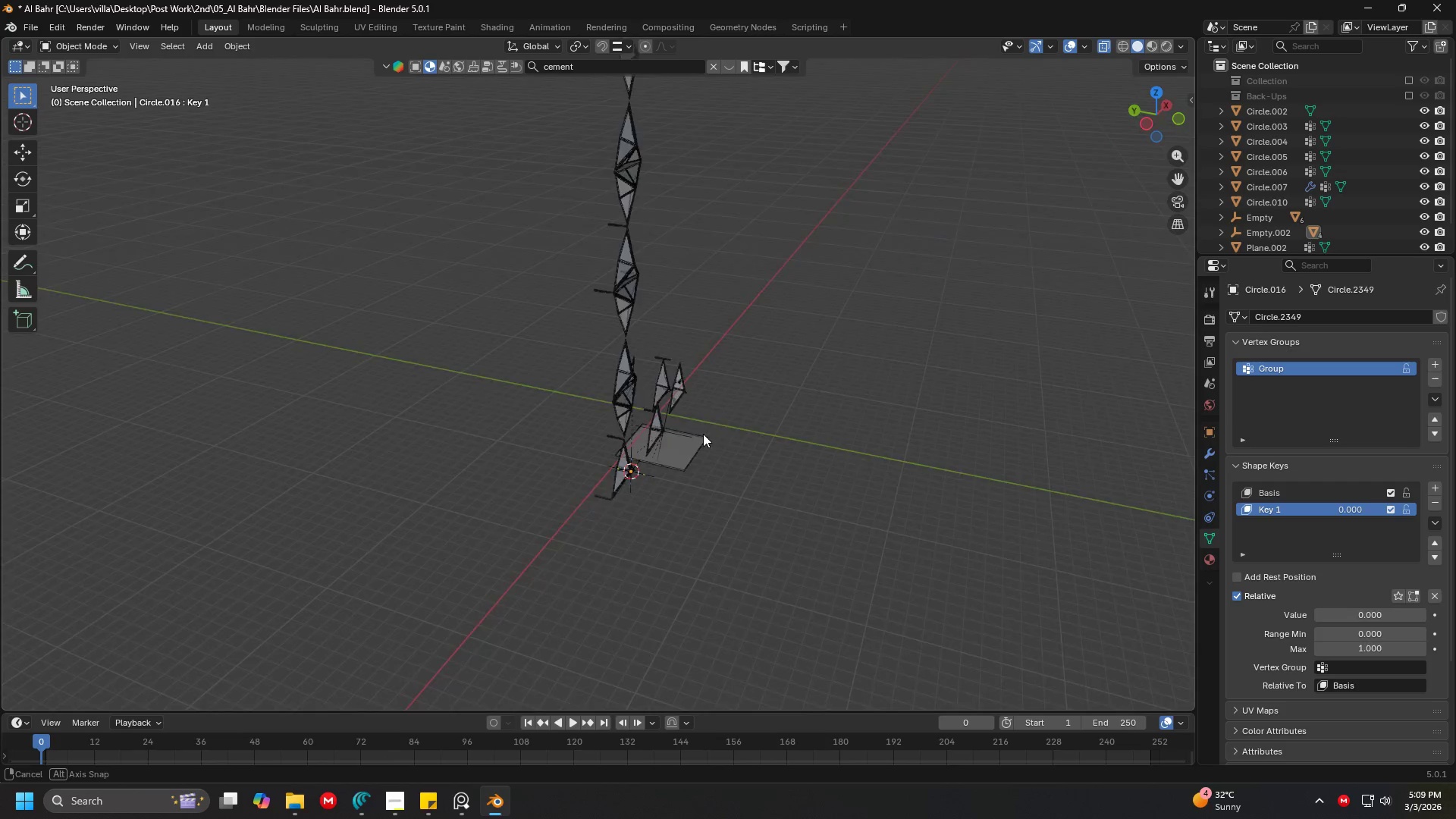 
key(Shift+ShiftLeft)
 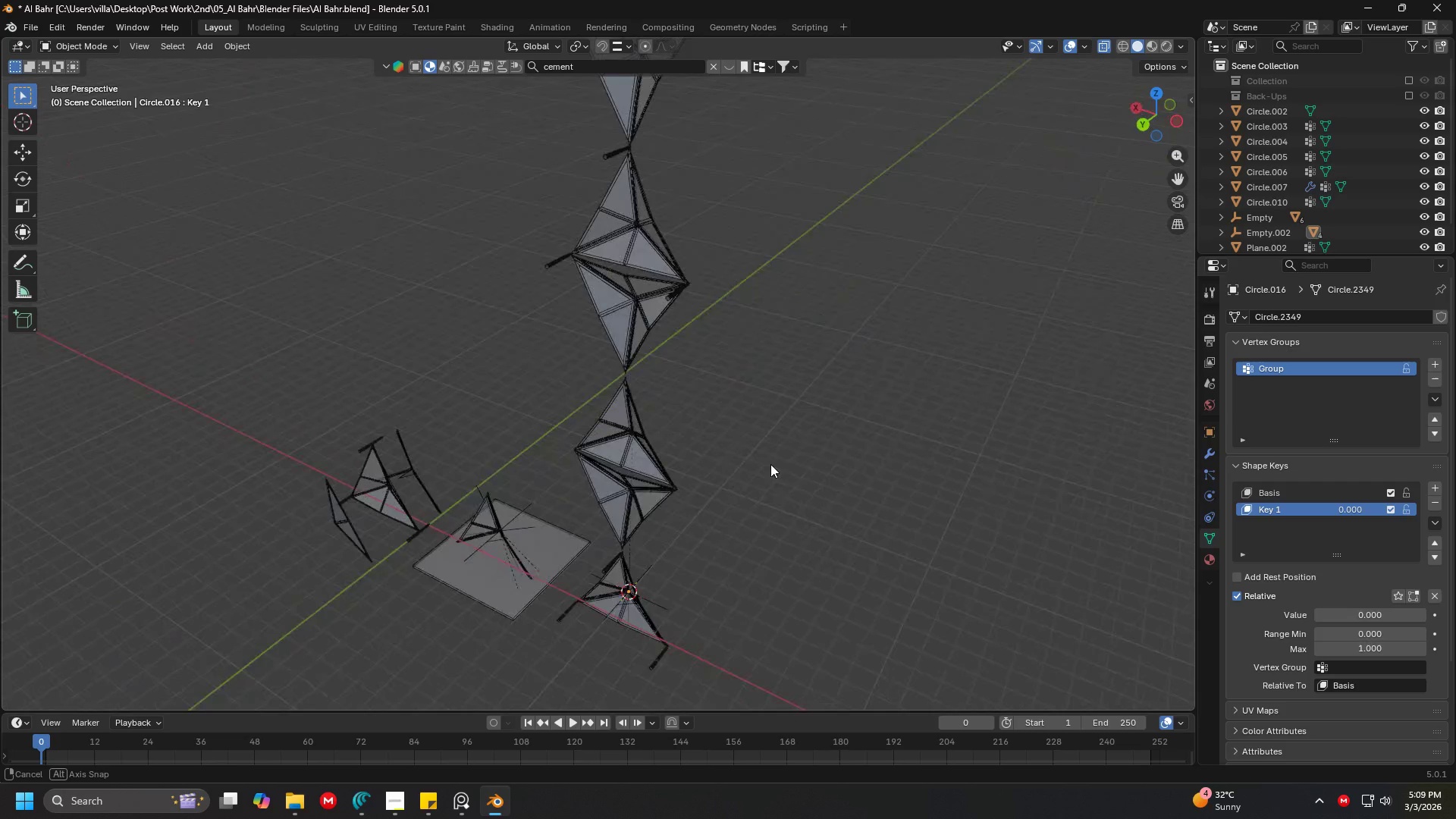 
scroll: coordinate [769, 435], scroll_direction: up, amount: 4.0
 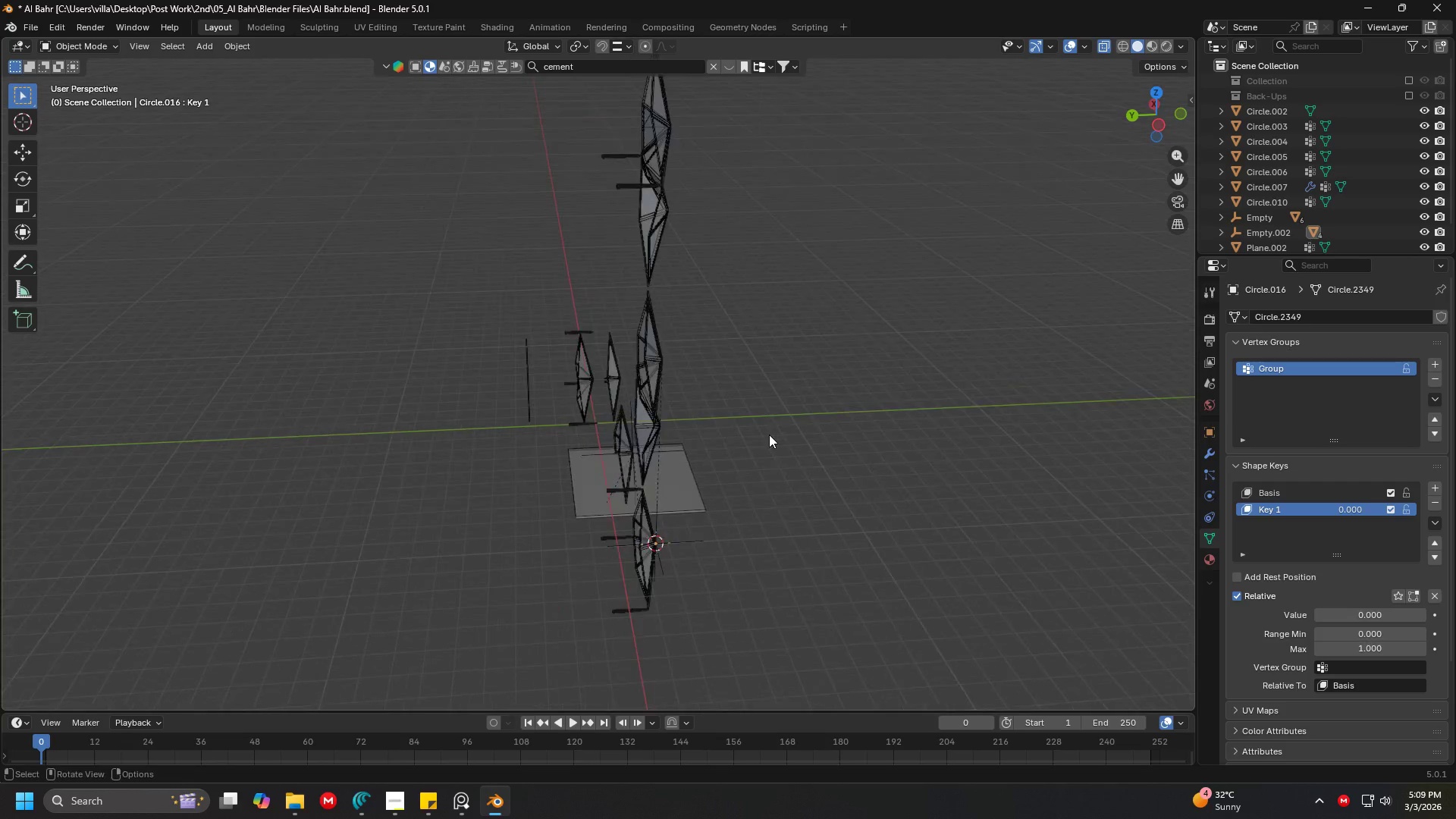 
key(Shift+ShiftLeft)
 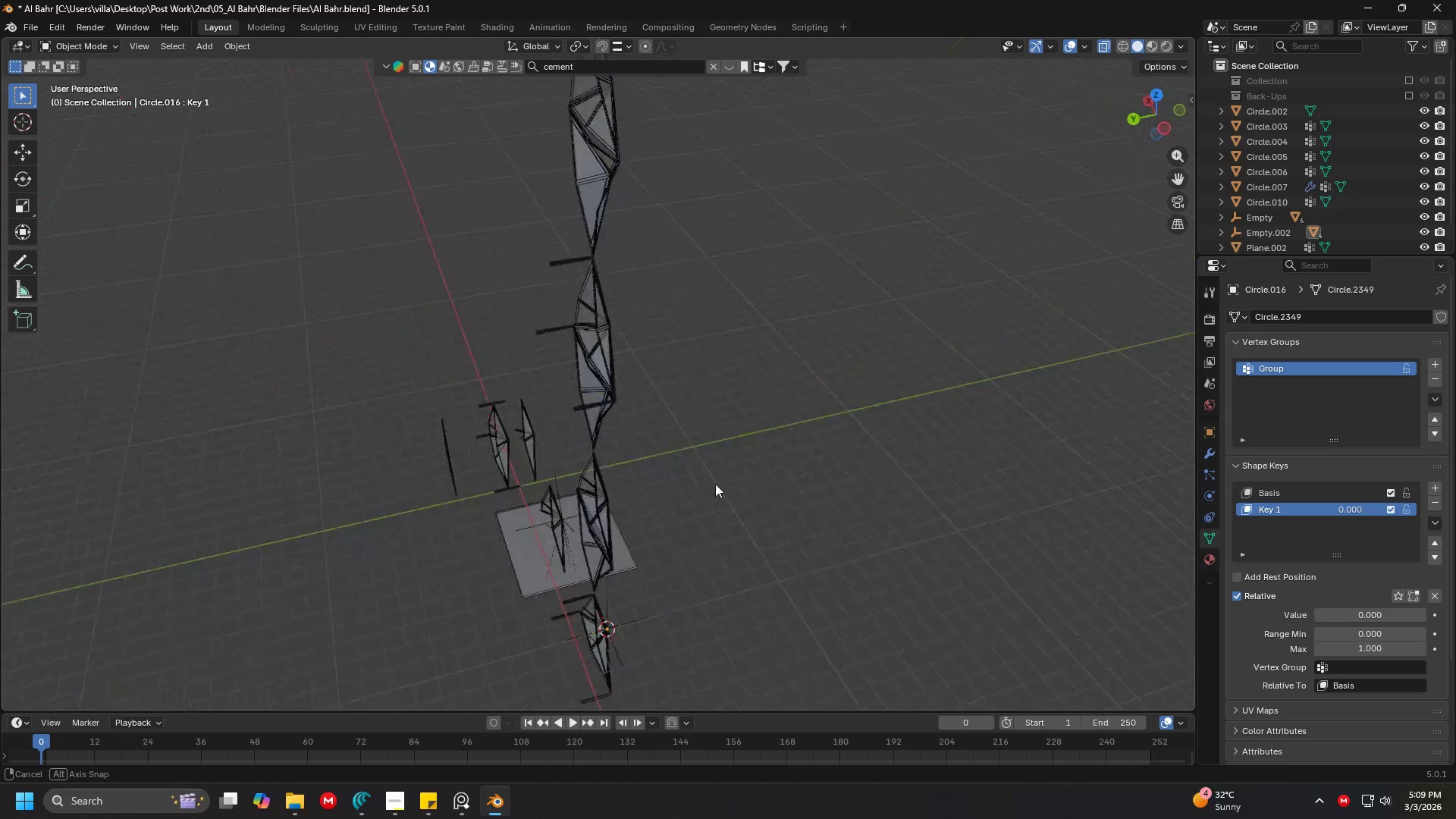 
key(Shift+ShiftLeft)
 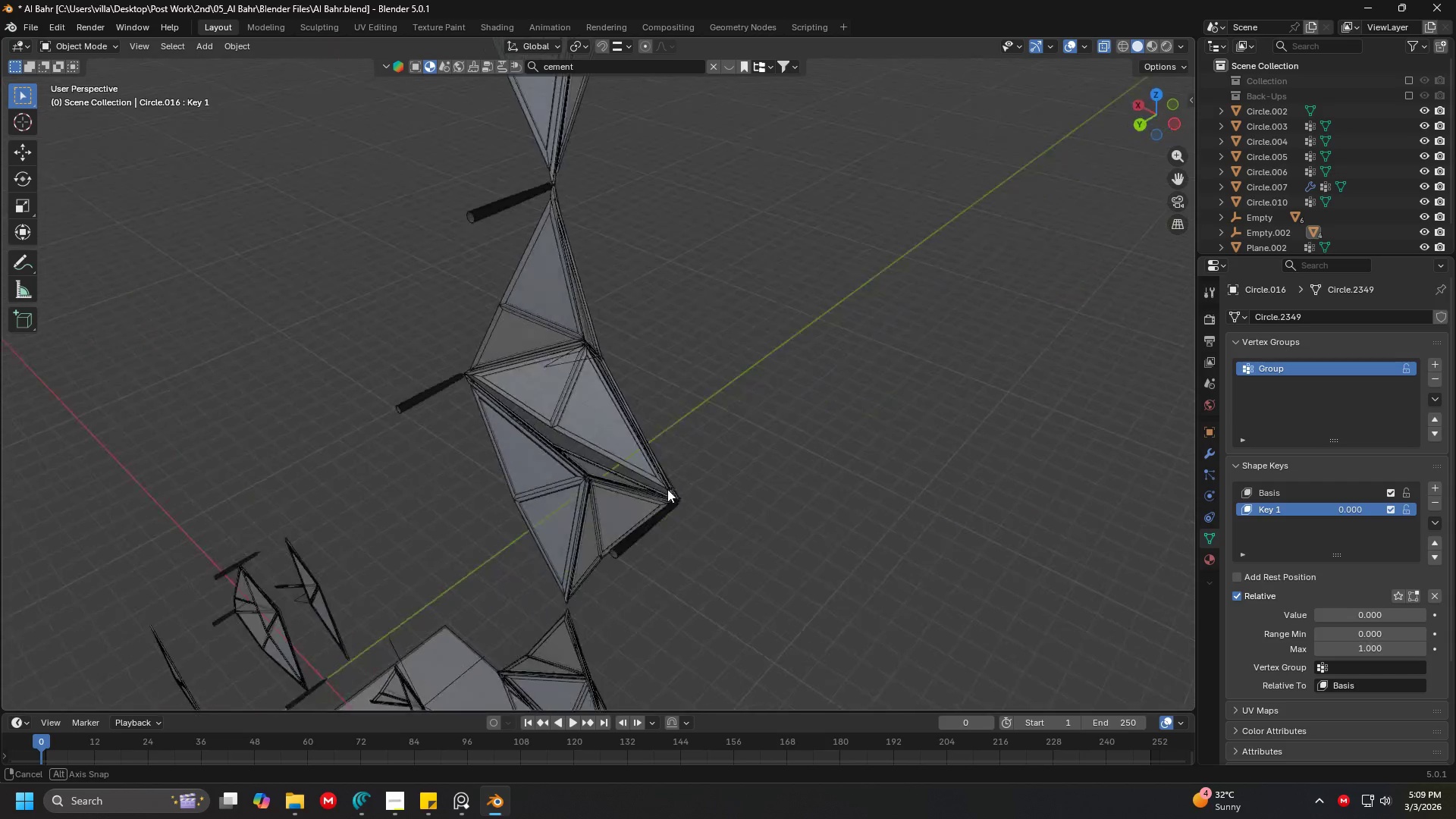 
scroll: coordinate [700, 488], scroll_direction: up, amount: 5.0
 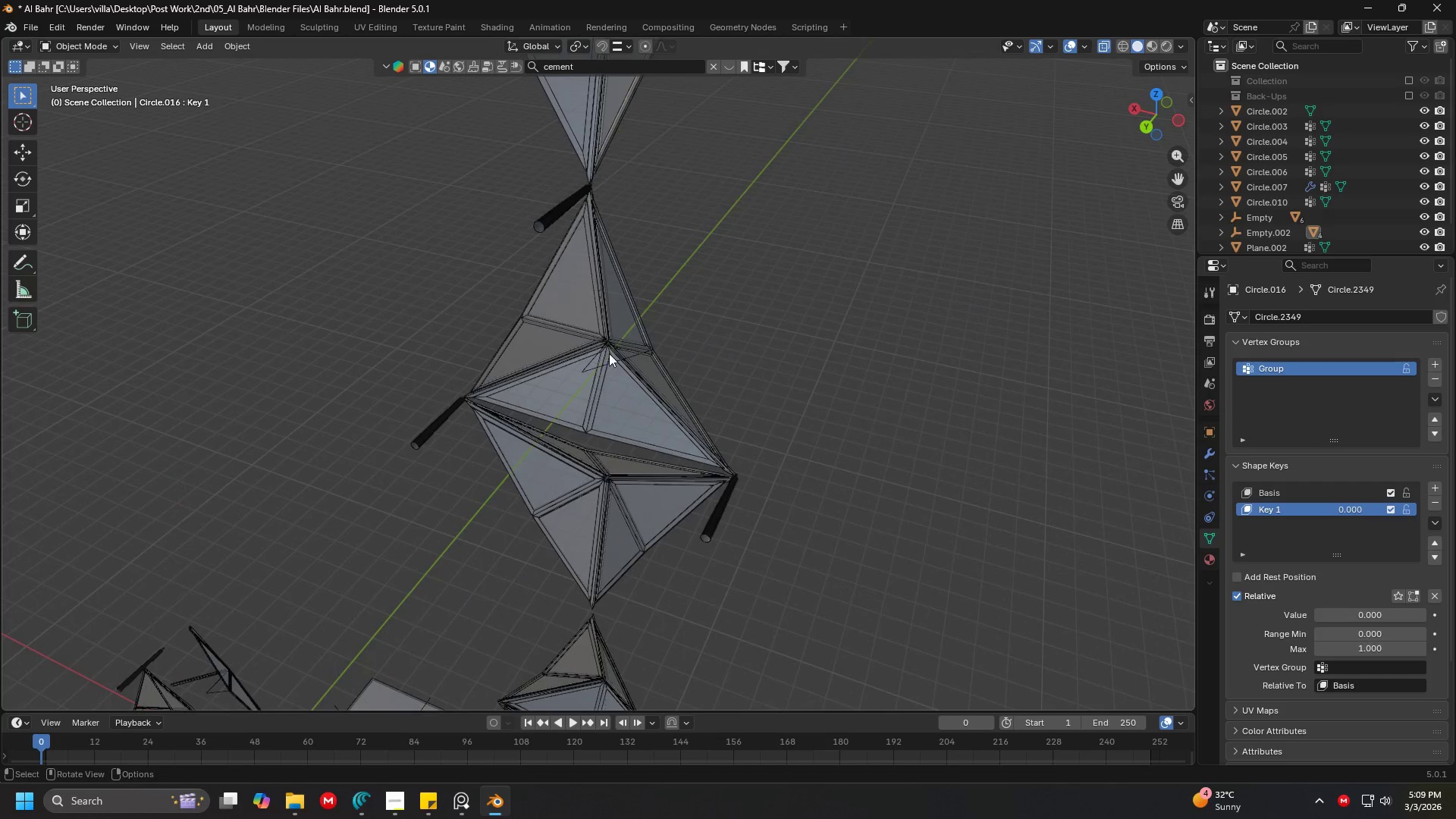 
left_click([613, 362])
 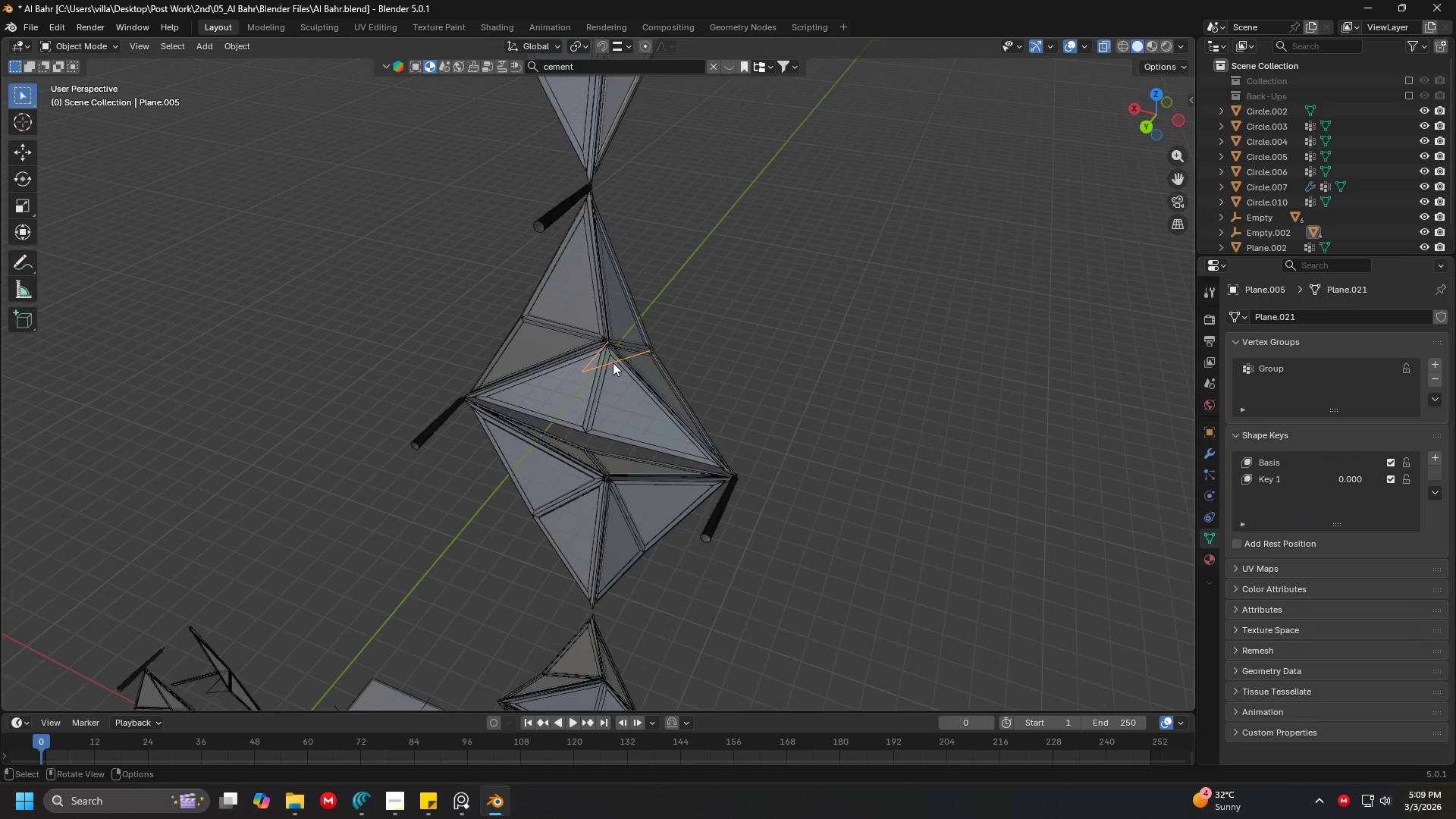 
key(Shift+ShiftLeft)
 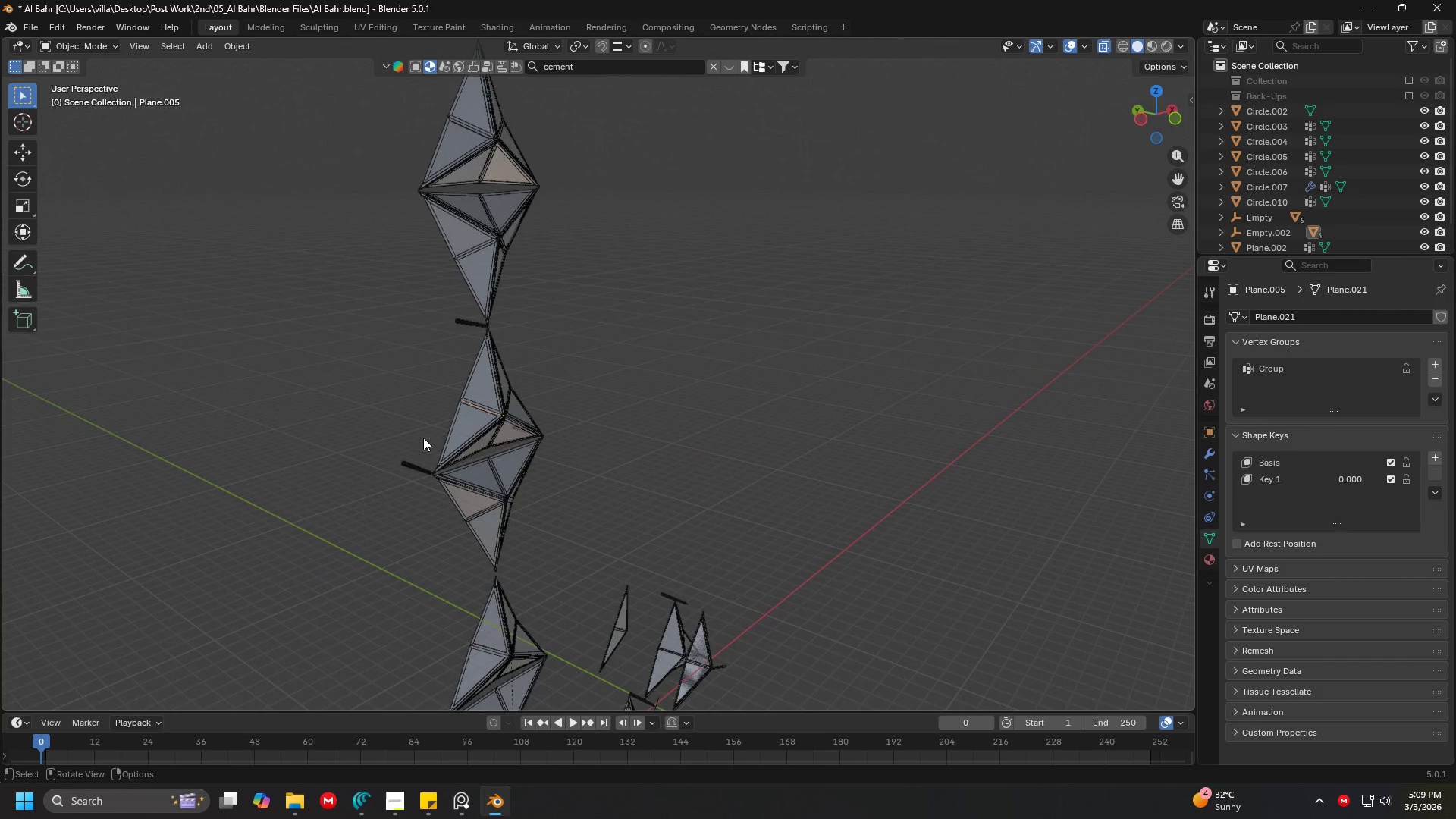 
scroll: coordinate [613, 362], scroll_direction: down, amount: 3.0
 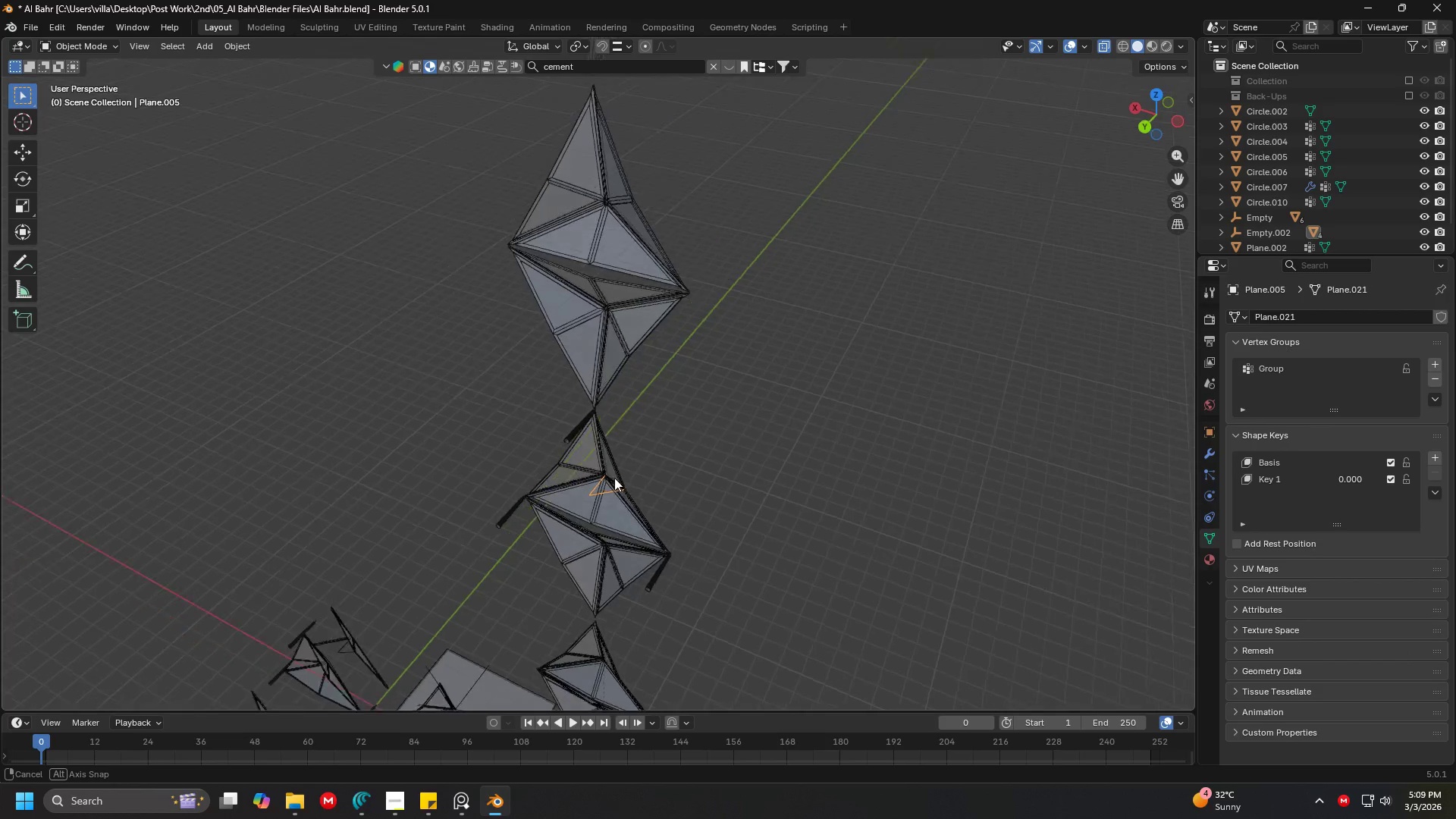 
key(1)
 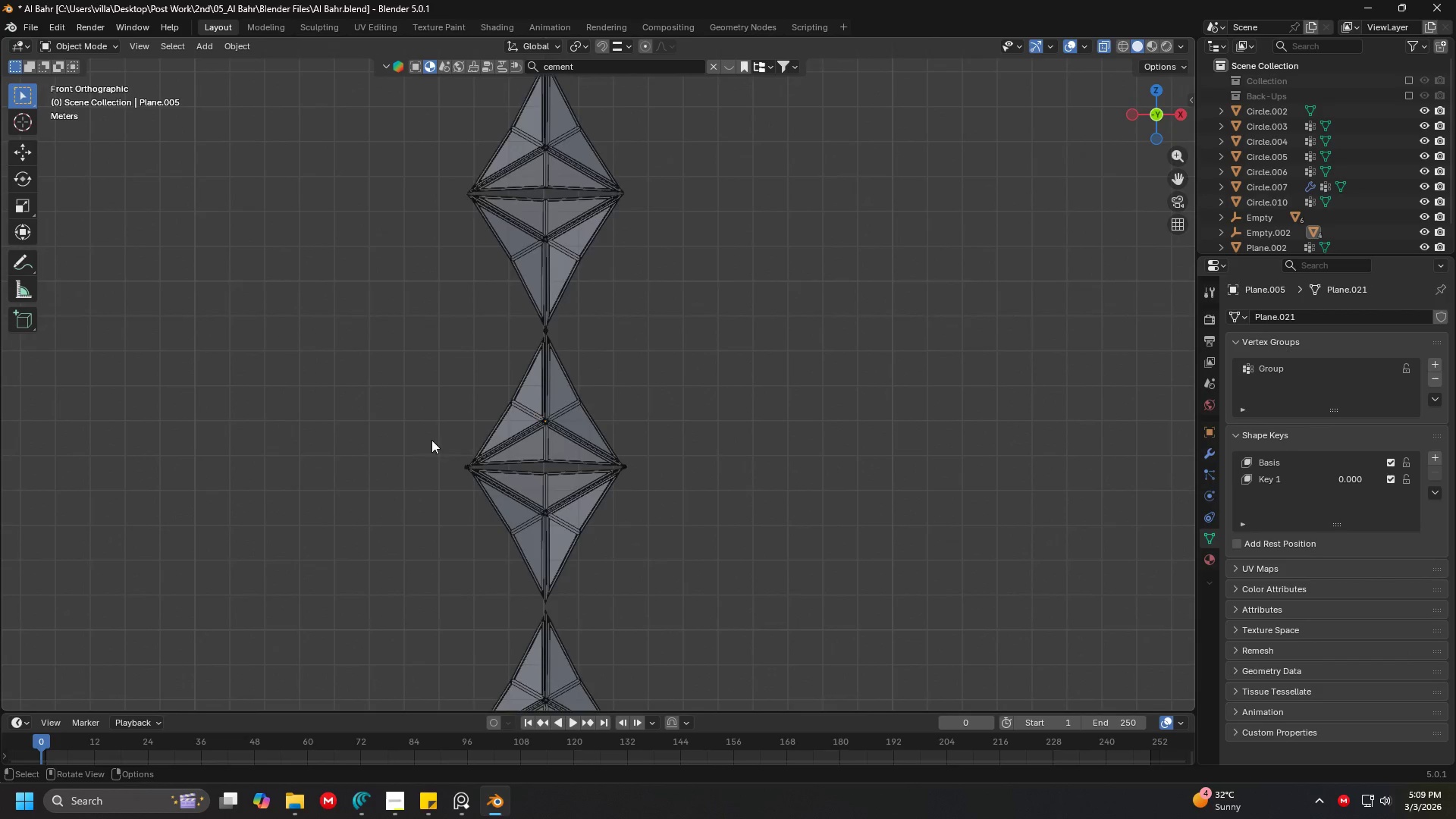 
key(Shift+ShiftLeft)
 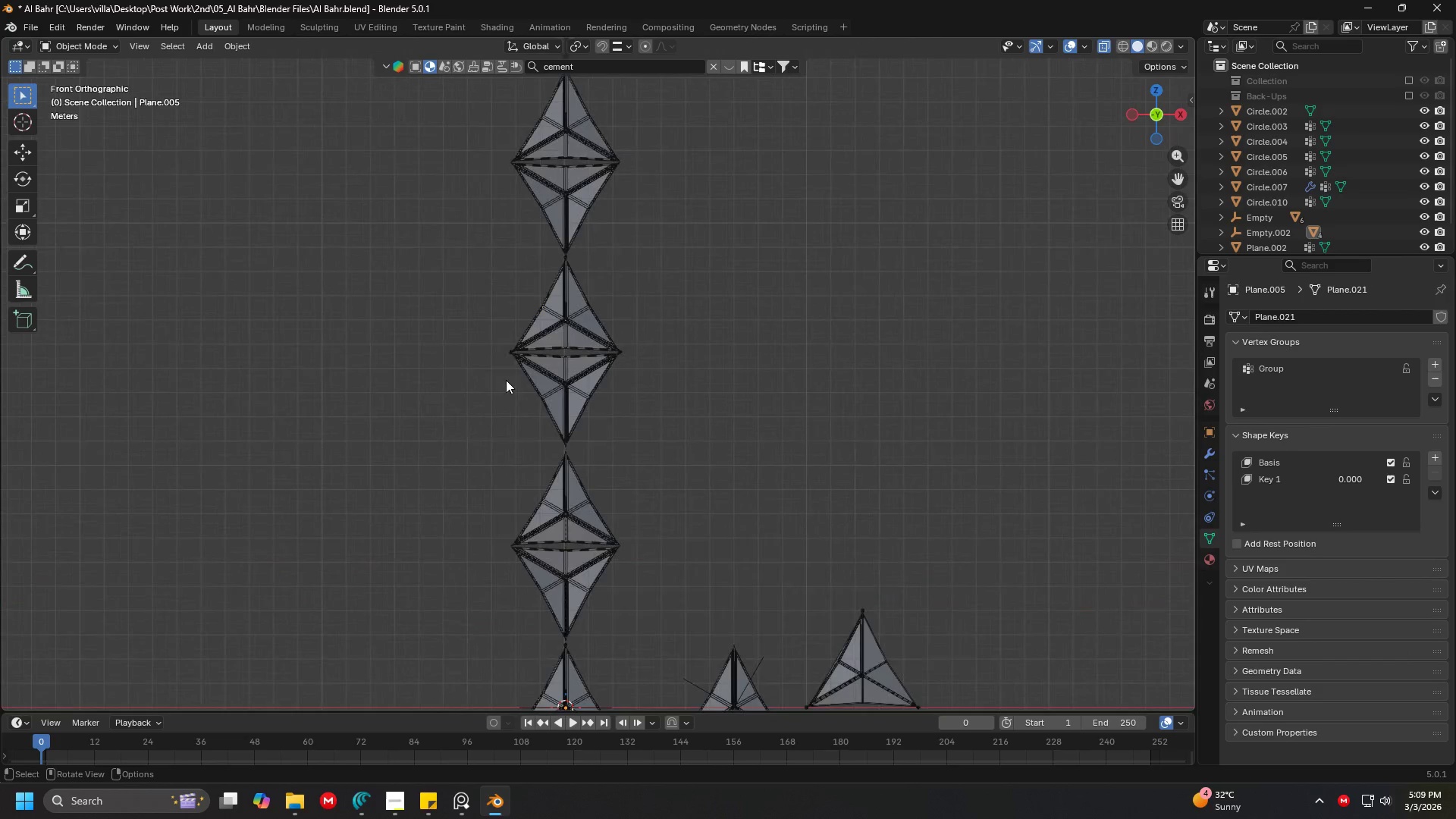 
key(3)
 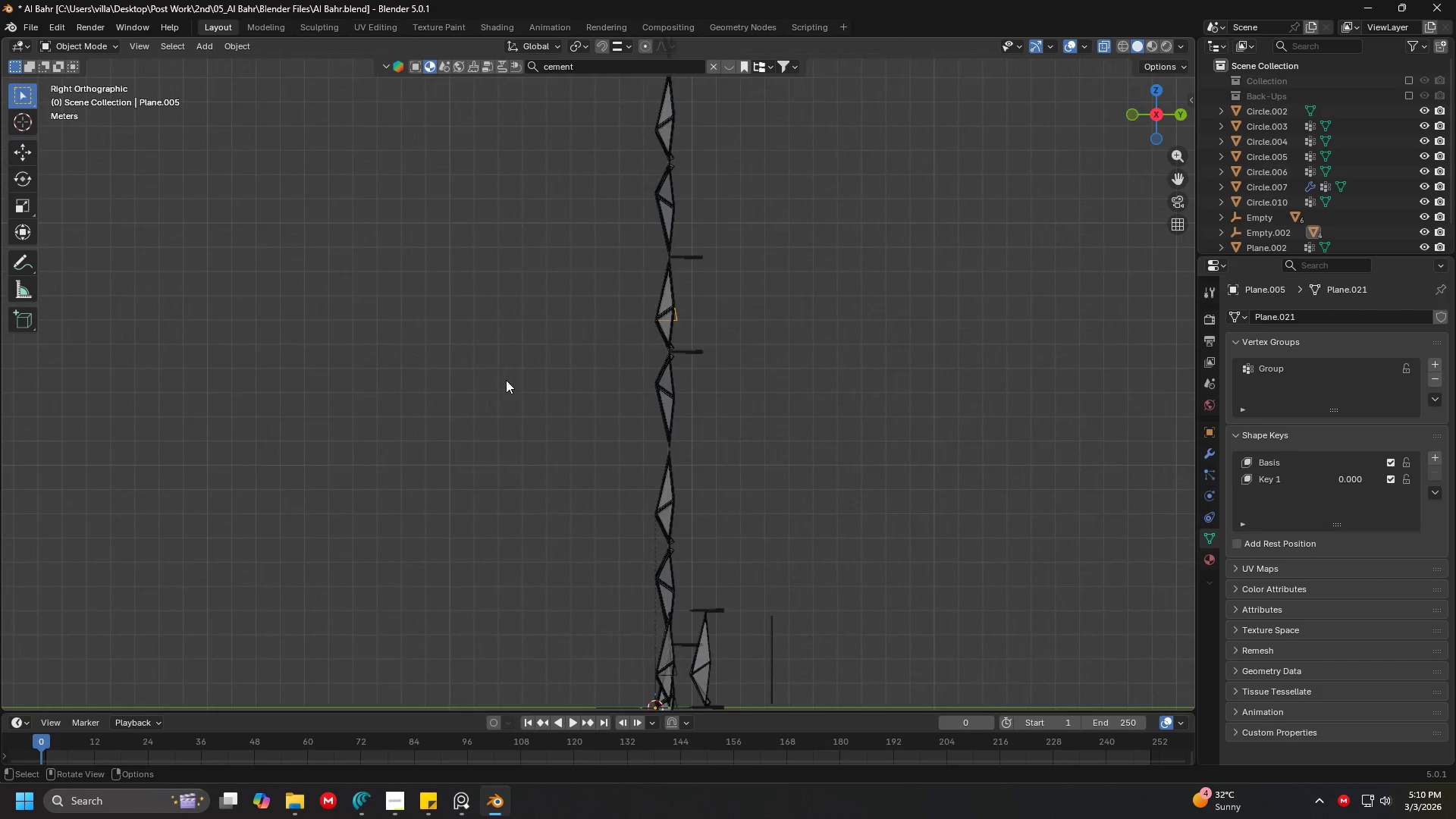 
scroll: coordinate [506, 380], scroll_direction: down, amount: 2.0
 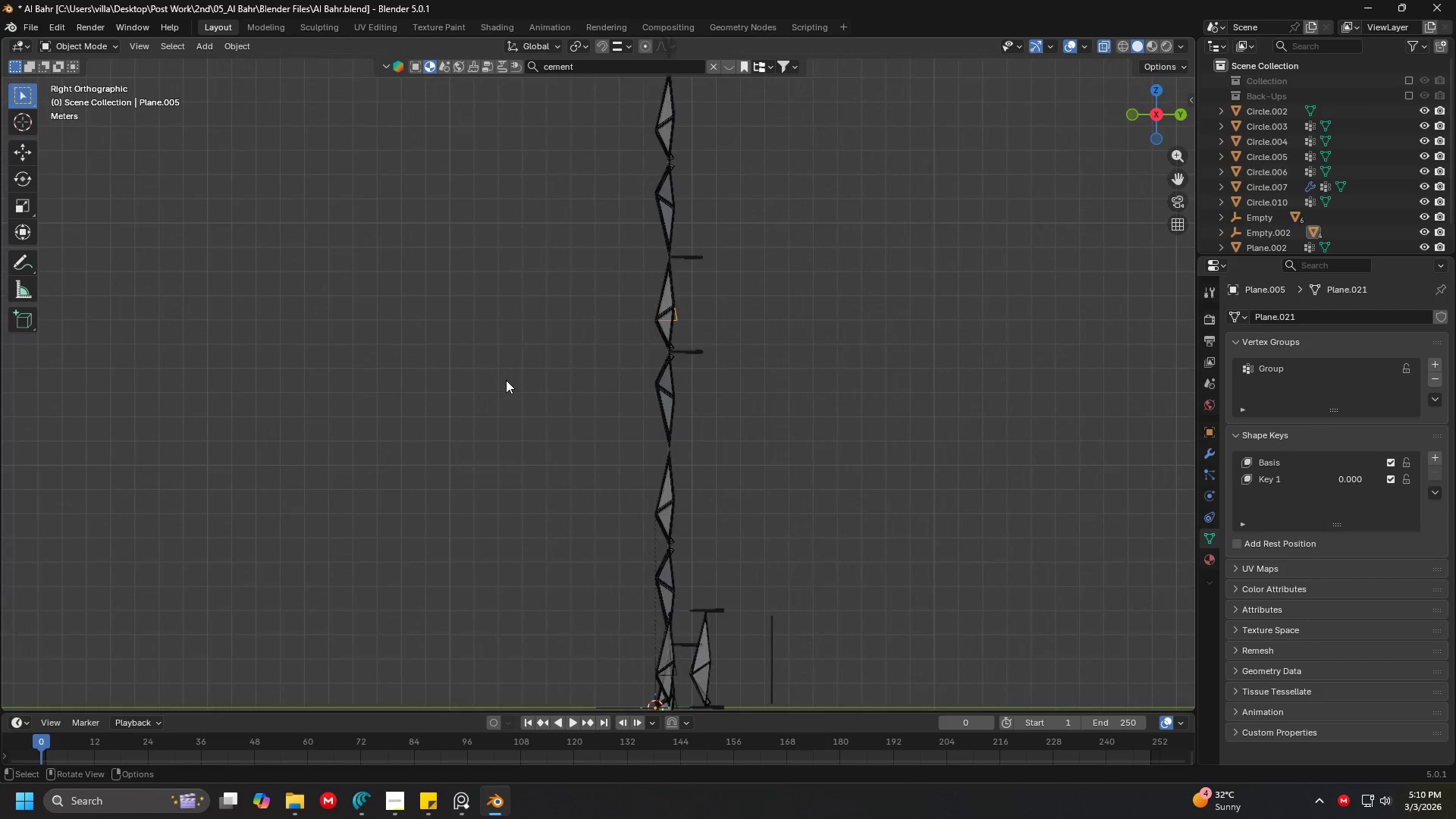 
key(1)
 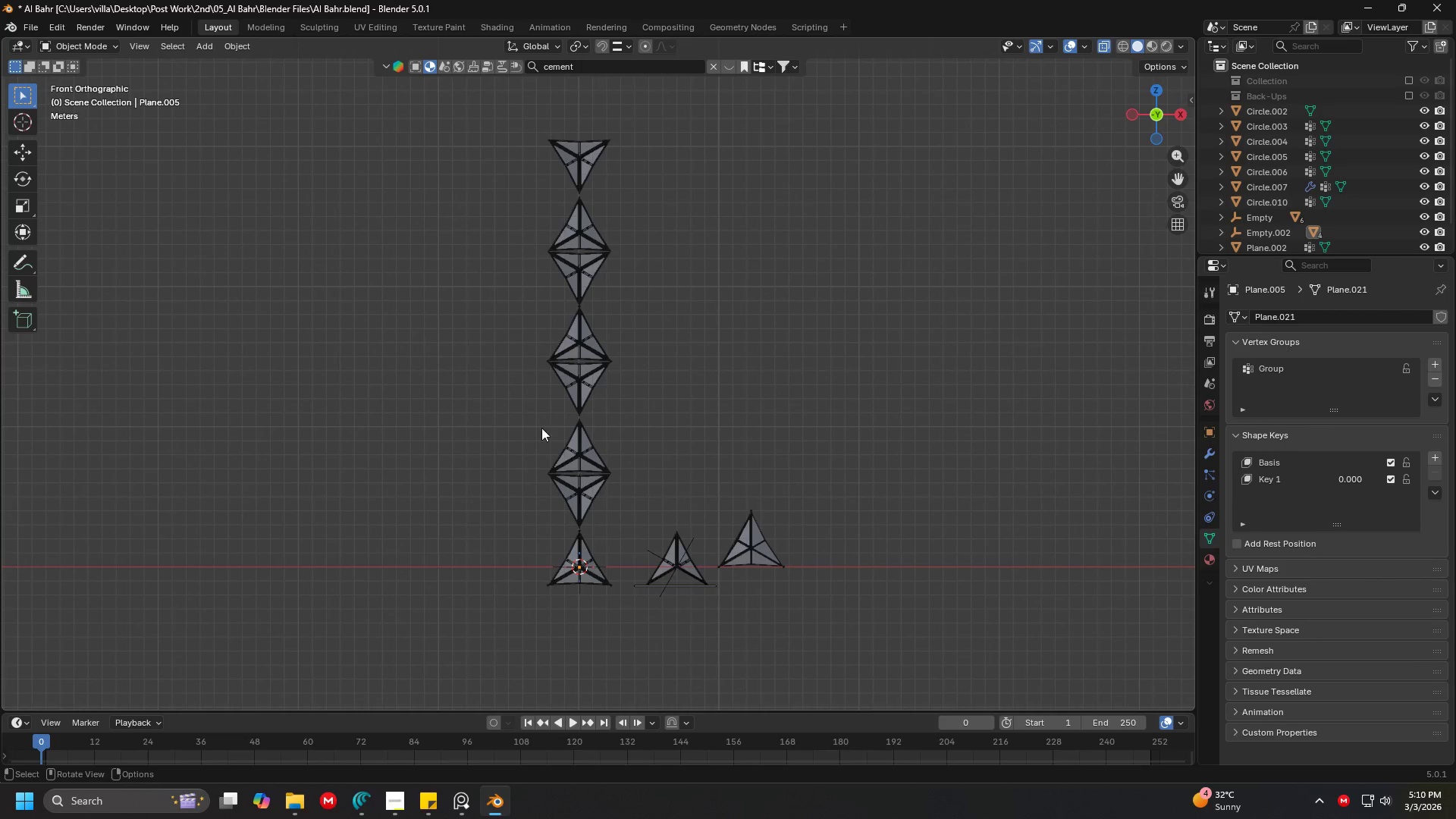 
scroll: coordinate [513, 382], scroll_direction: down, amount: 3.0
 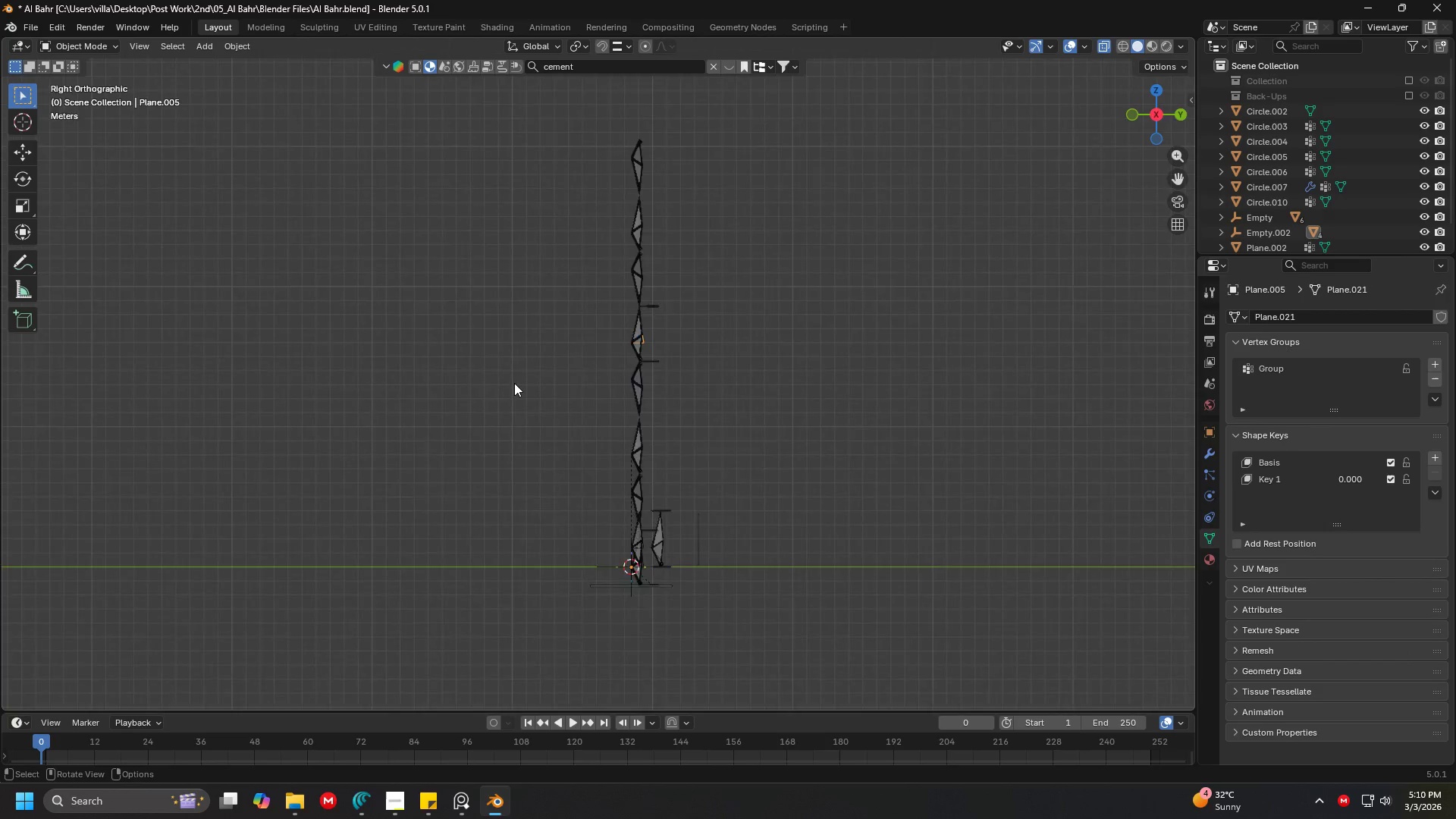 
hold_key(key=ShiftLeft, duration=0.34)
 